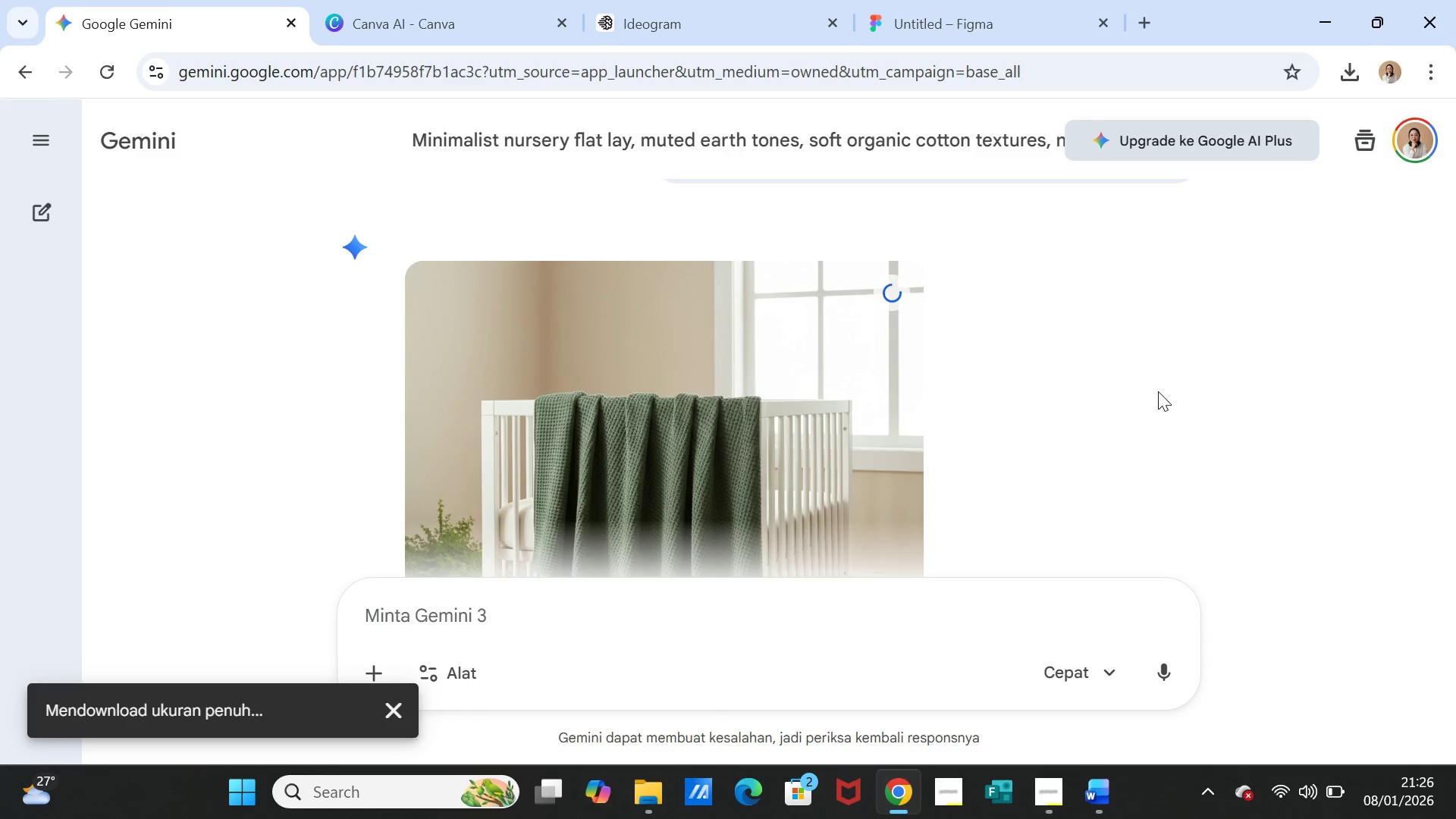 
left_click([977, 8])
 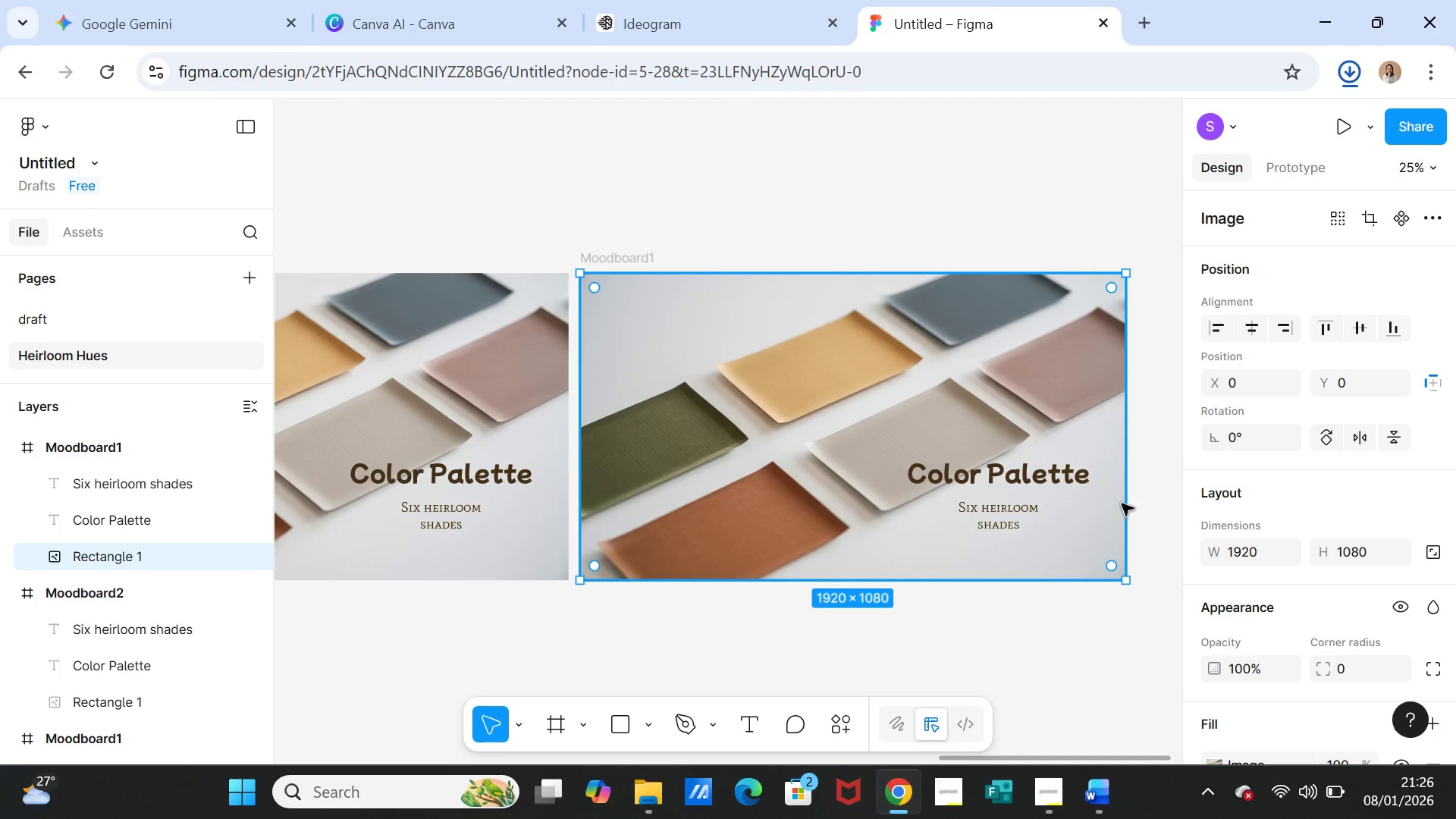 
scroll: coordinate [1383, 640], scroll_direction: down, amount: 4.0
 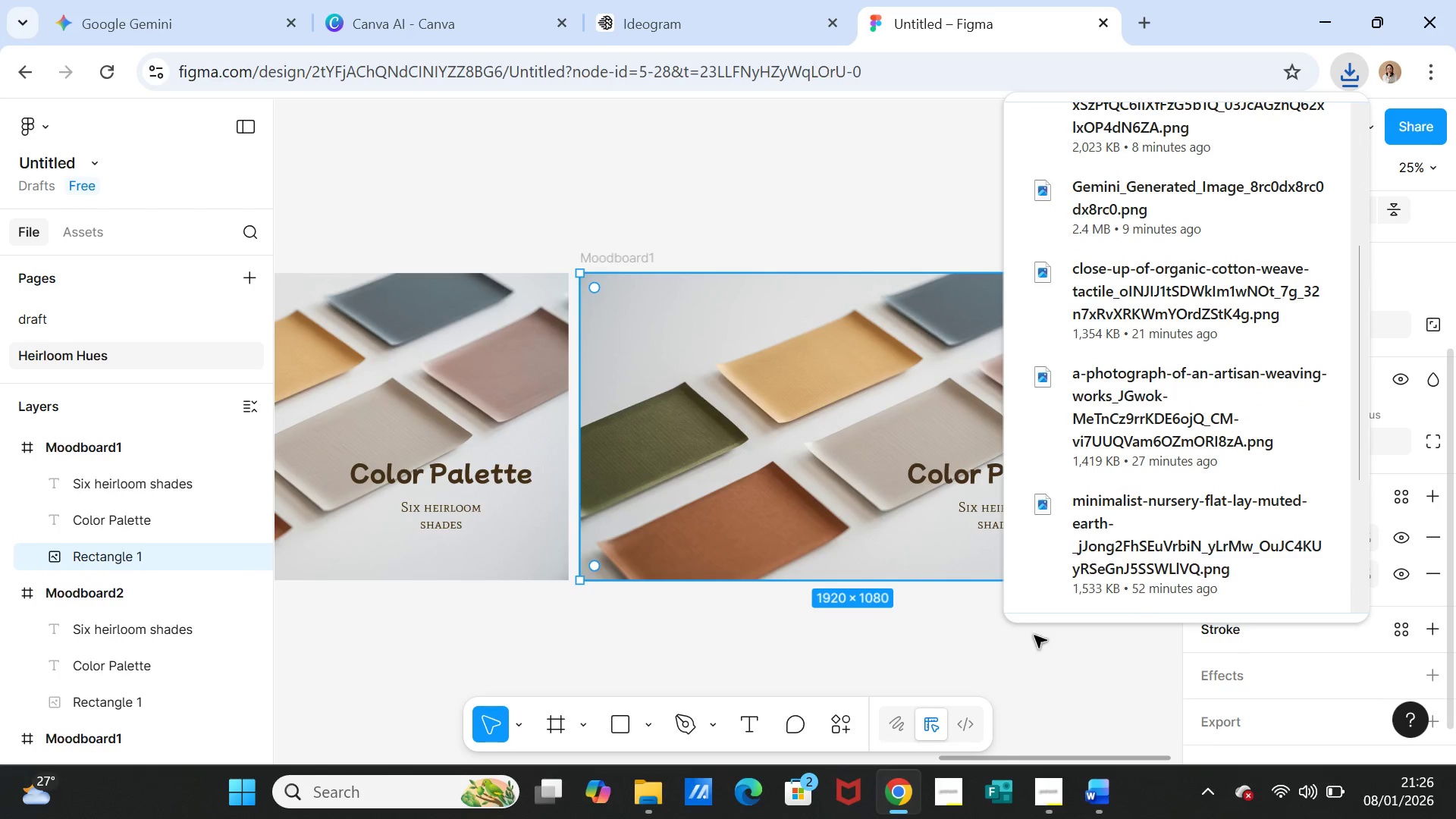 
left_click([993, 673])
 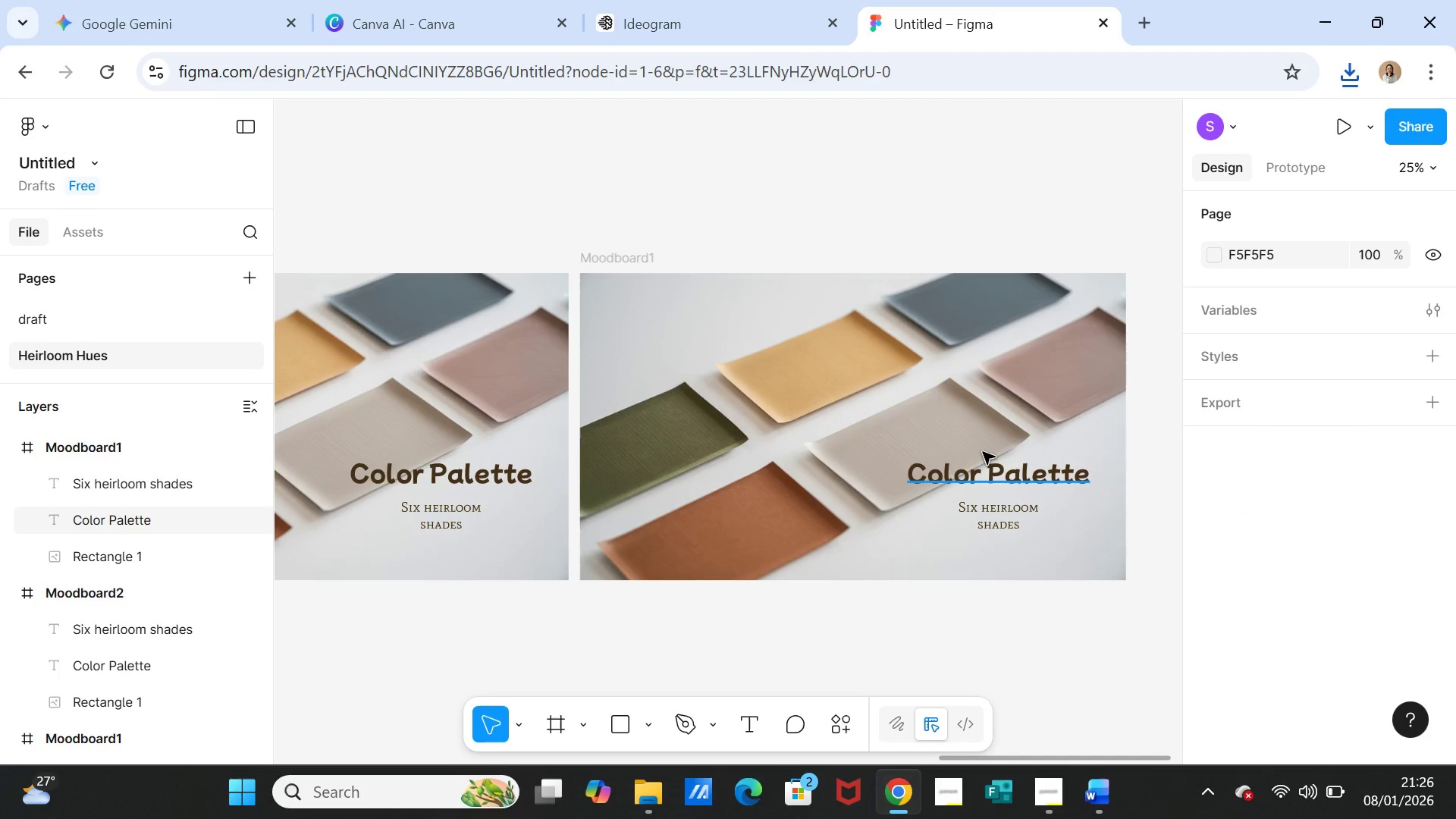 
left_click([983, 452])
 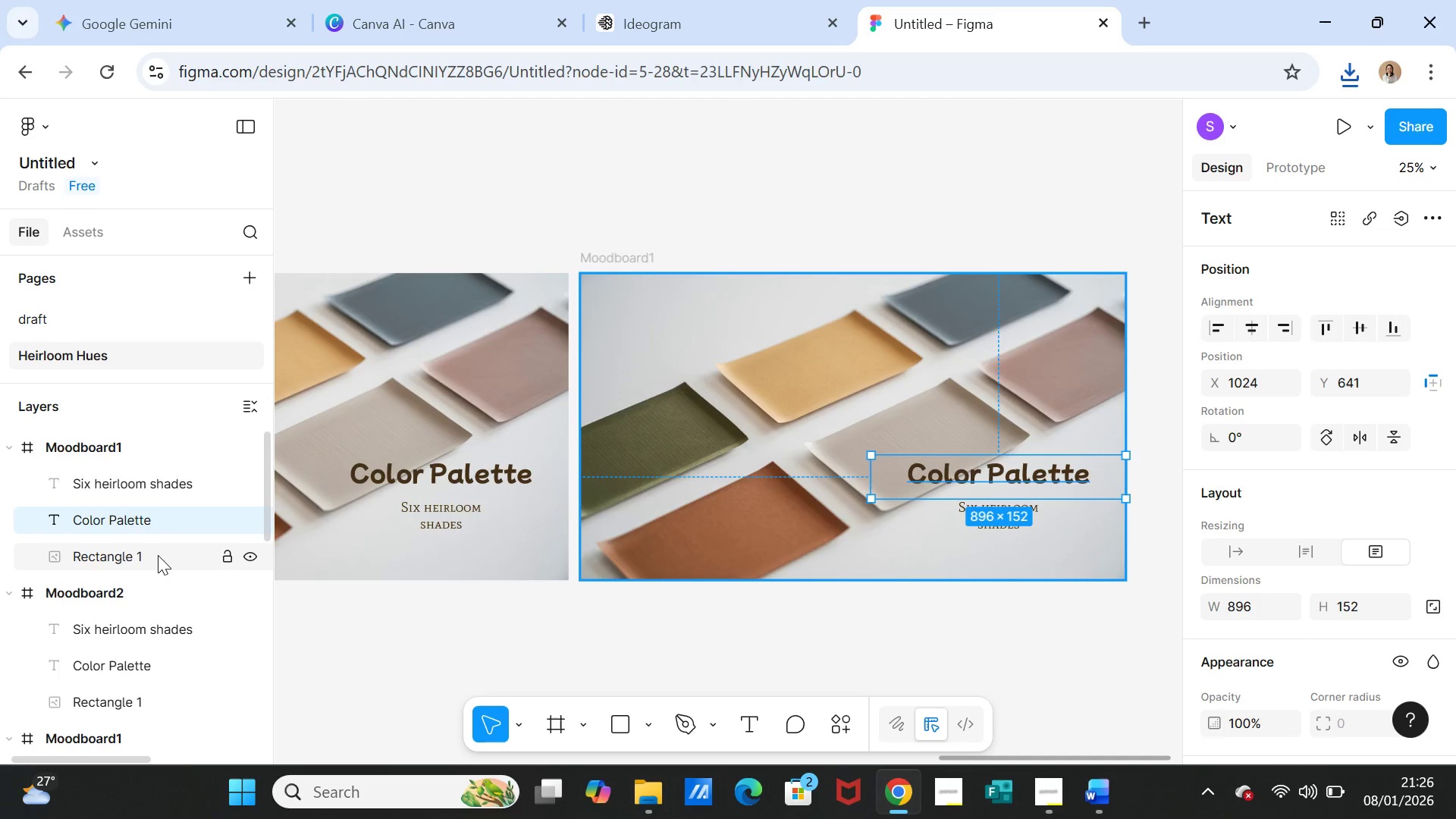 
left_click([152, 556])
 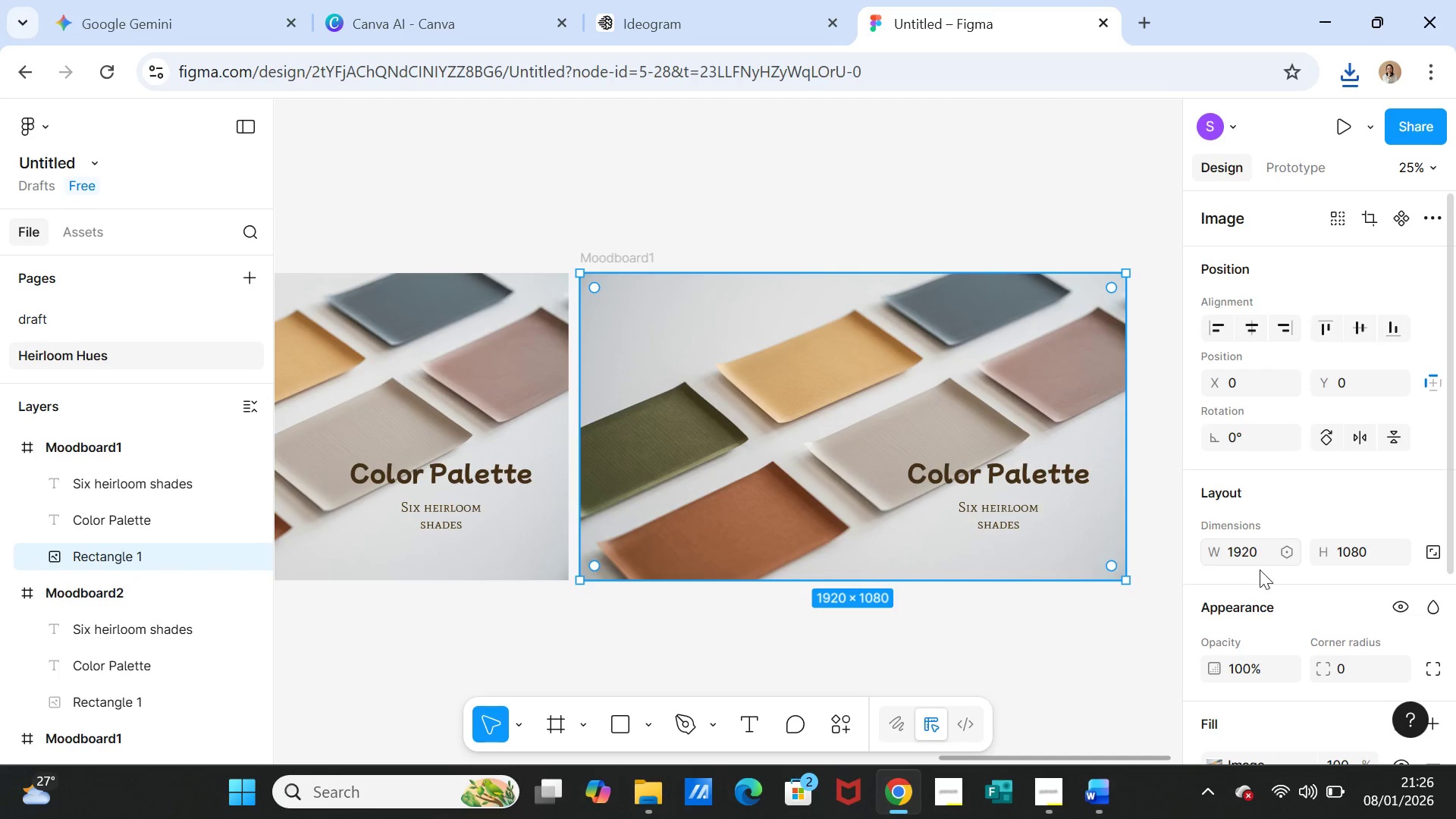 
scroll: coordinate [1260, 588], scroll_direction: down, amount: 2.0
 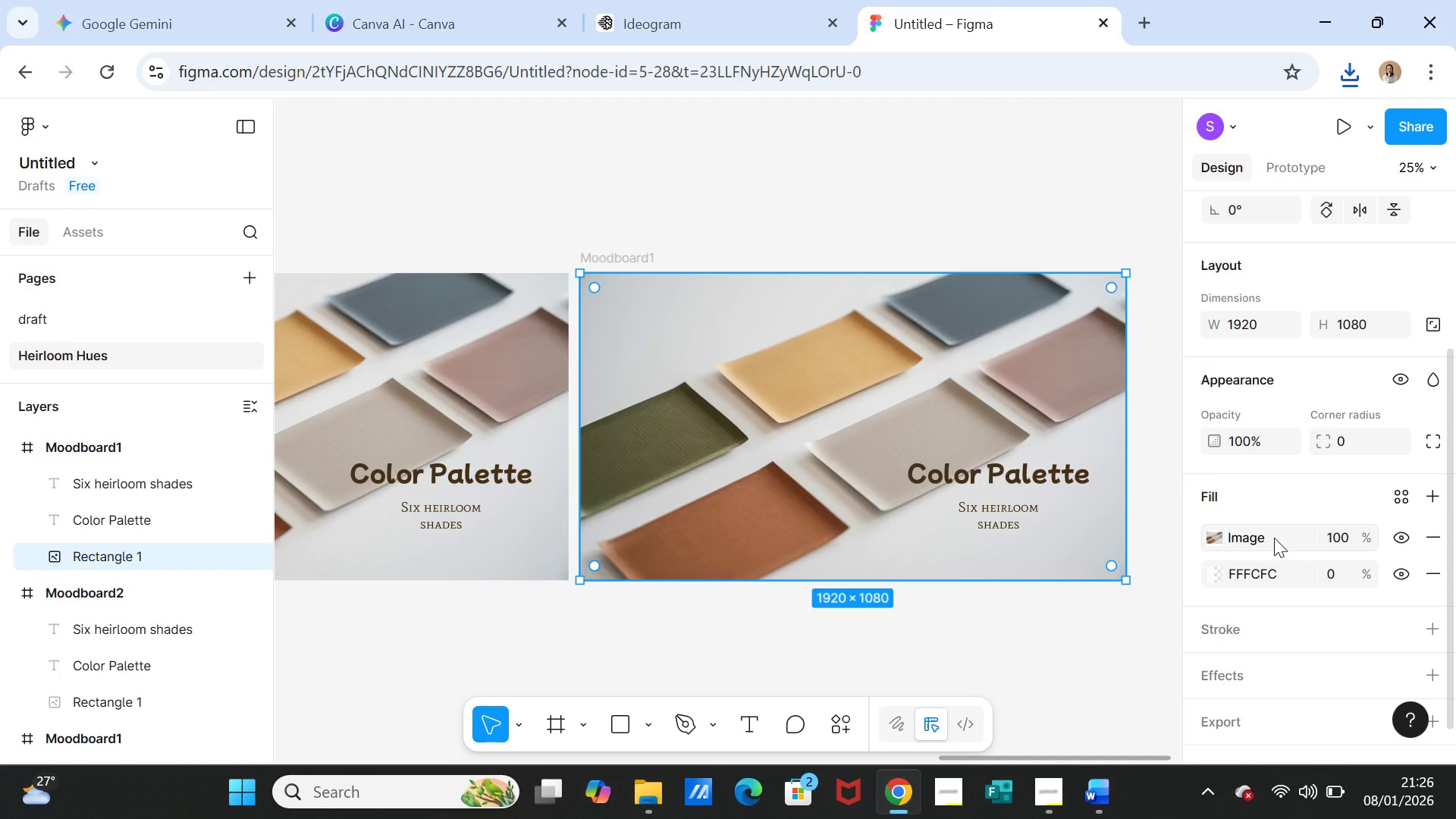 
left_click([1274, 538])
 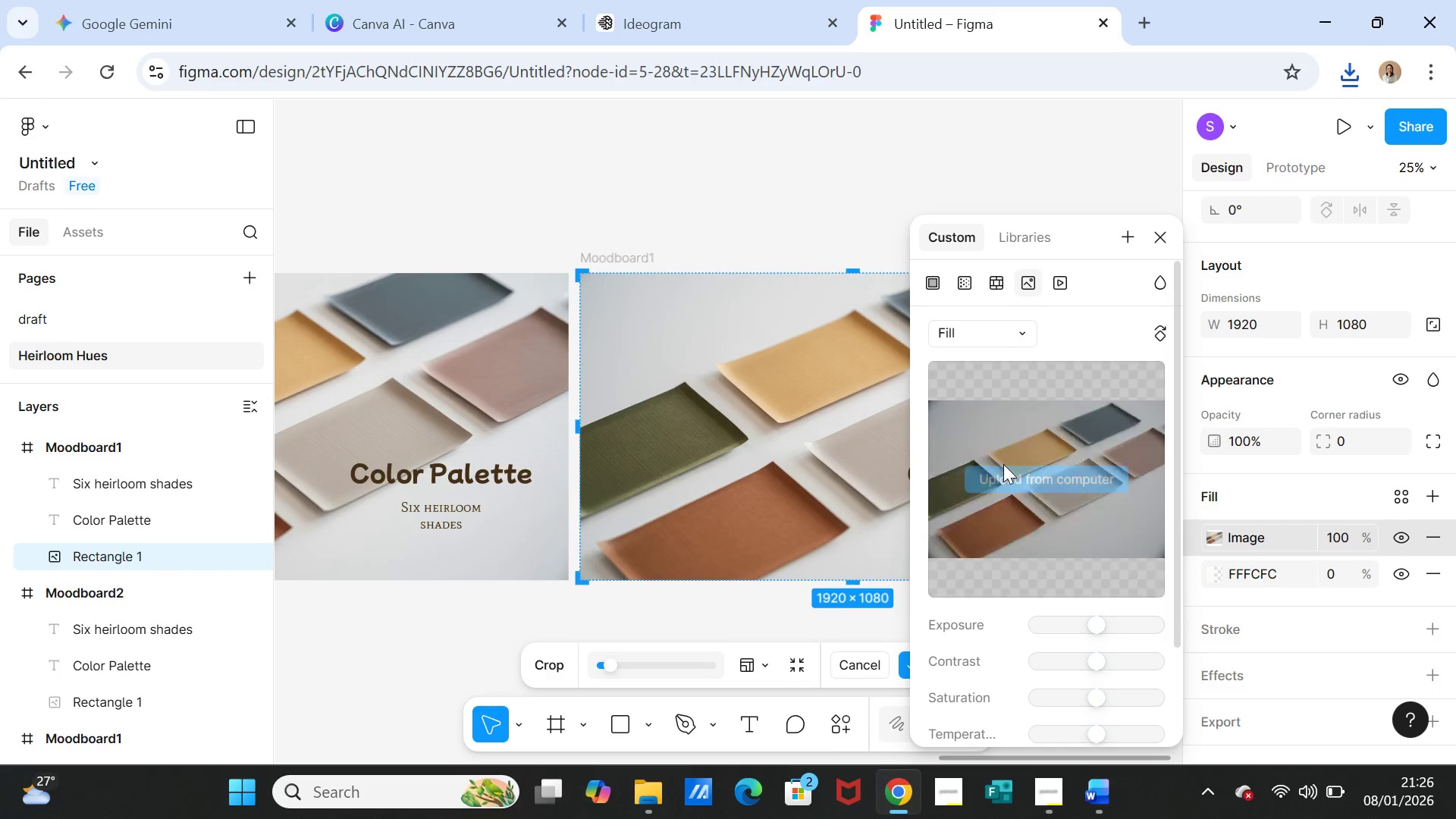 
left_click([1006, 470])
 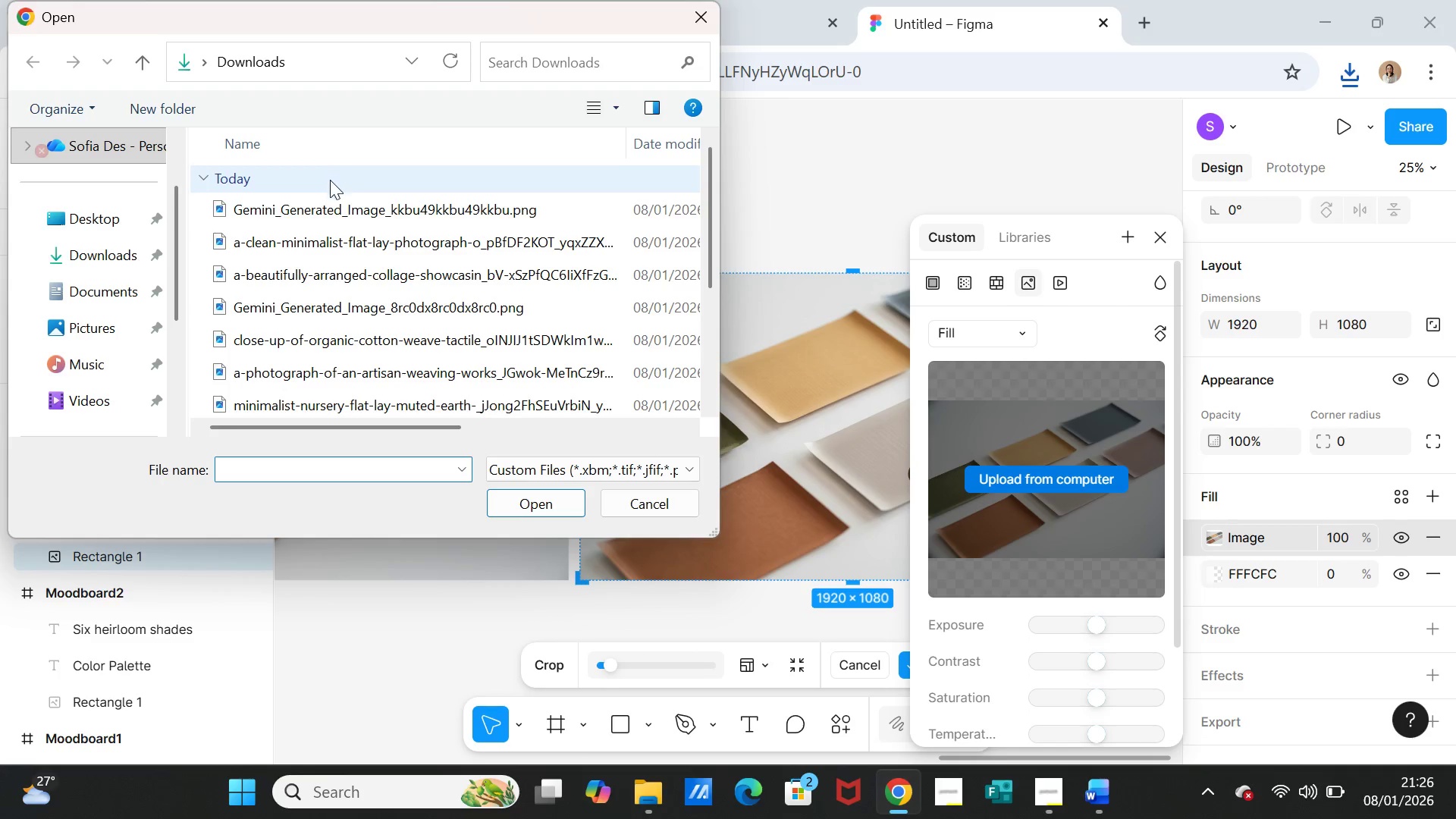 
left_click([325, 212])
 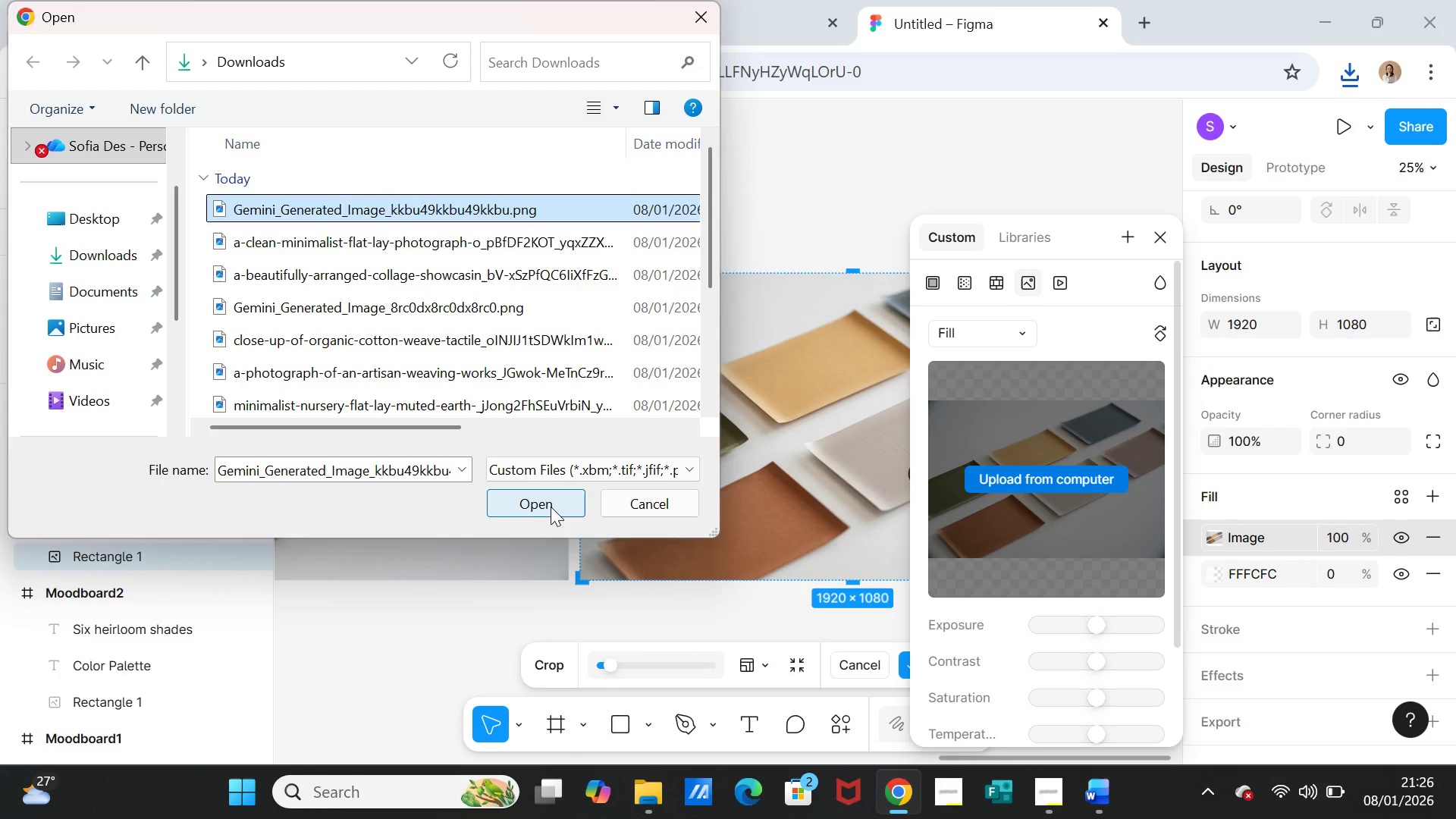 
left_click([551, 506])
 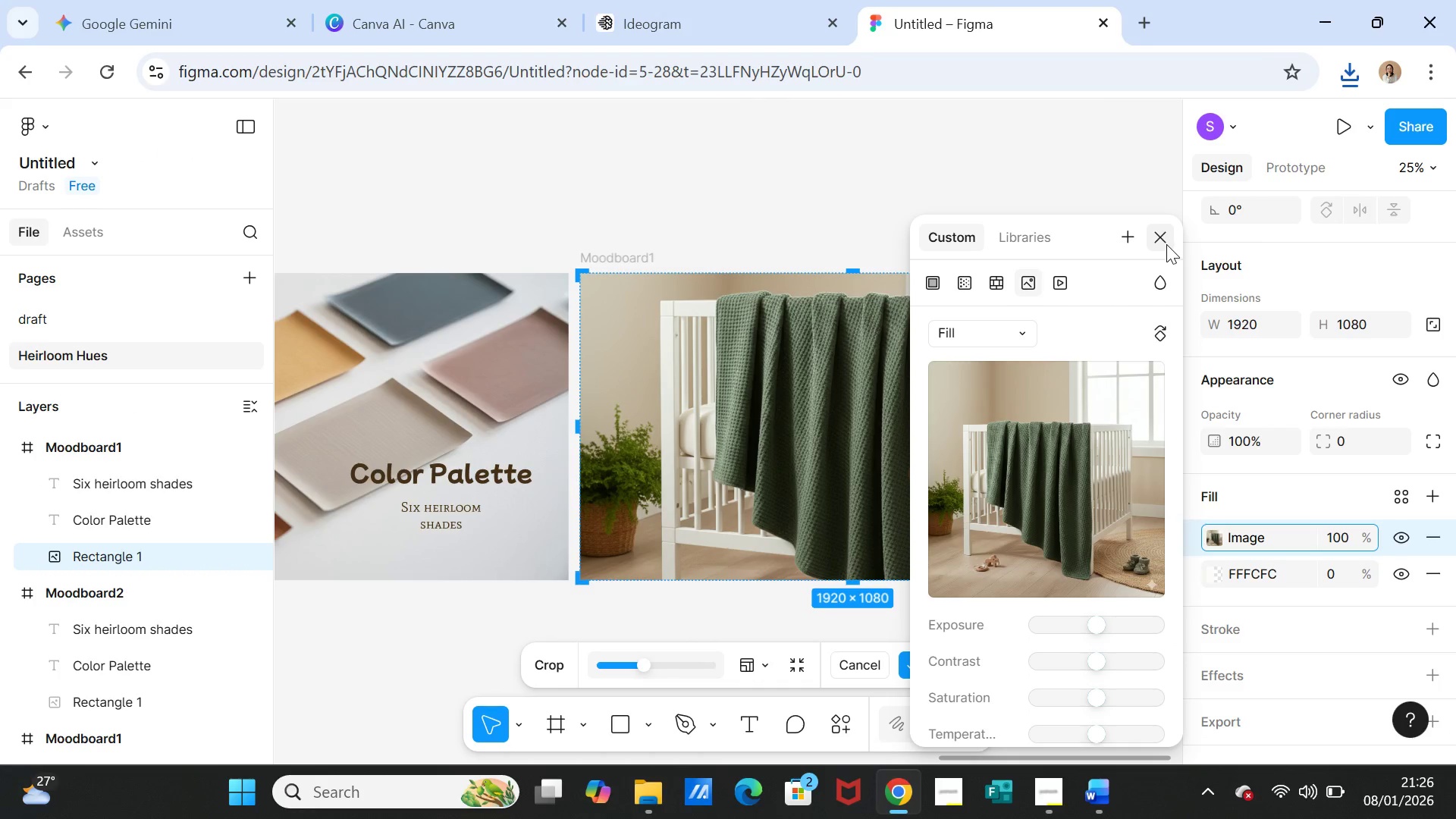 
left_click([1166, 243])
 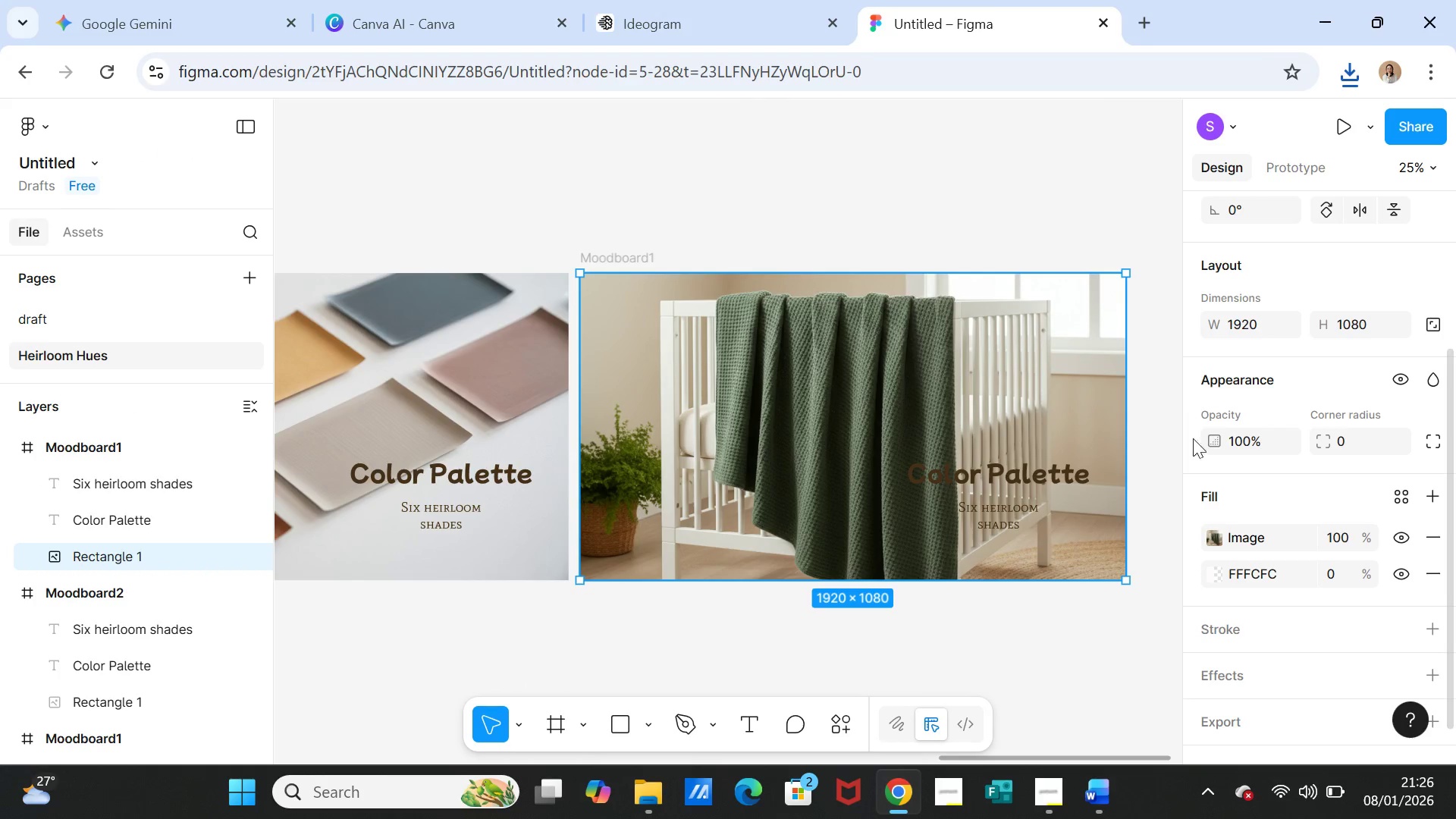 
wait(8.41)
 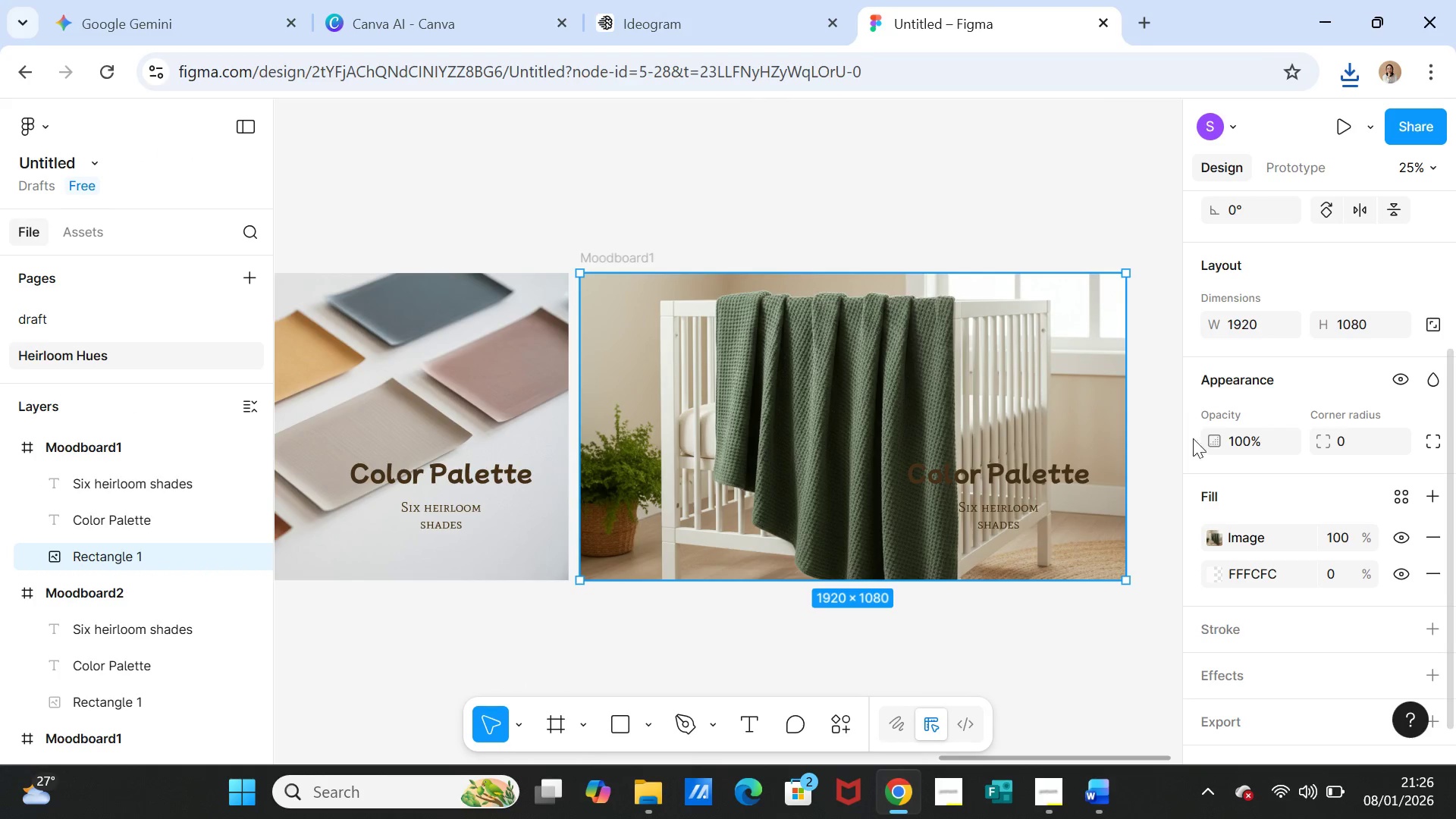 
left_click([984, 392])
 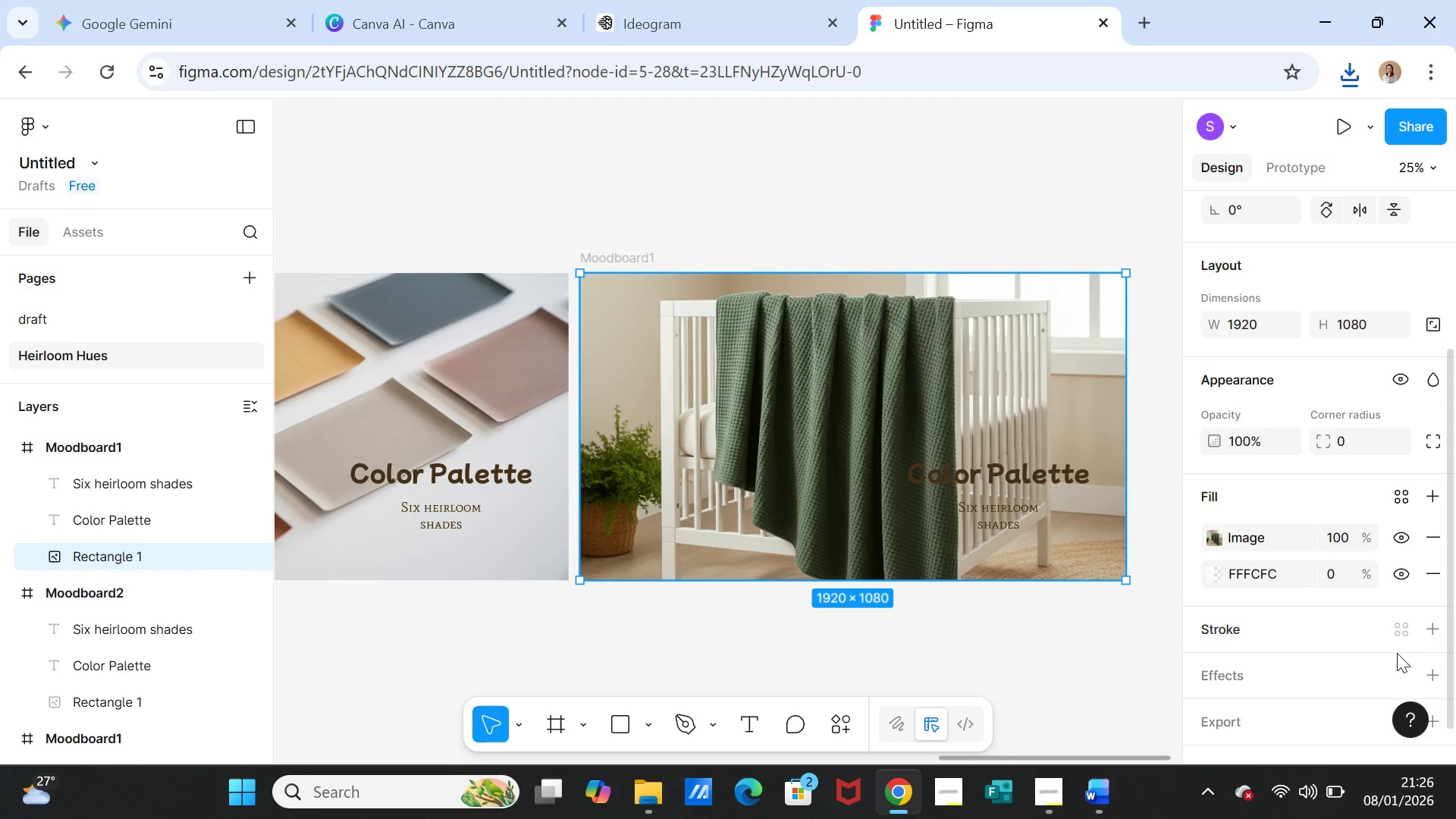 
scroll: coordinate [1354, 641], scroll_direction: down, amount: 2.0
 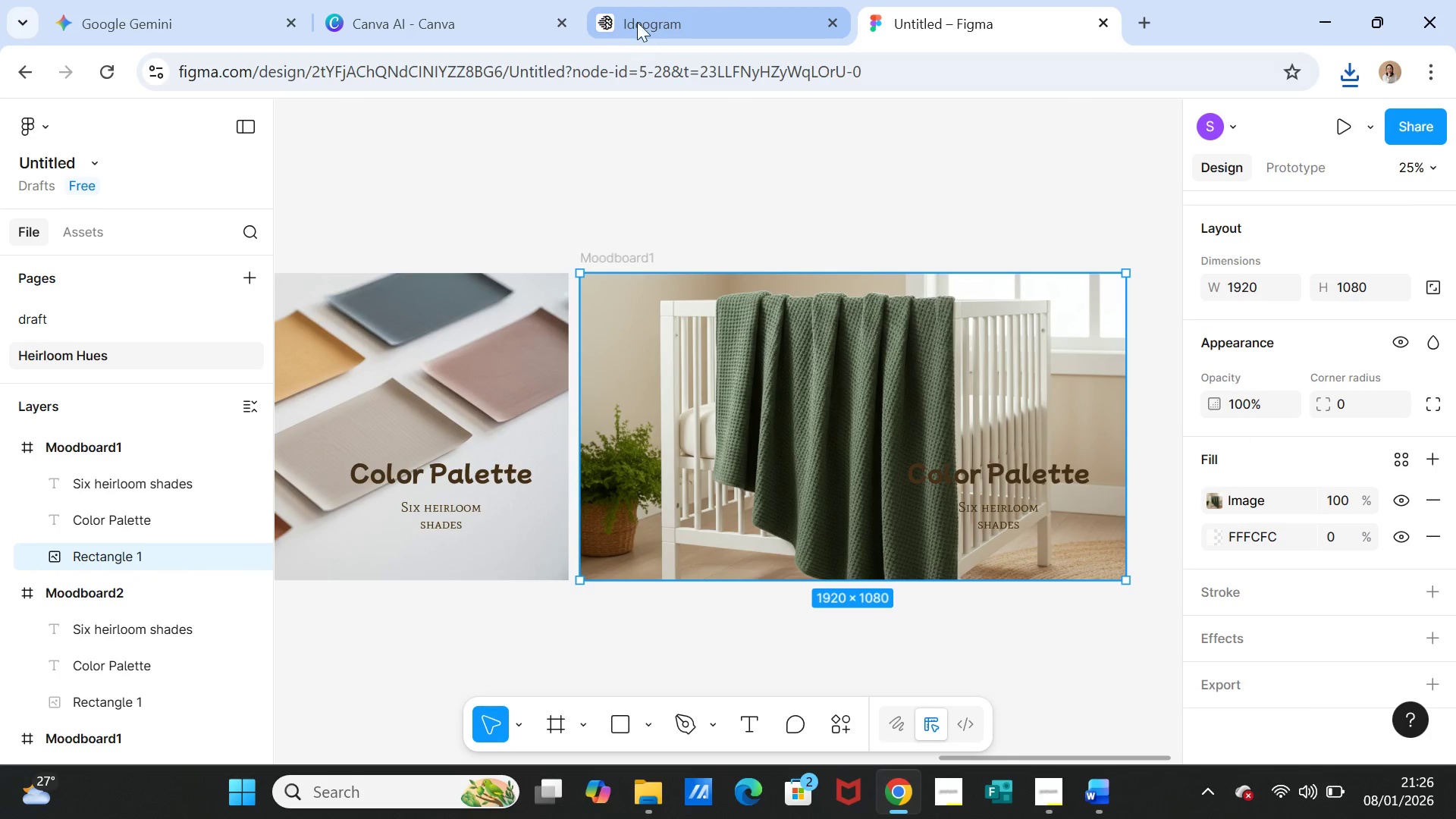 
left_click([637, 21])
 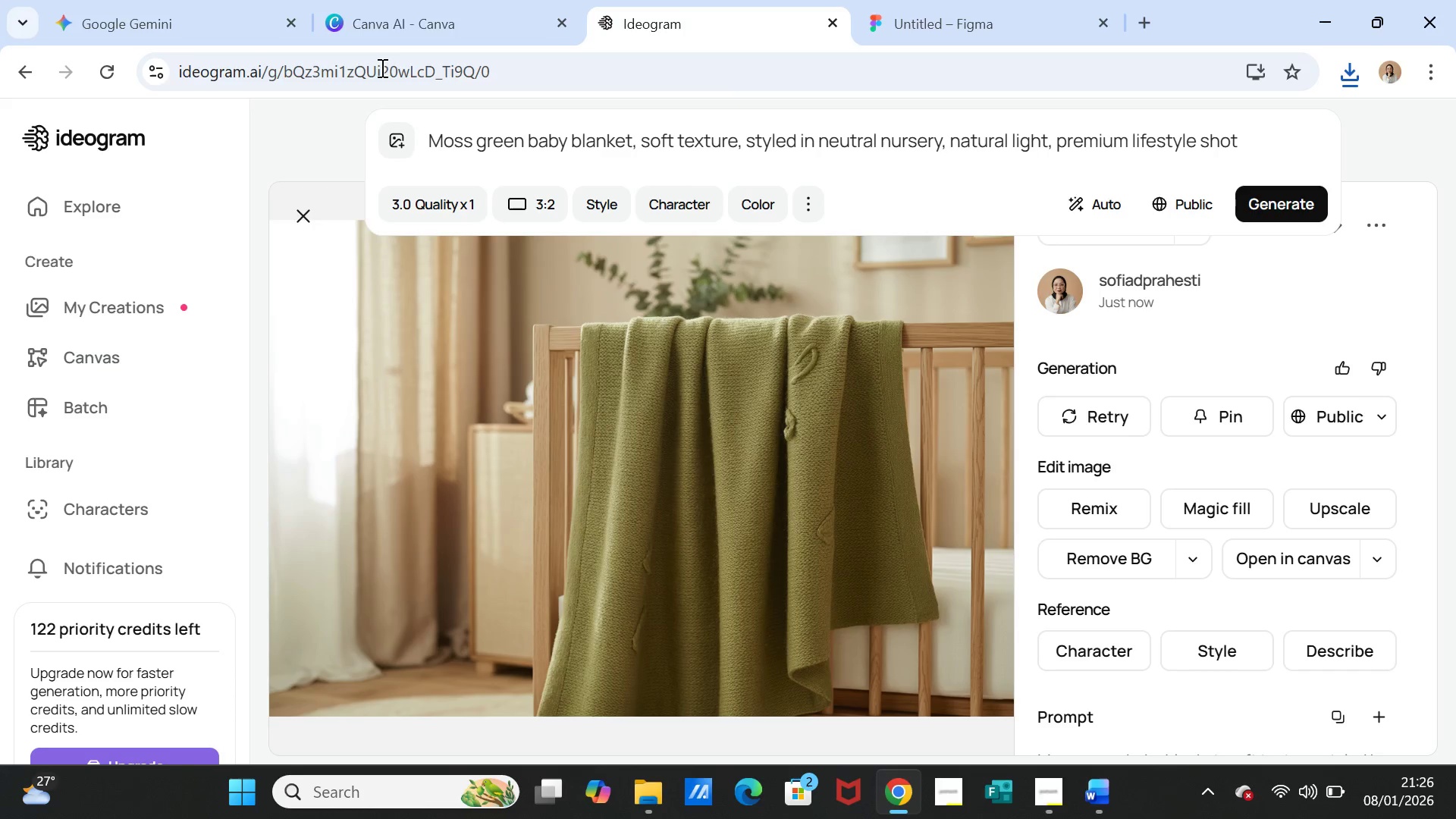 
left_click([416, 11])
 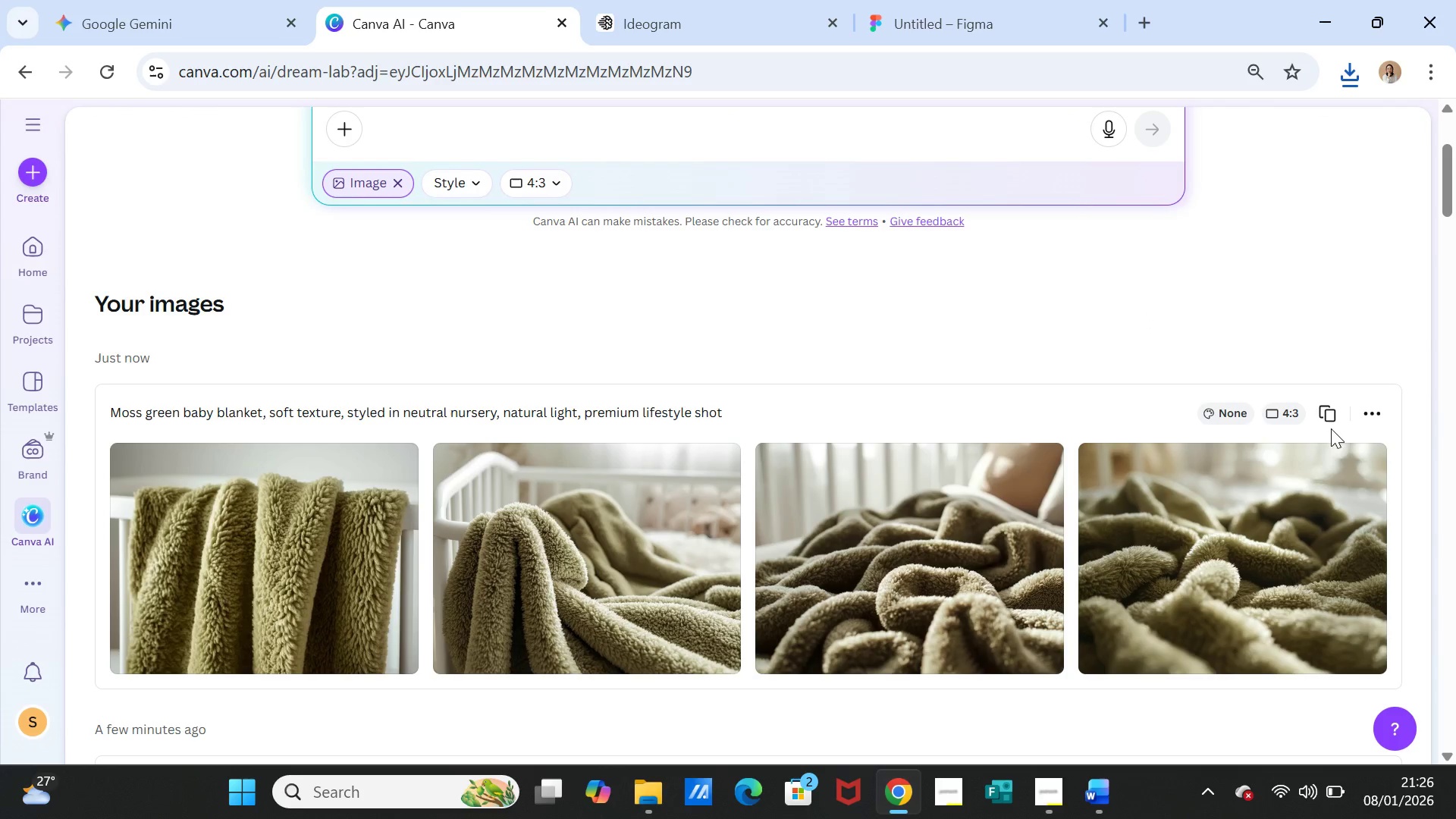 
left_click([1329, 425])
 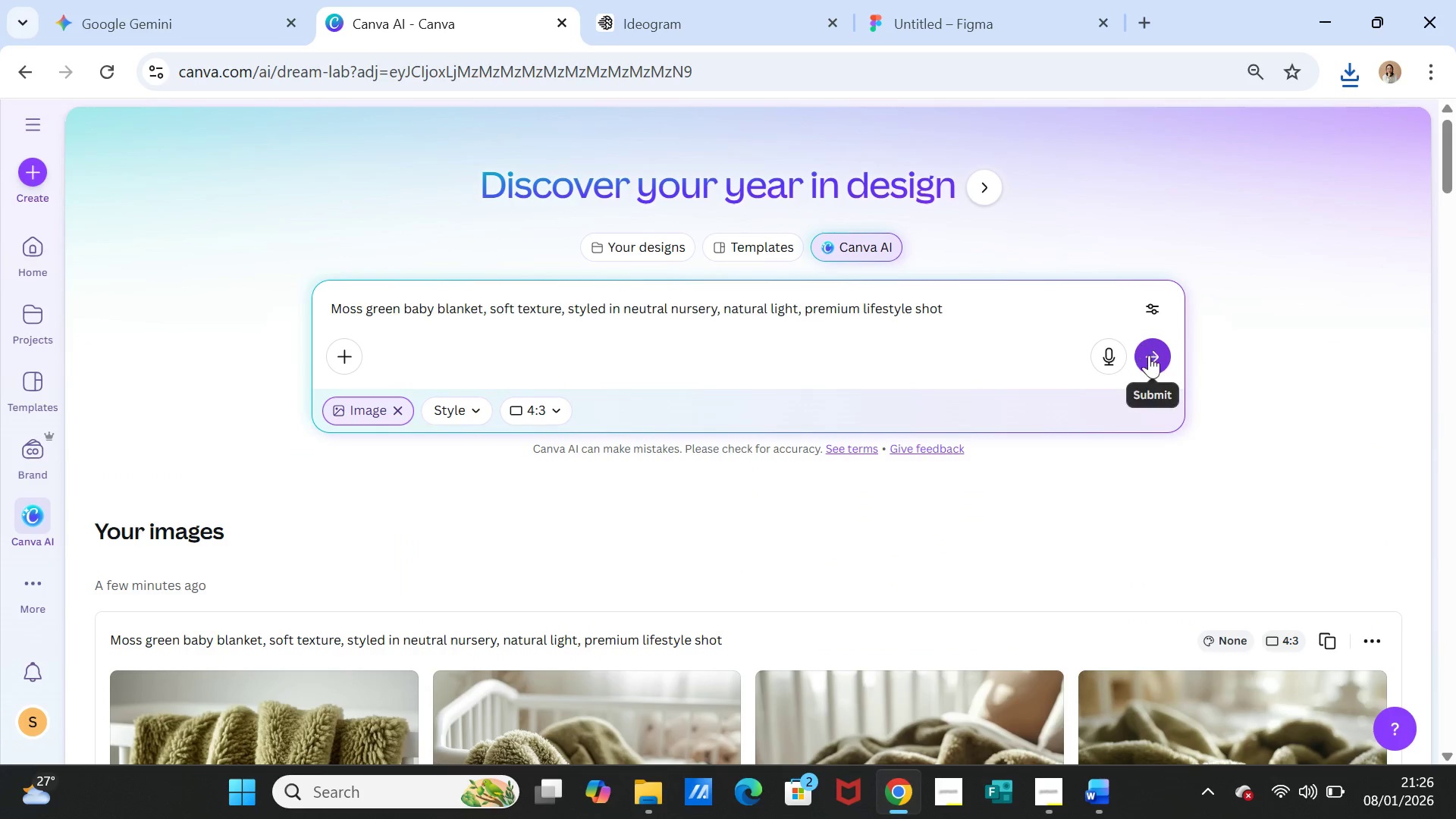 
left_click([1149, 355])
 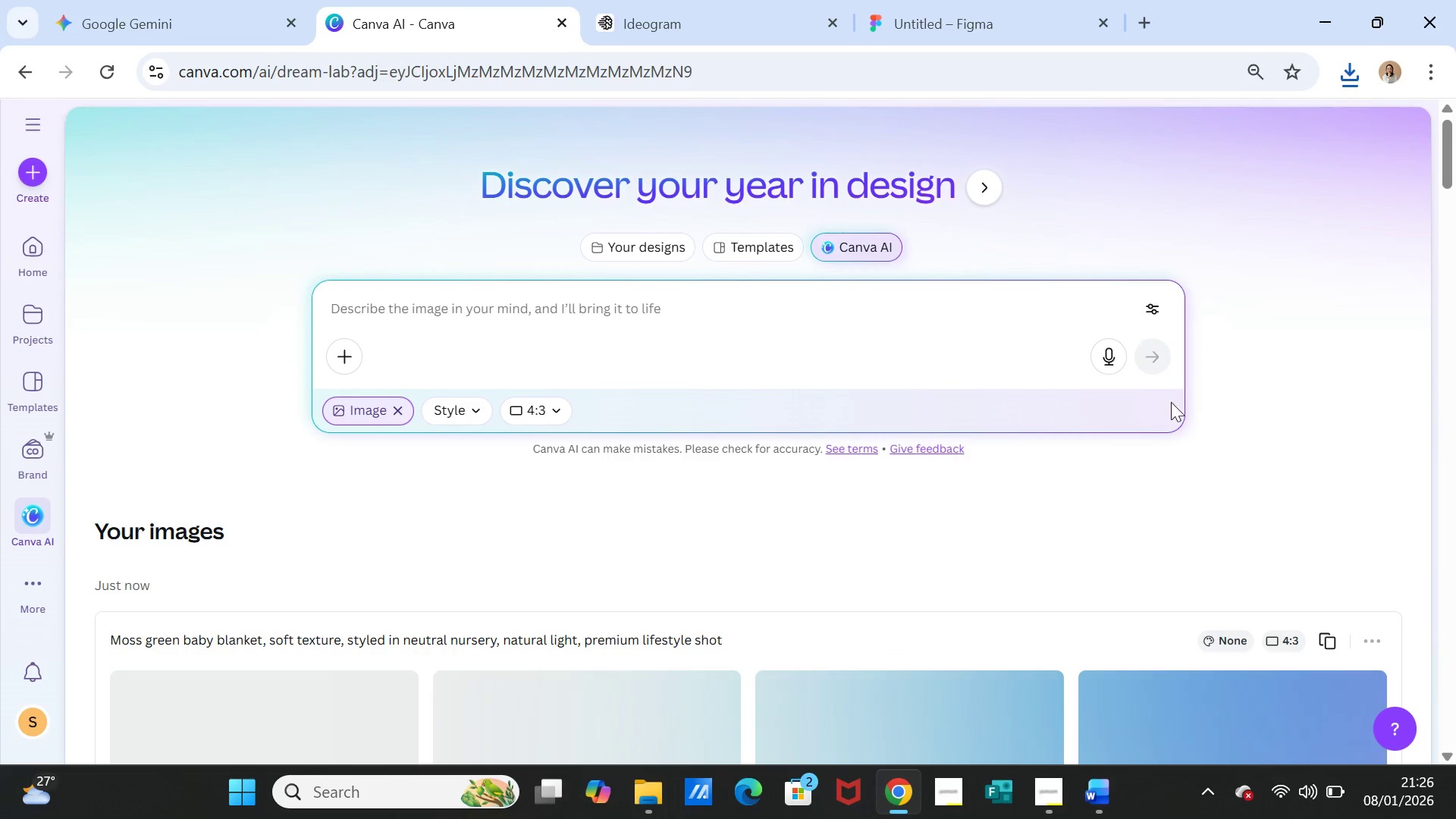 
scroll: coordinate [1172, 428], scroll_direction: down, amount: 2.0
 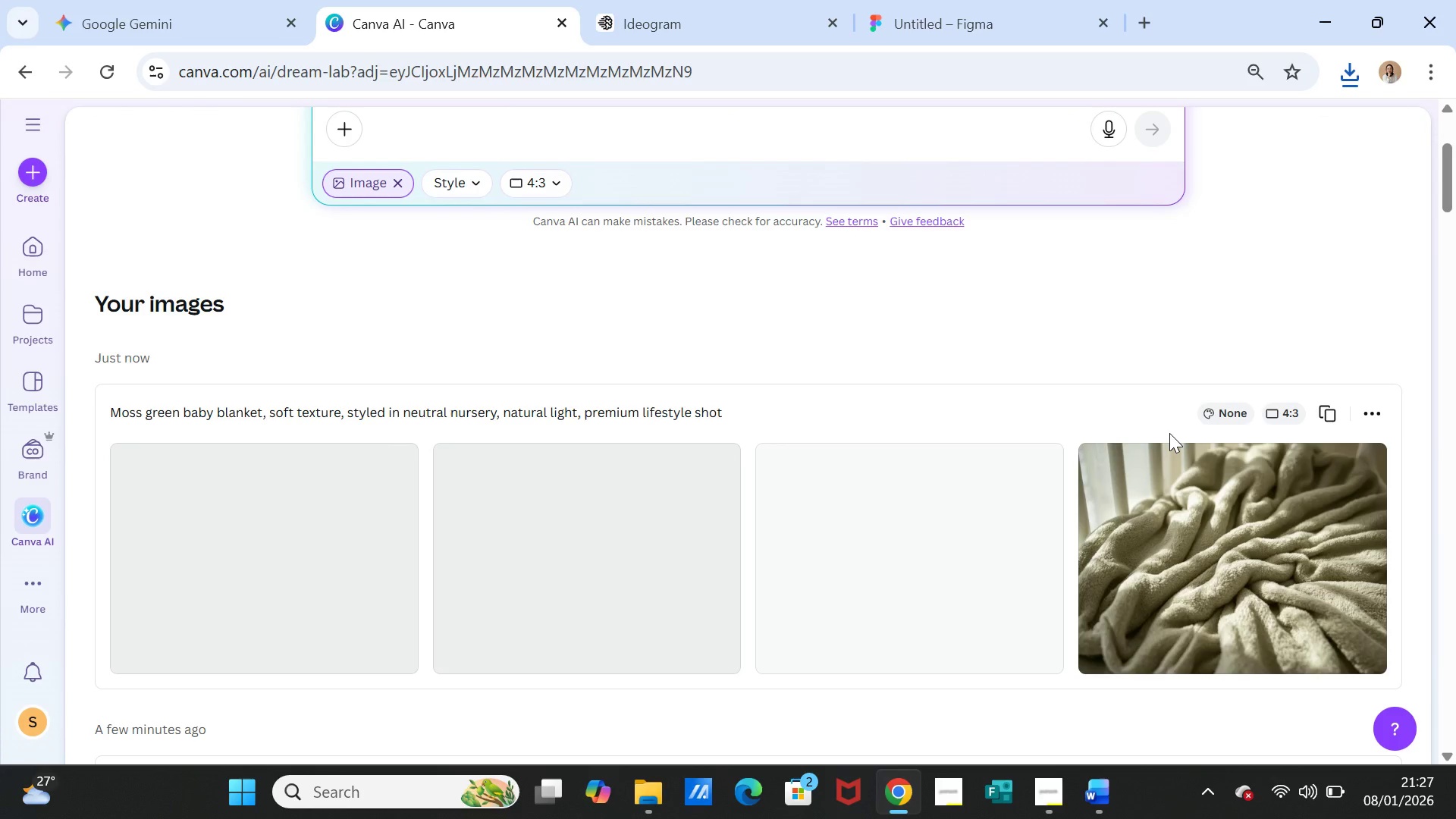 
wait(12.04)
 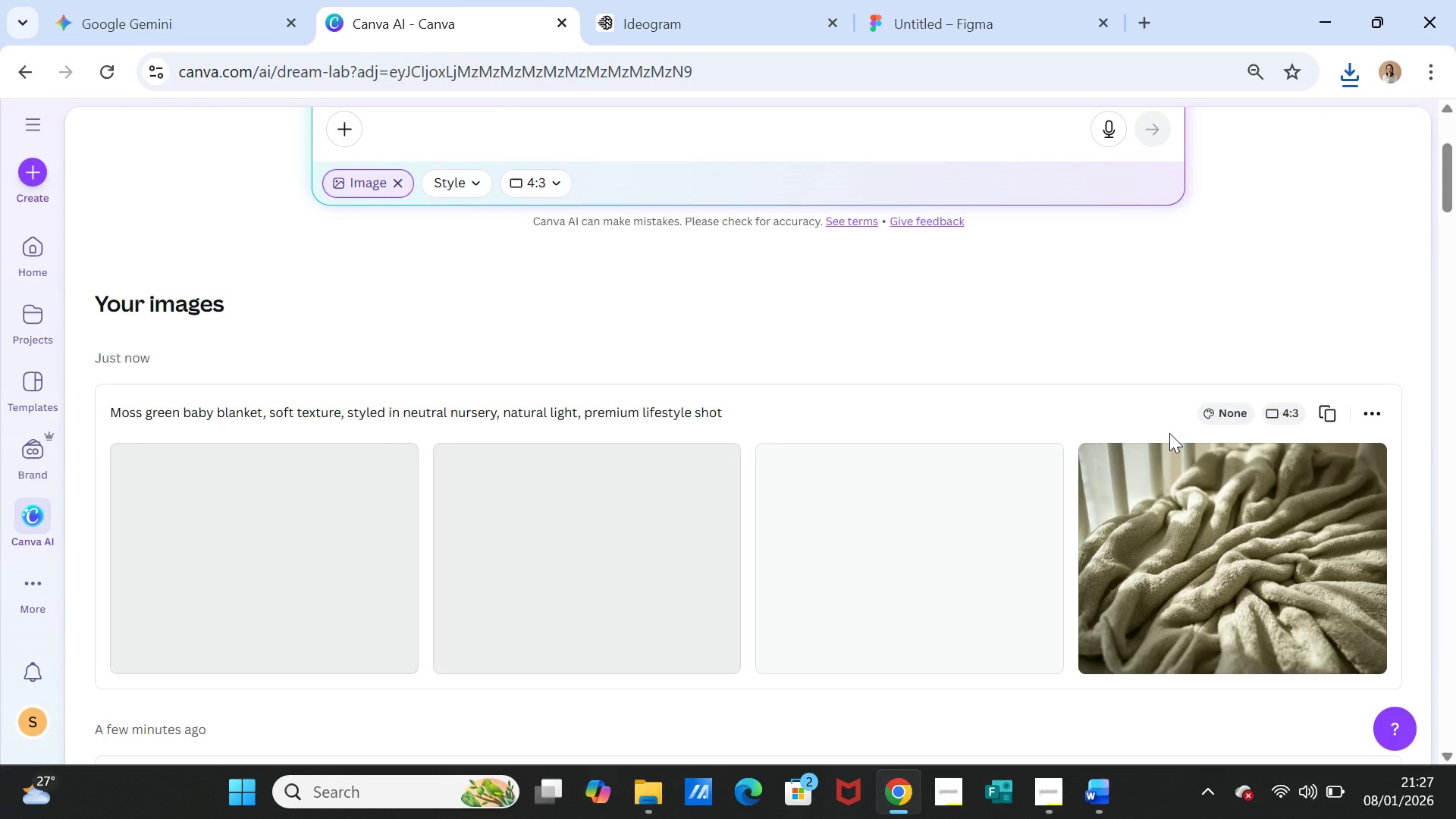 
scroll: coordinate [1138, 457], scroll_direction: down, amount: 6.0
 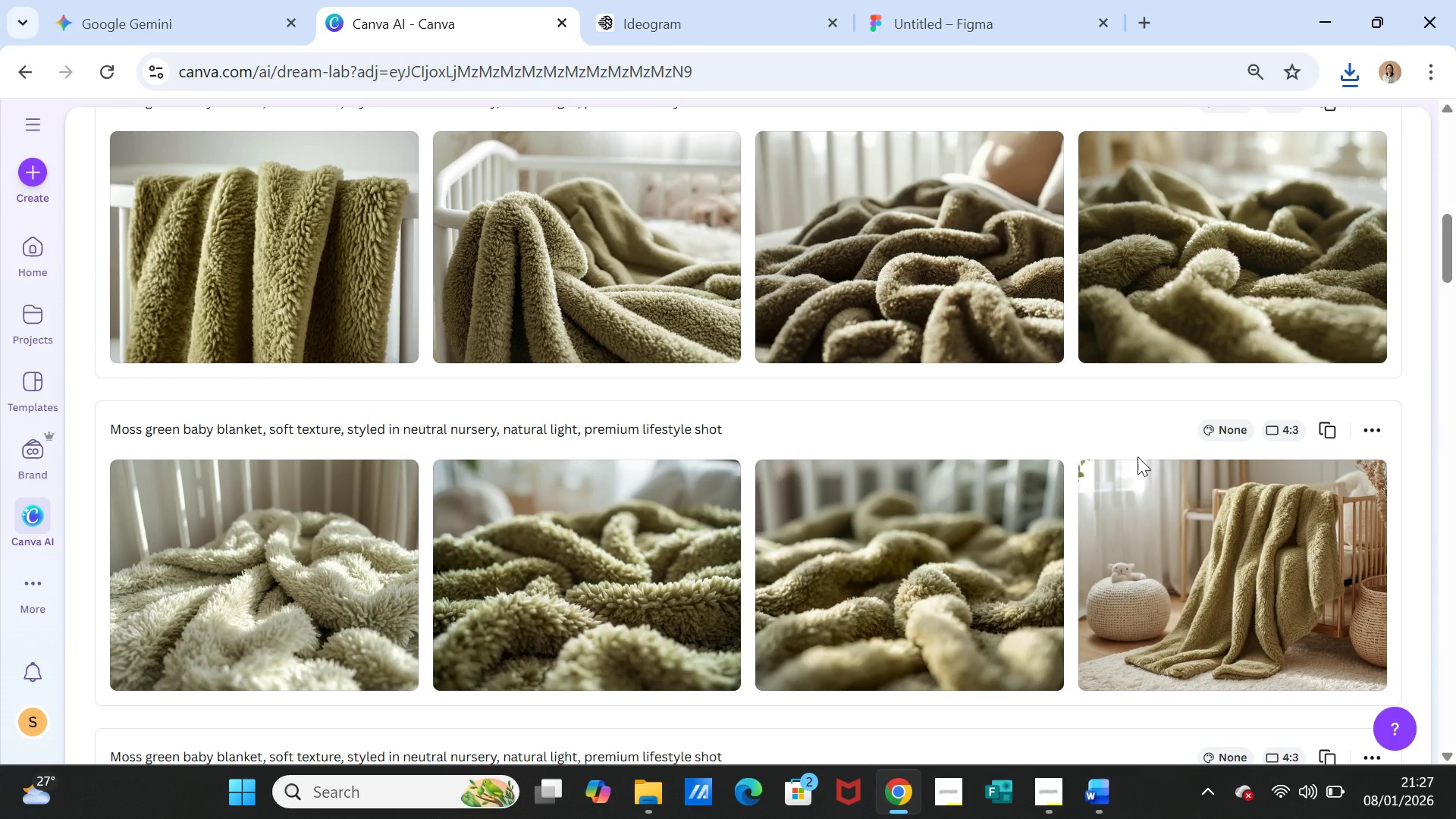 
scroll: coordinate [1138, 457], scroll_direction: up, amount: 9.0
 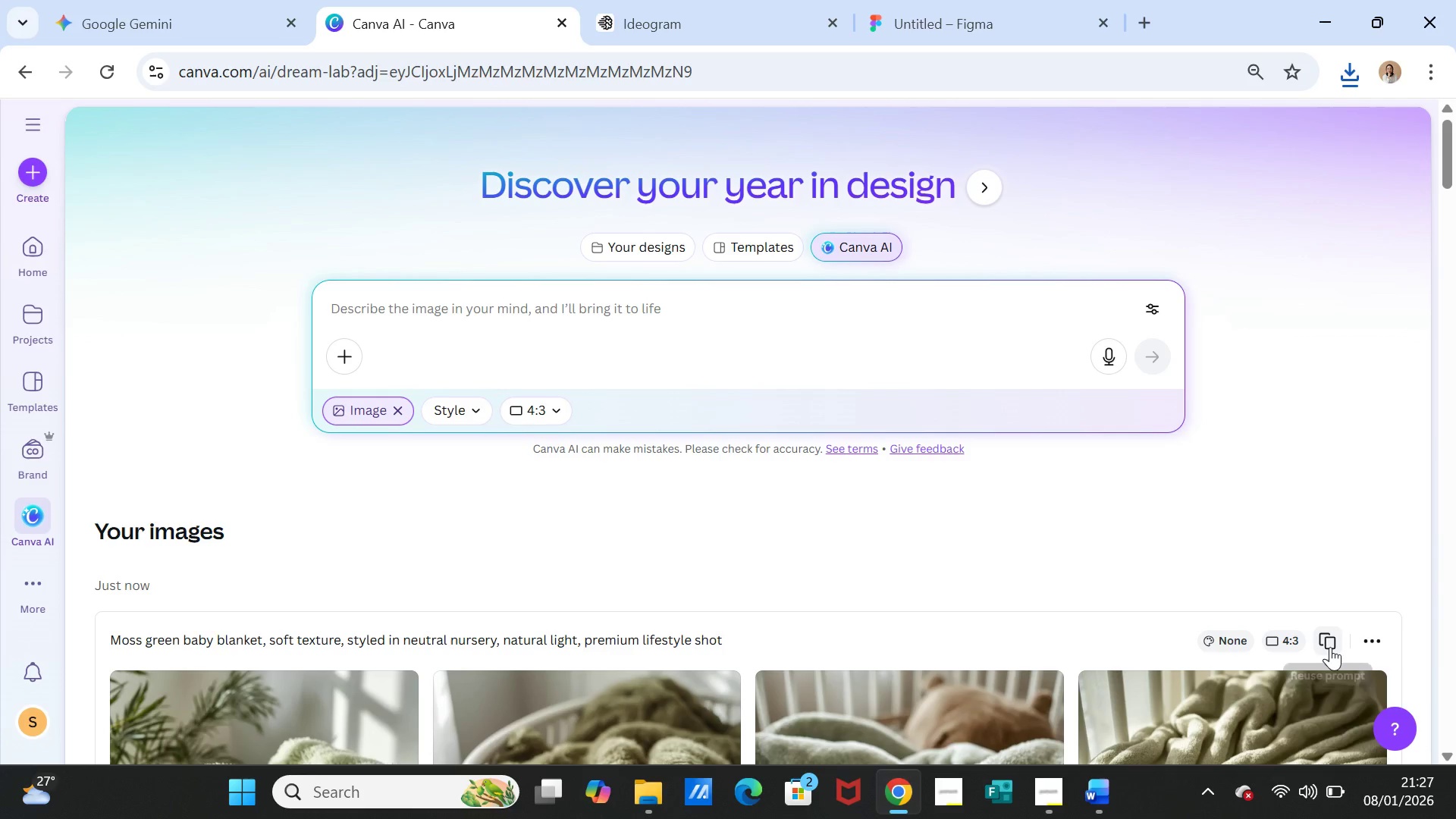 
left_click([1329, 642])
 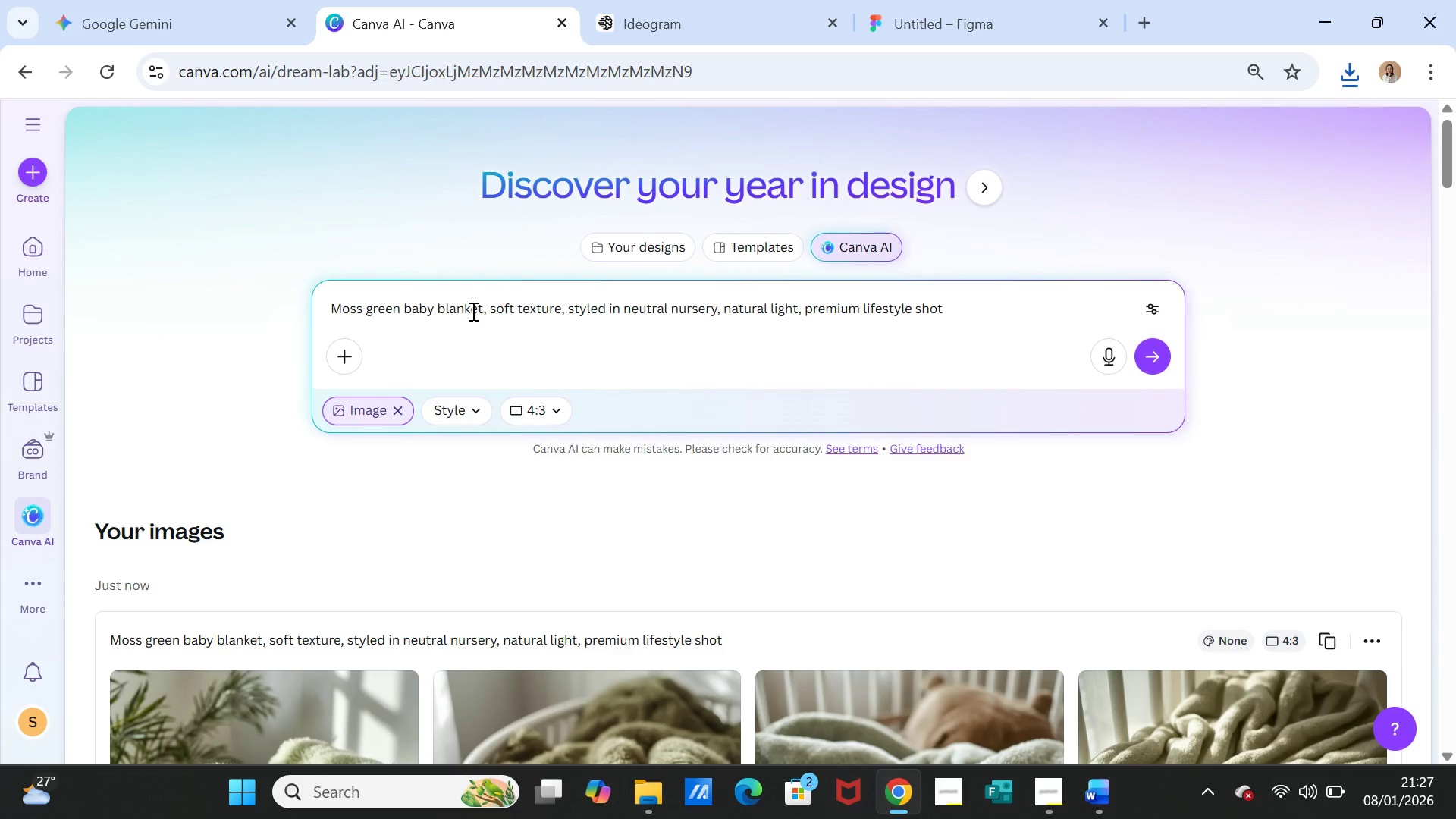 
wait(10.22)
 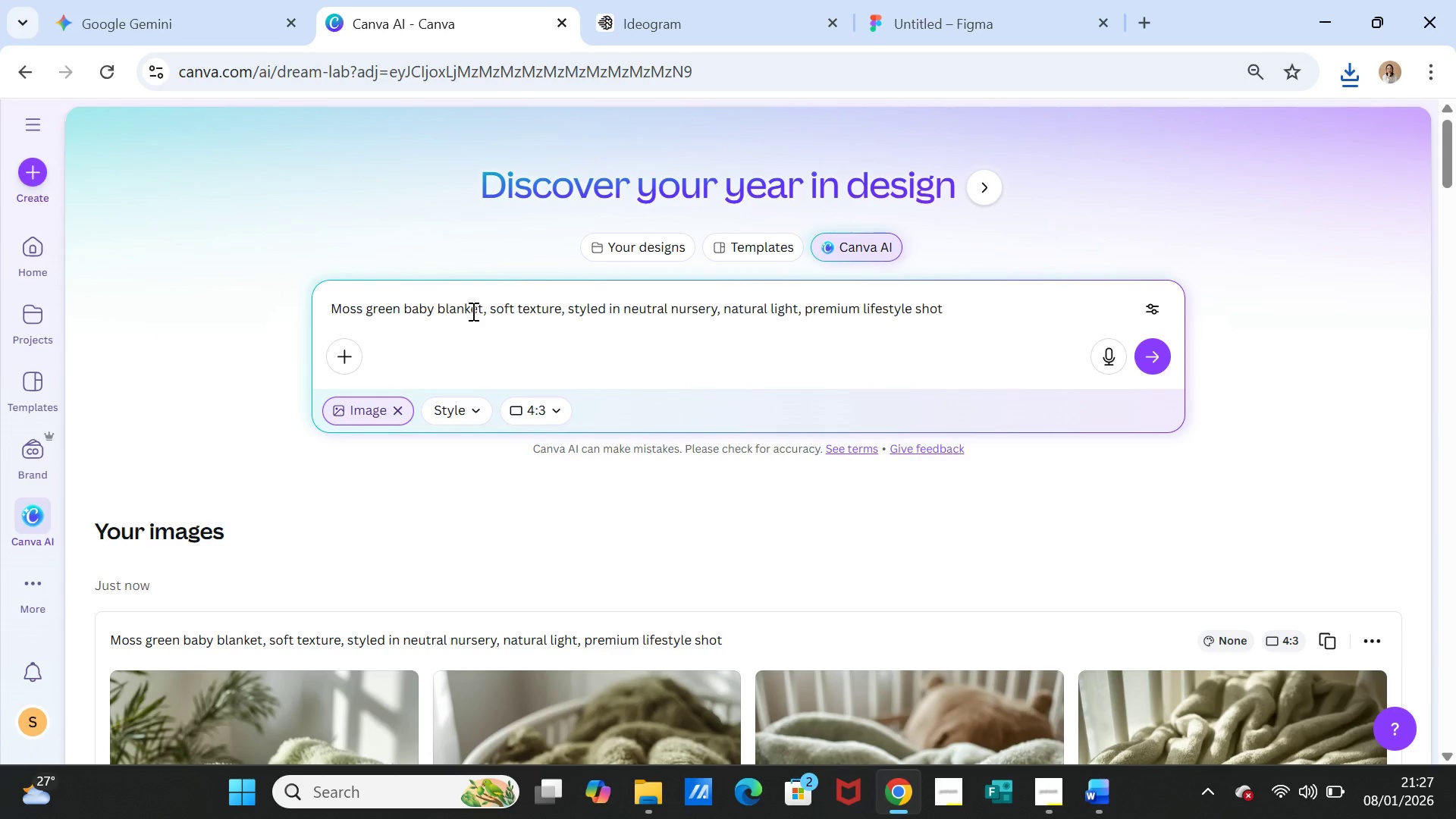 
left_click([485, 310])
 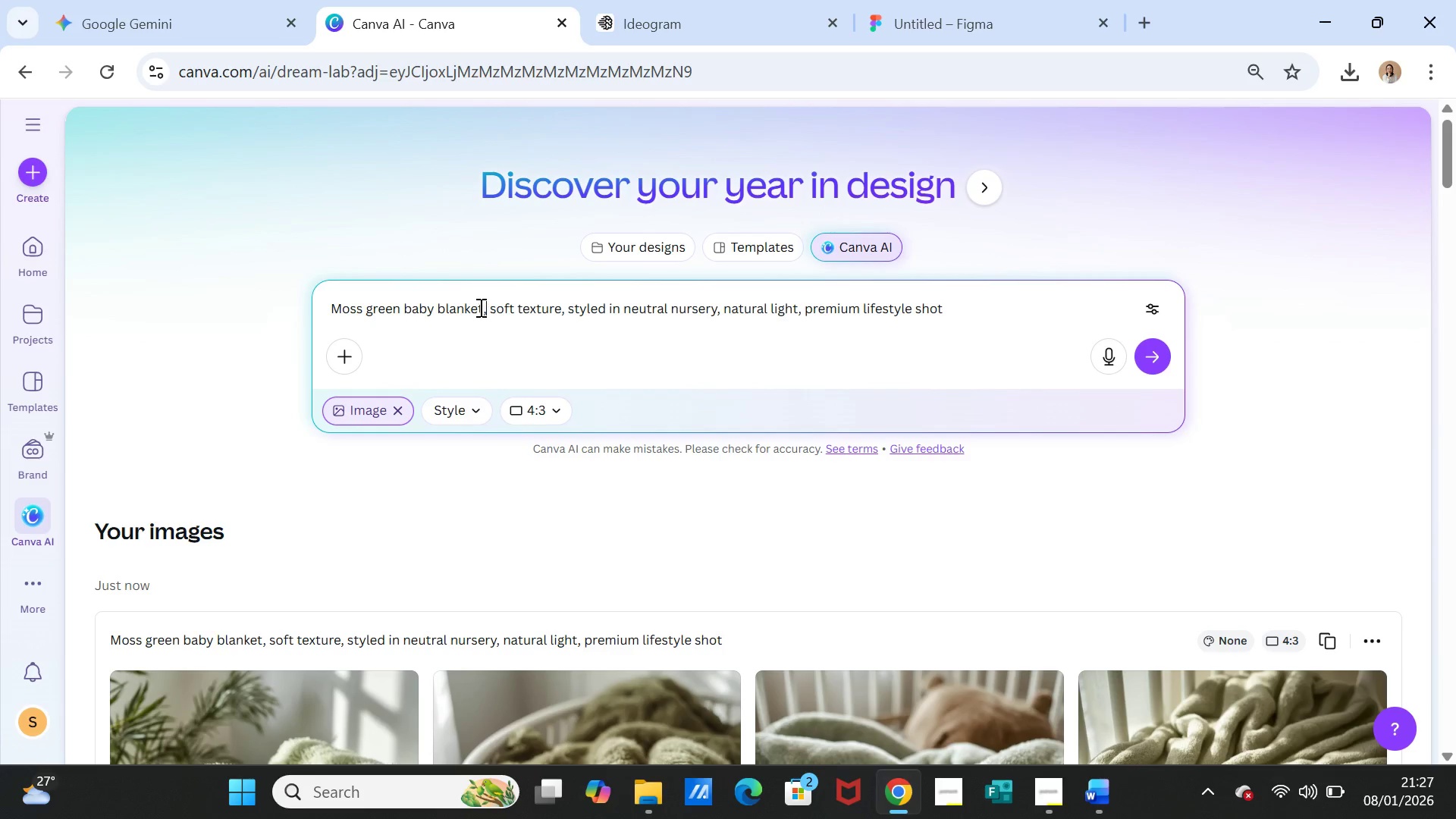 
left_click([479, 306])
 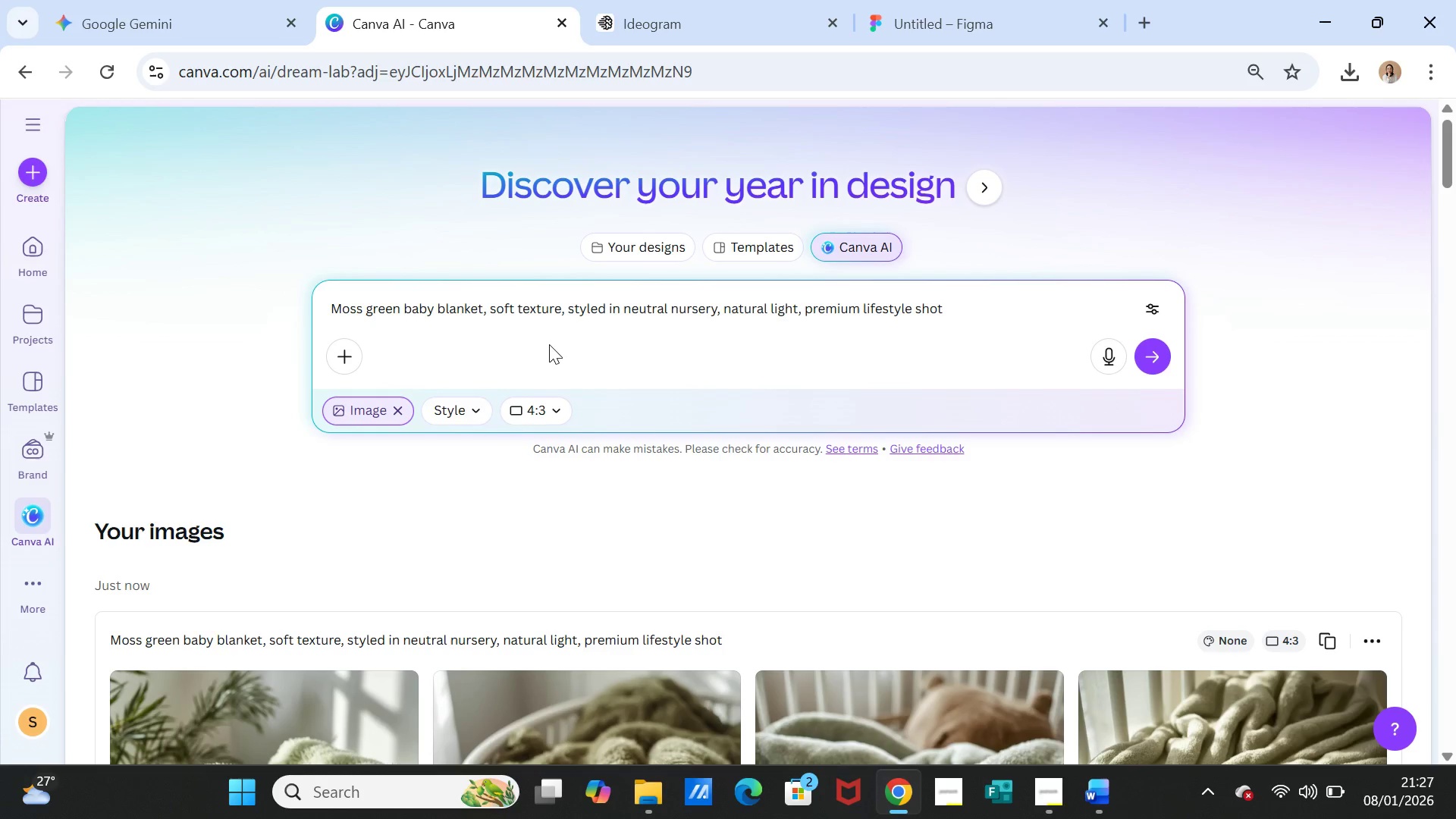 
key(ArrowRight)
 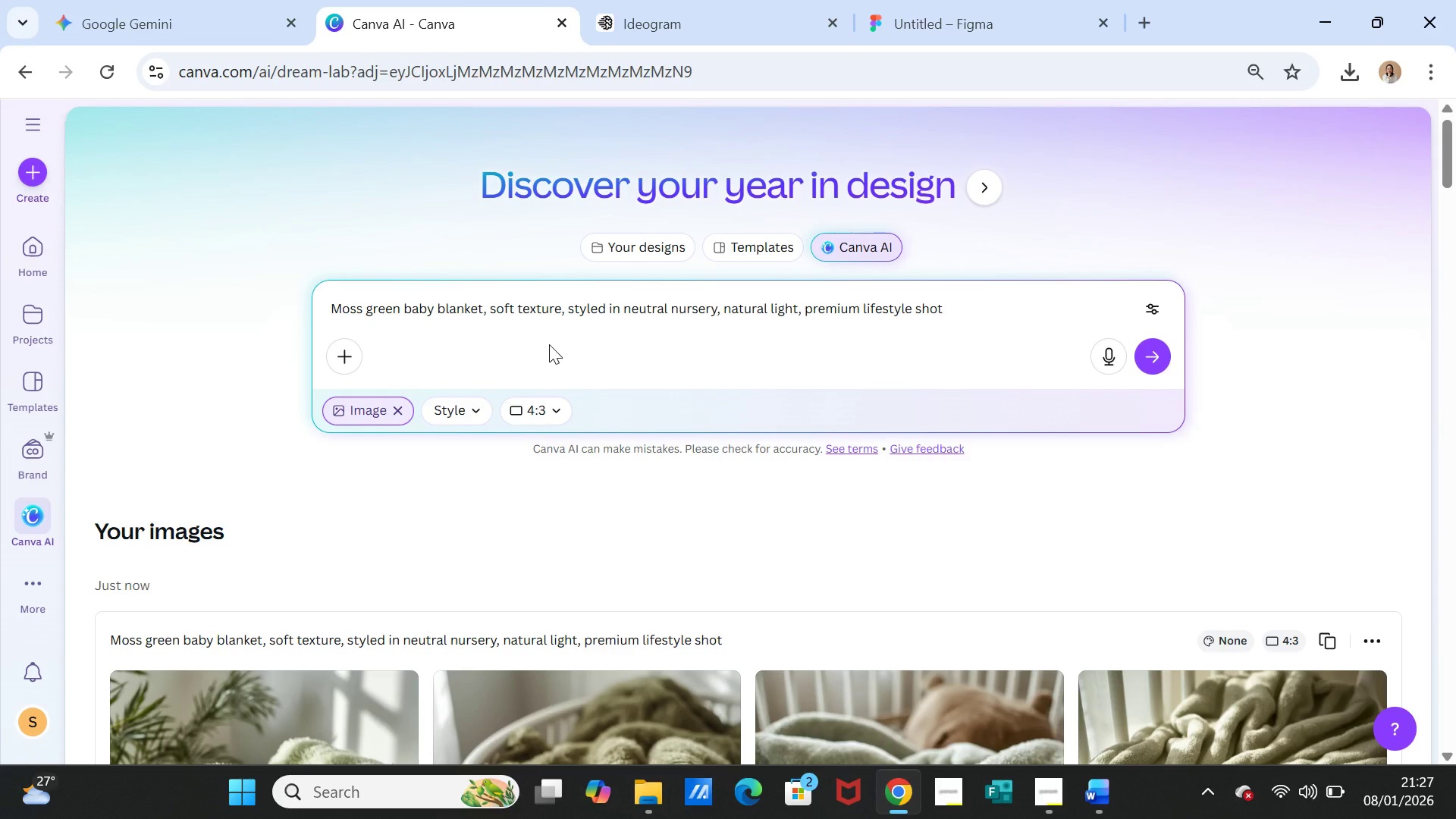 
type( postion)
key(Backspace)
key(Backspace)
key(Backspace)
key(Backspace)
type(ition )
 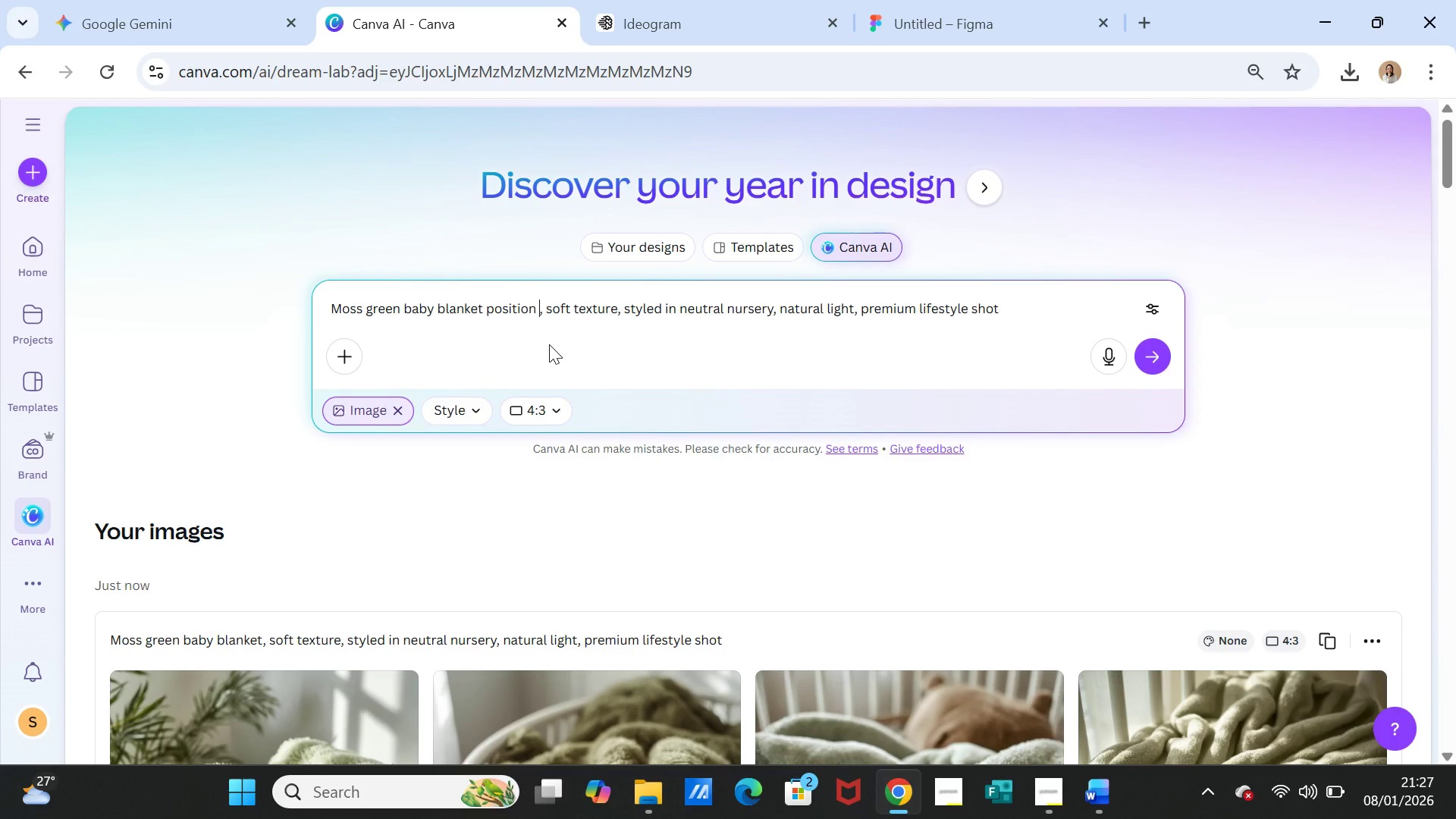 
type(on the baby)
 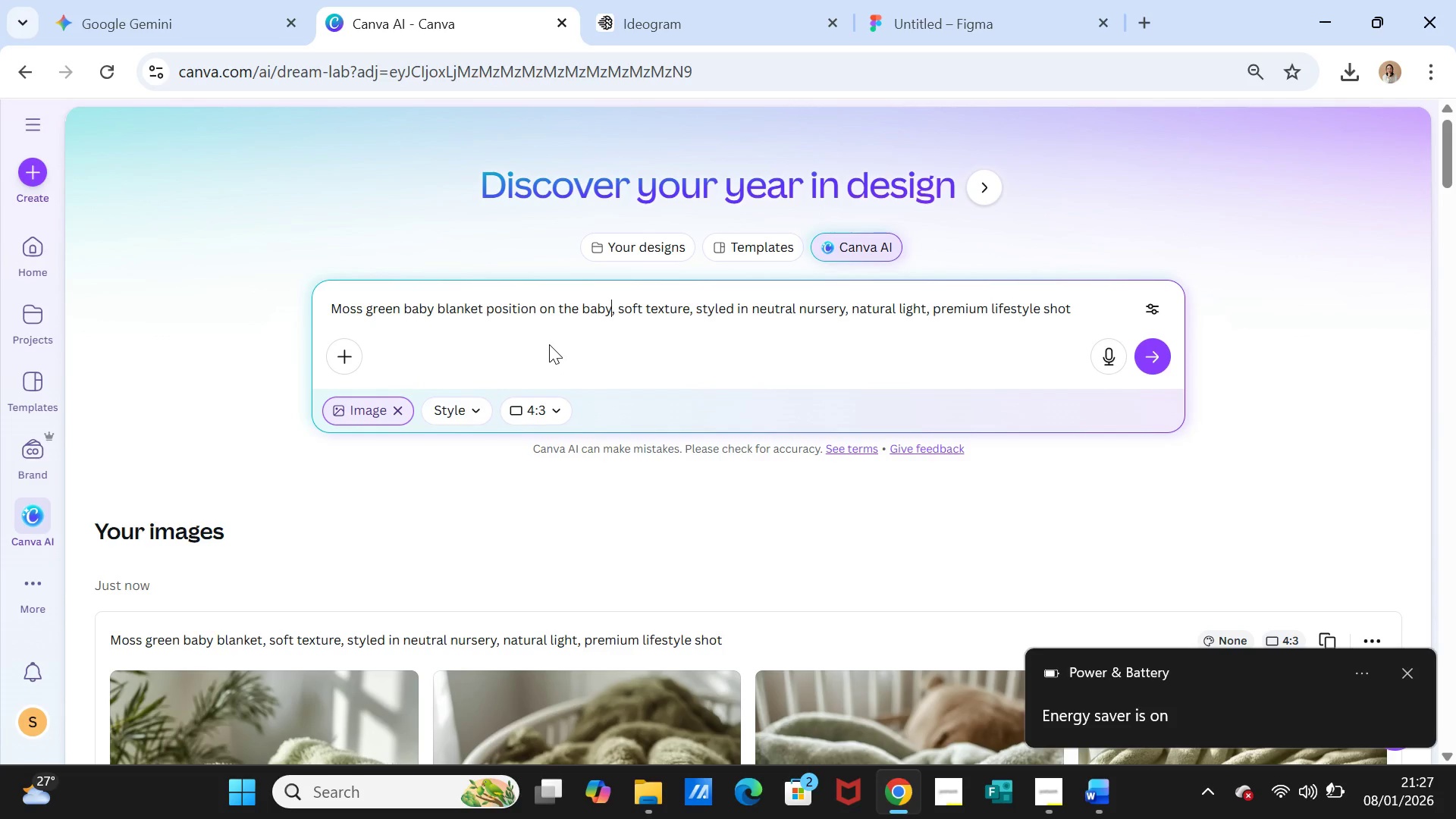 
wait(7.27)
 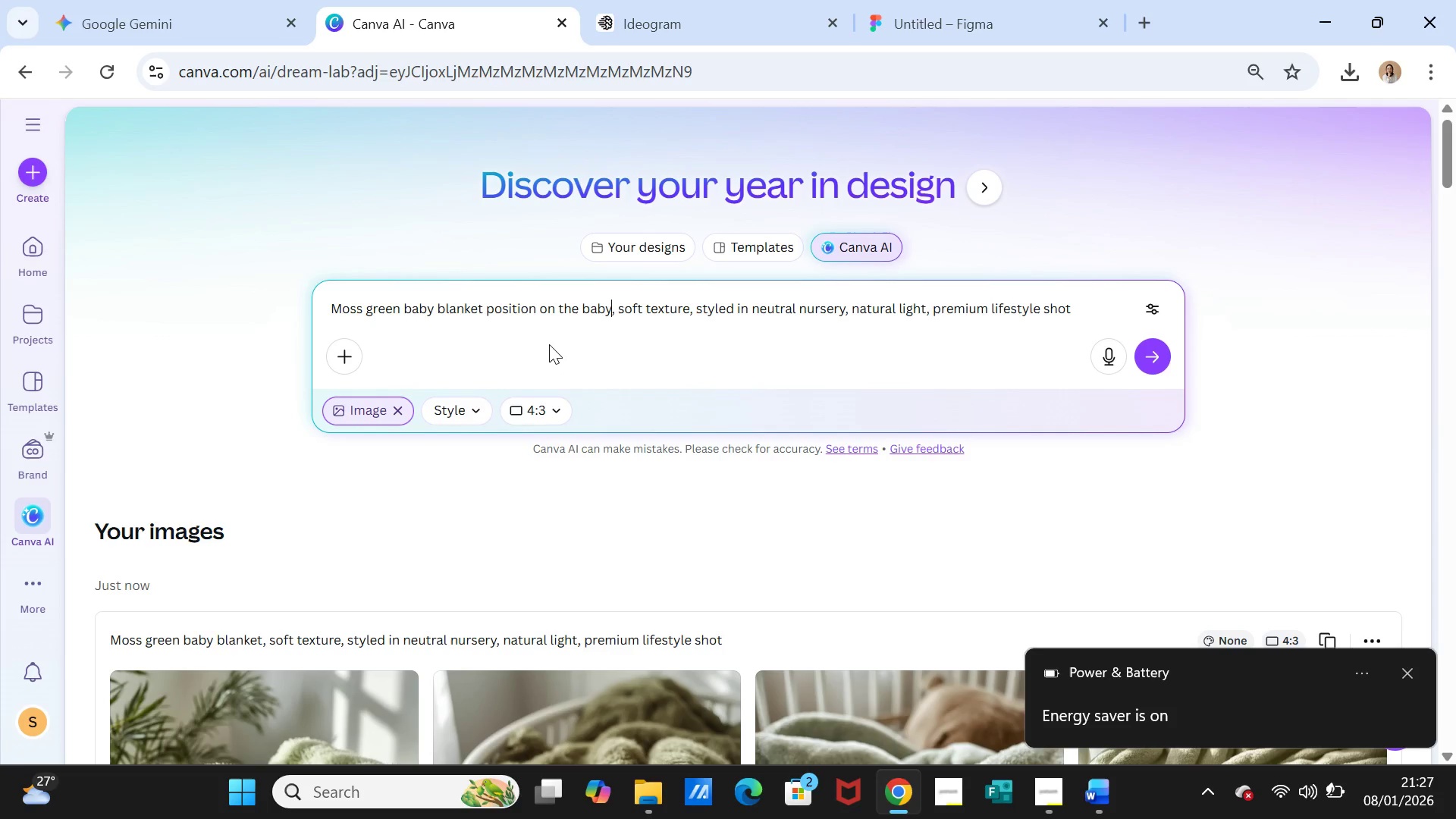 
type(bed)
 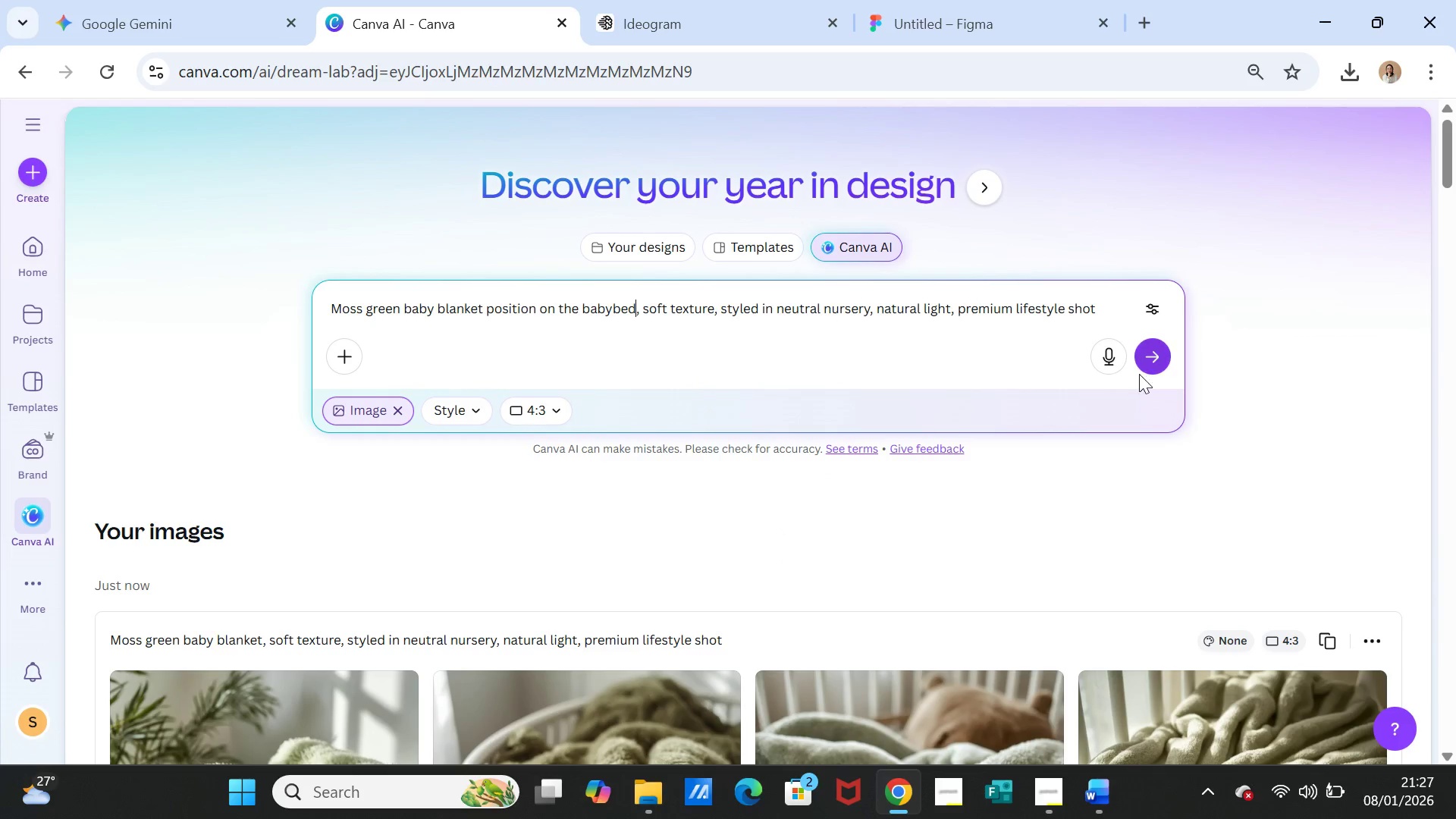 
left_click([1165, 358])
 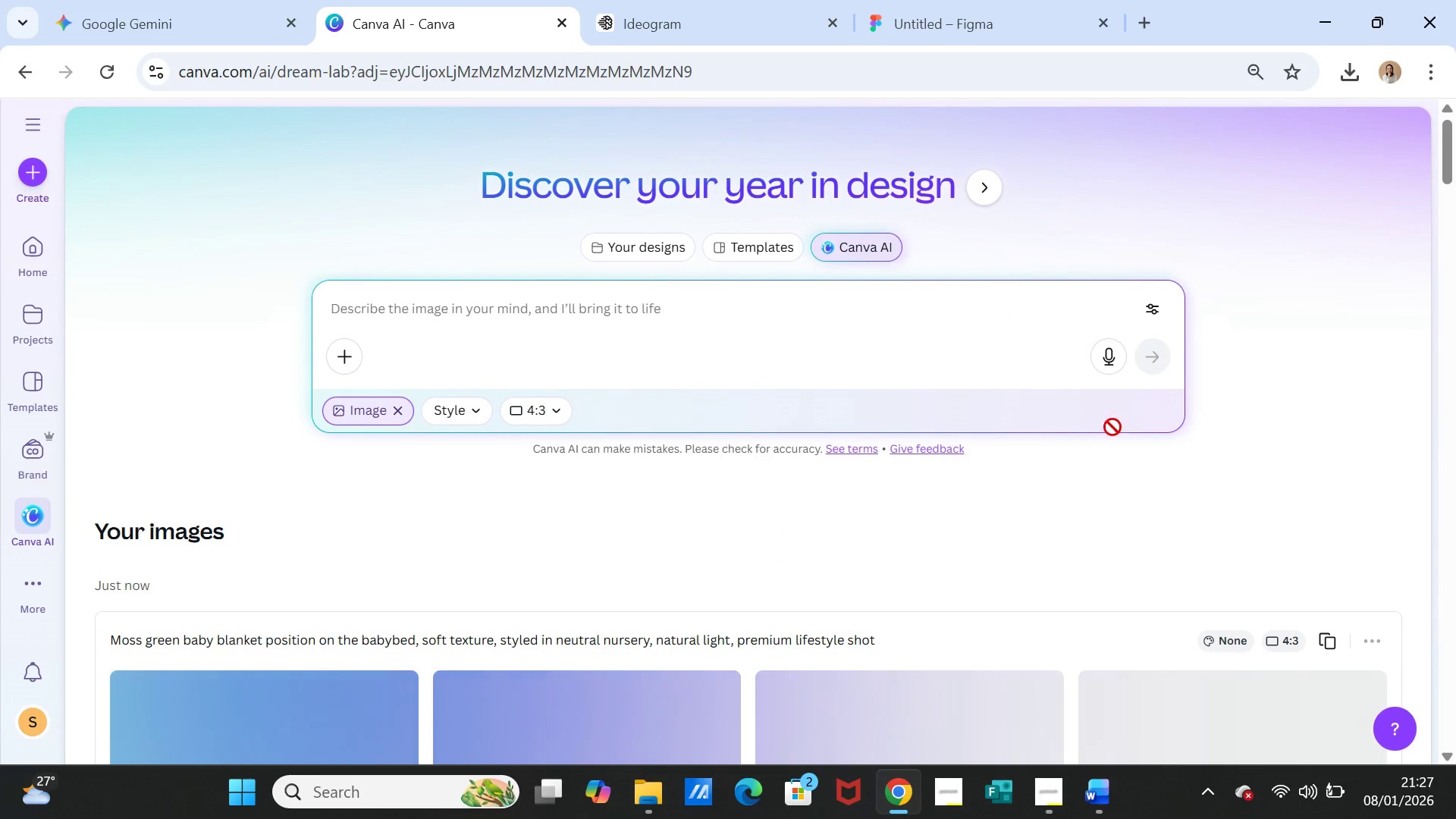 
scroll: coordinate [1064, 513], scroll_direction: down, amount: 3.0
 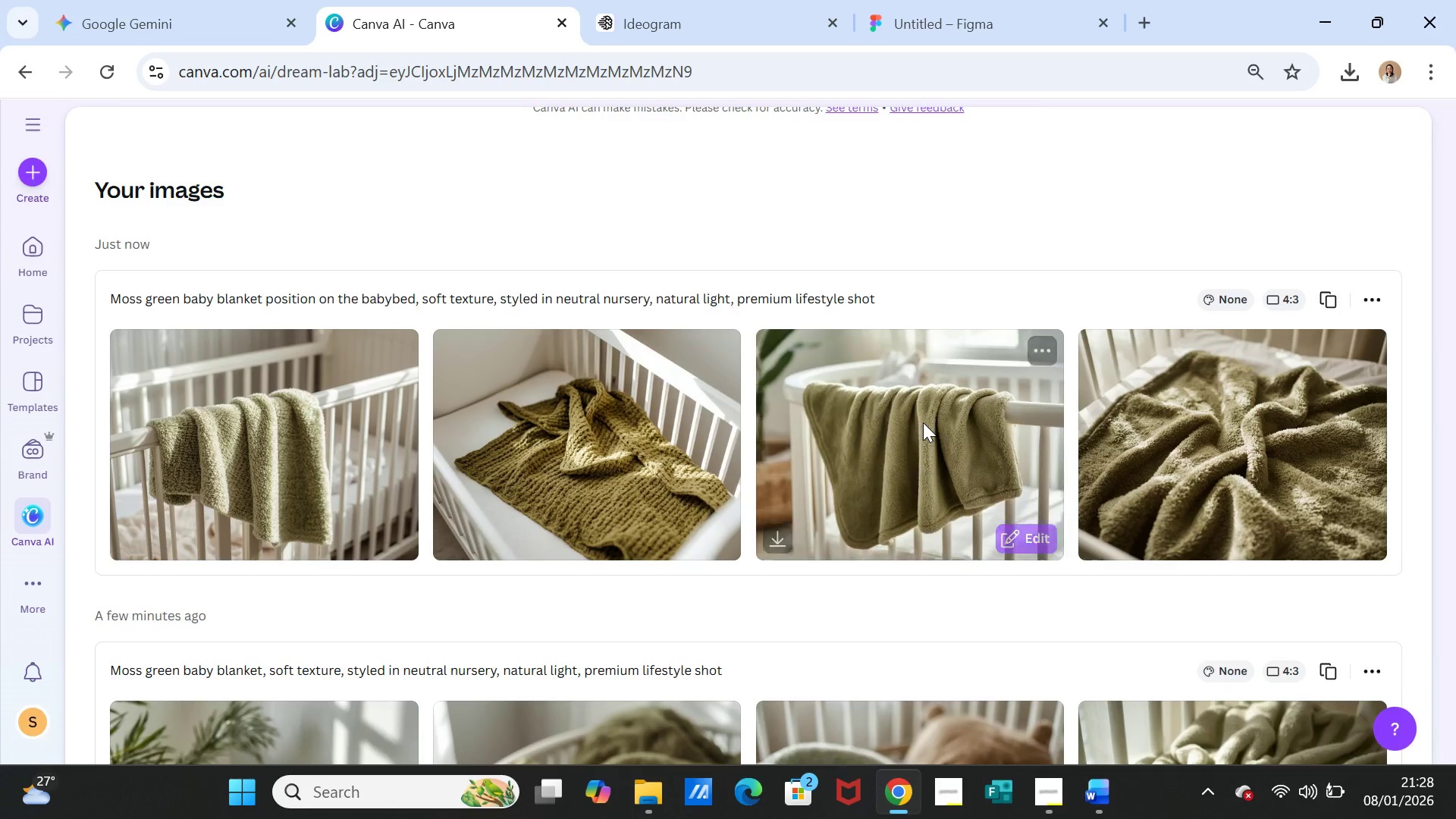 
wait(21.03)
 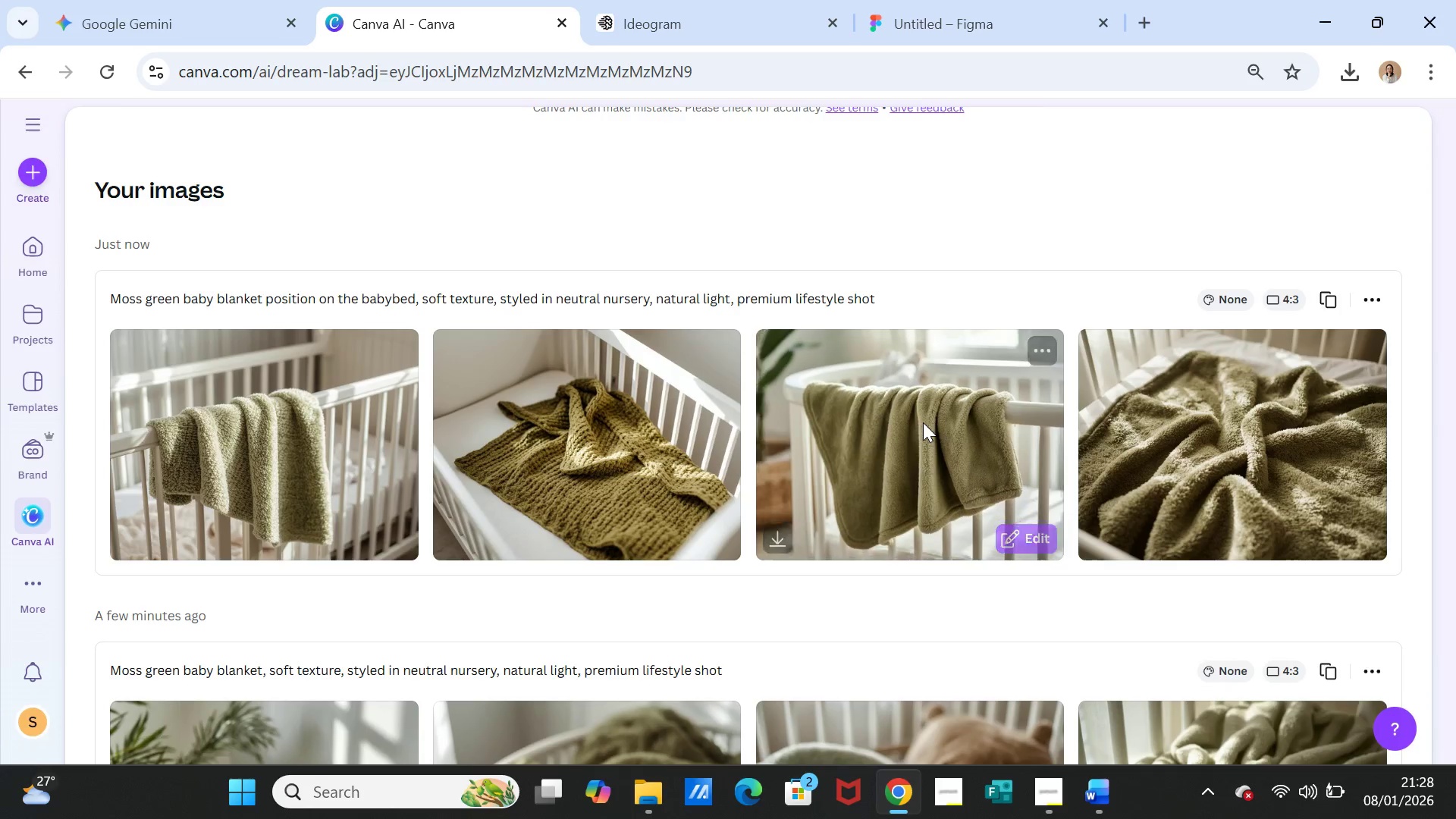 
left_click([1337, 127])
 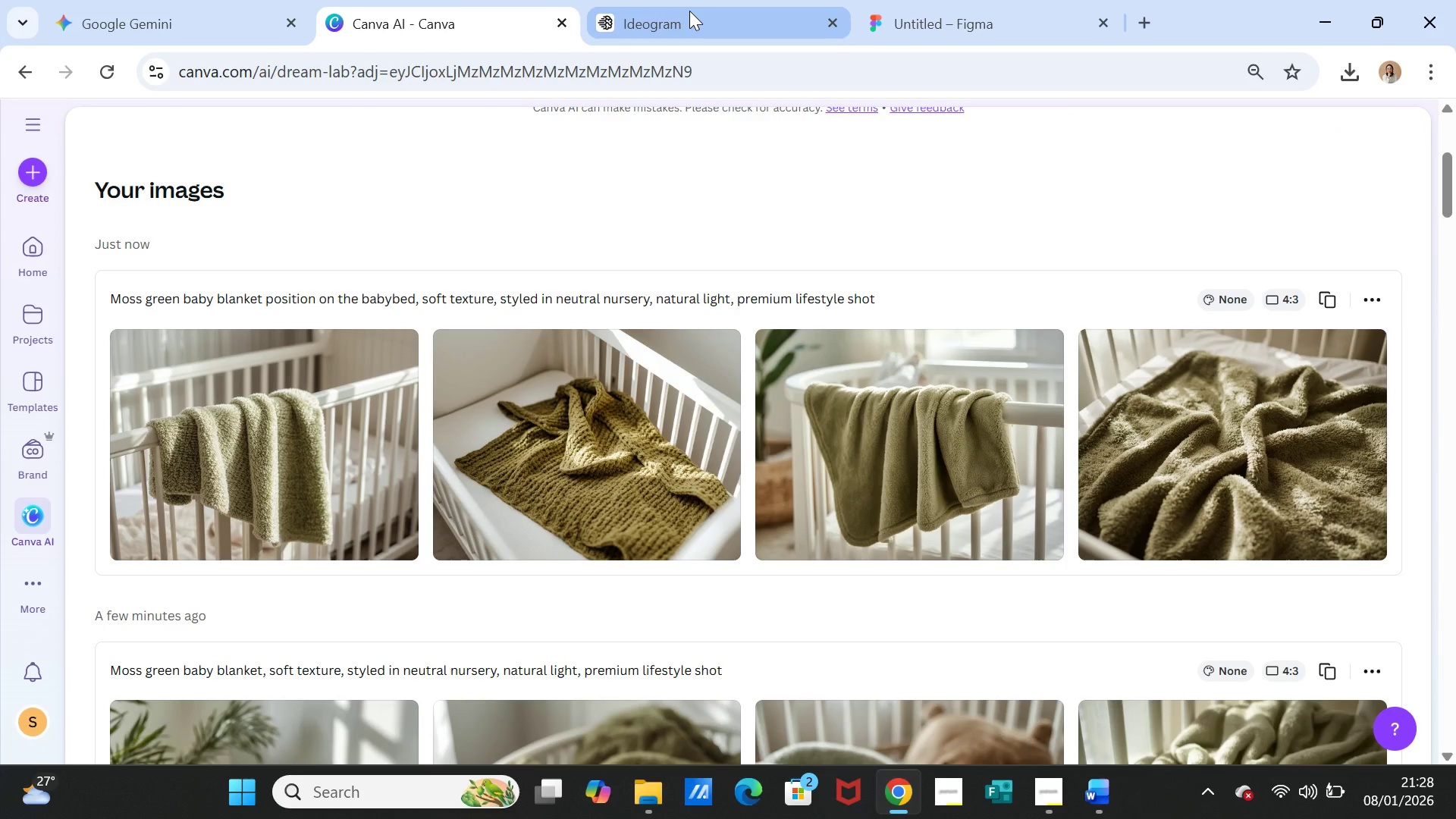 
left_click([689, 11])
 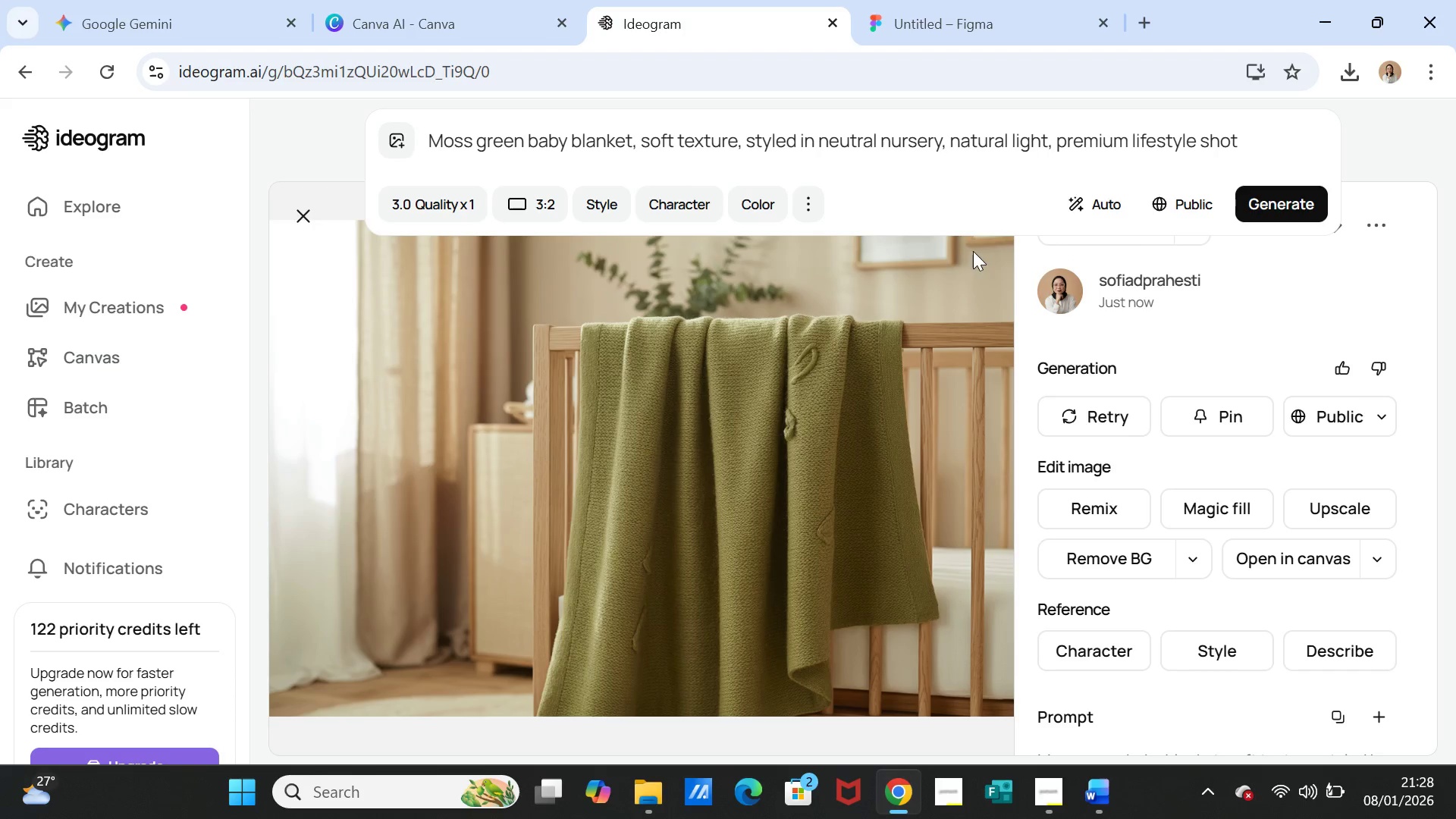 
wait(7.45)
 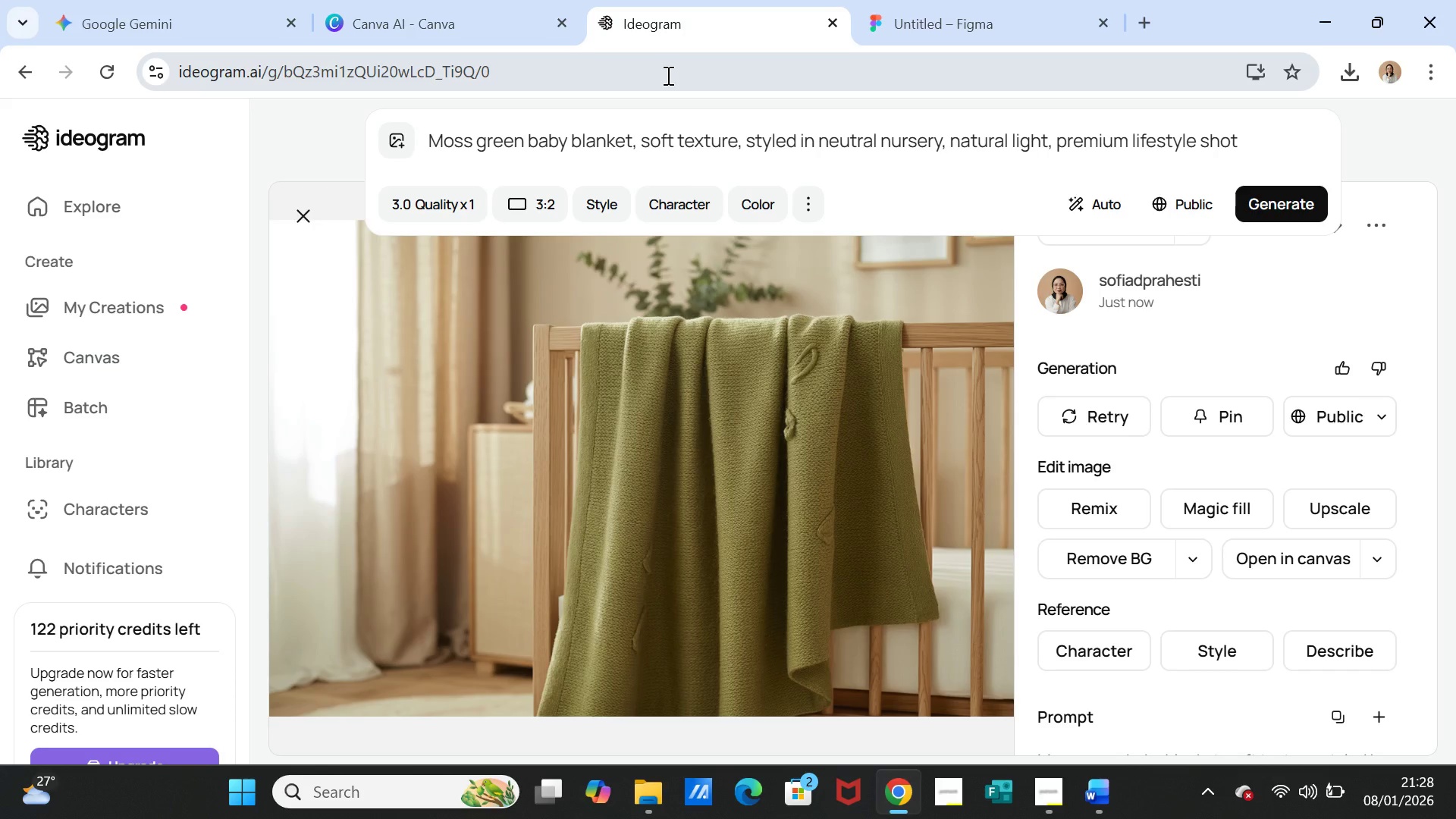 
left_click([1269, 272])
 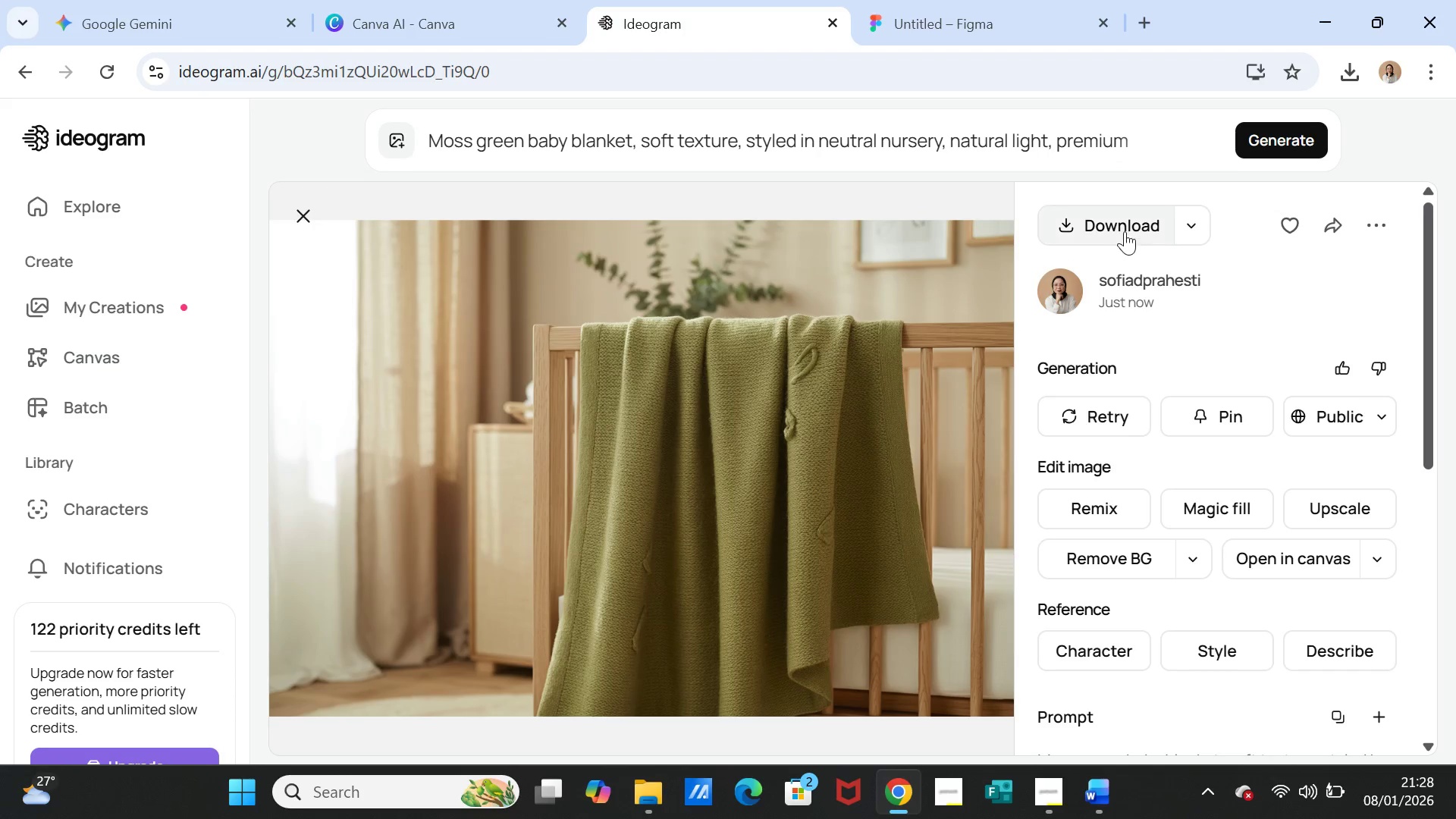 
left_click([1125, 231])
 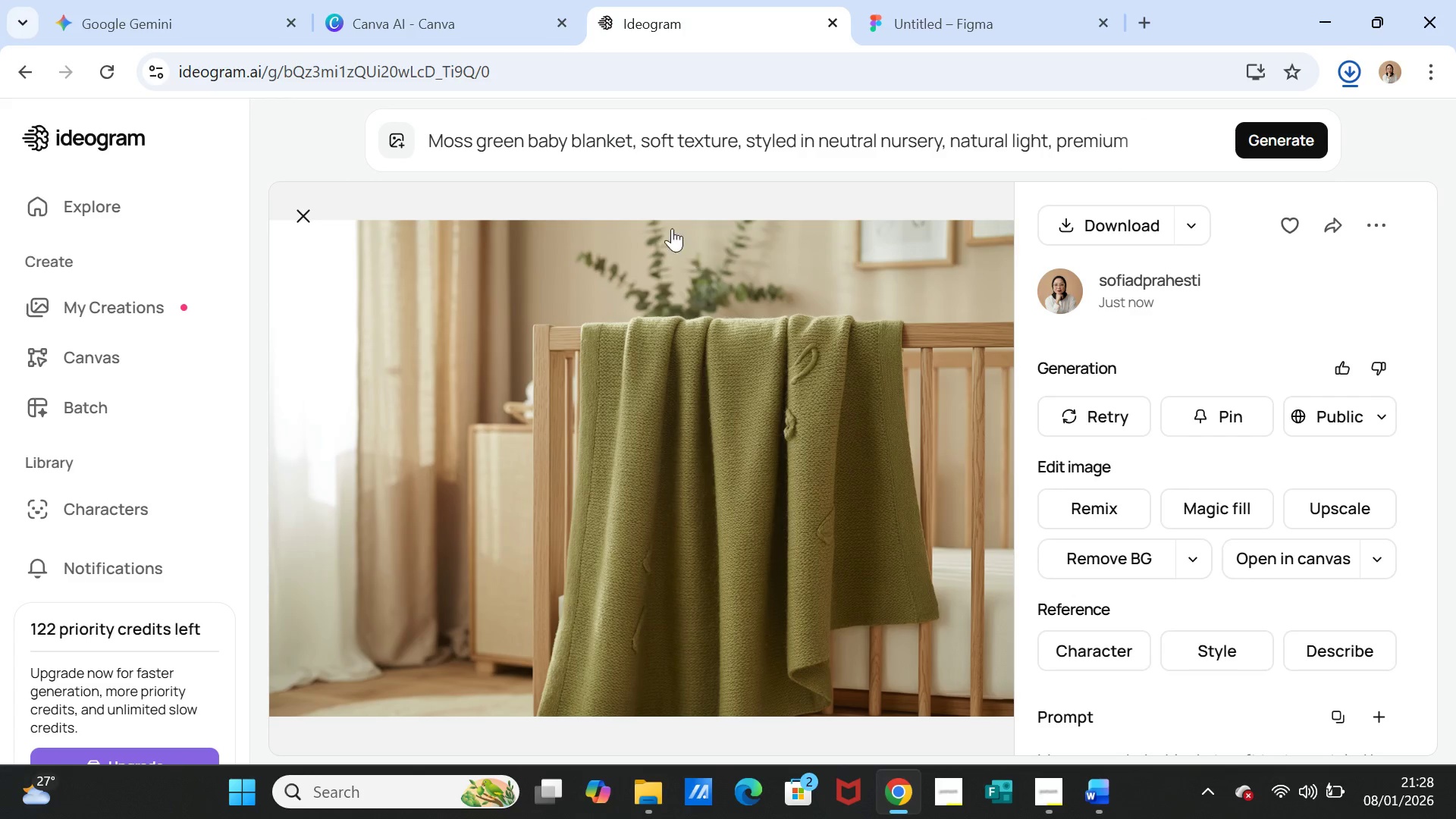 
left_click([954, 10])
 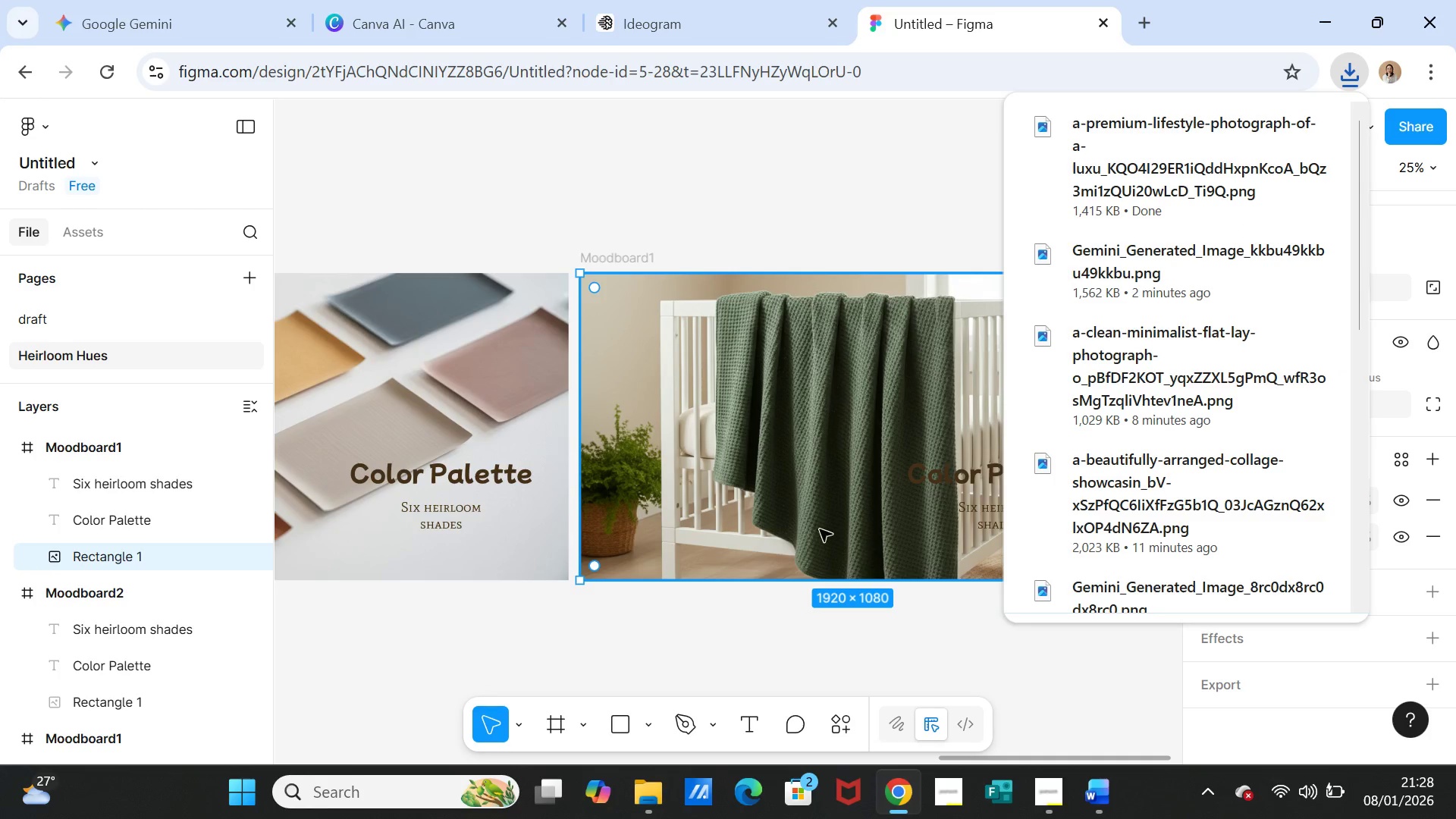 
left_click([996, 687])
 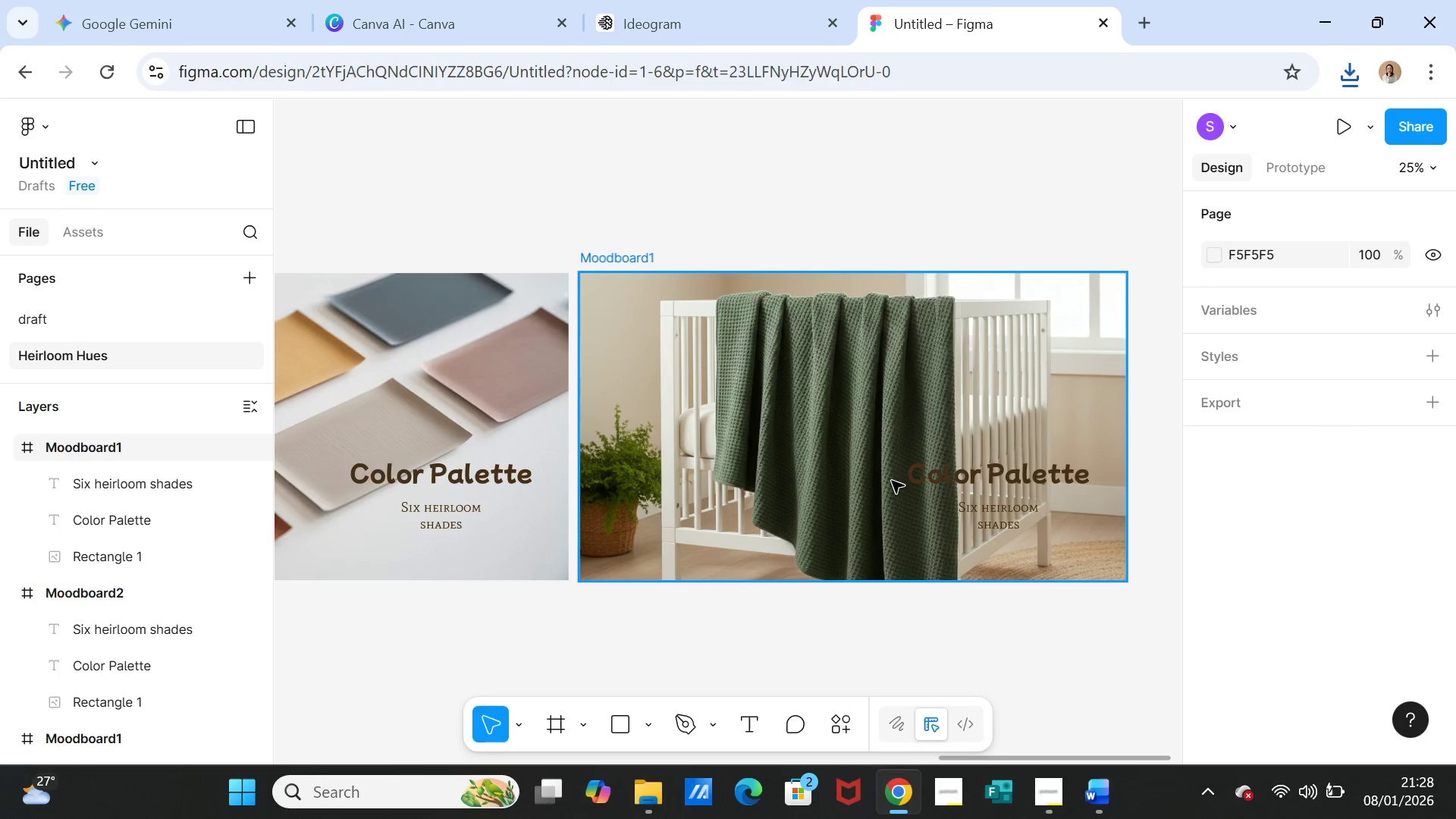 
left_click([892, 481])
 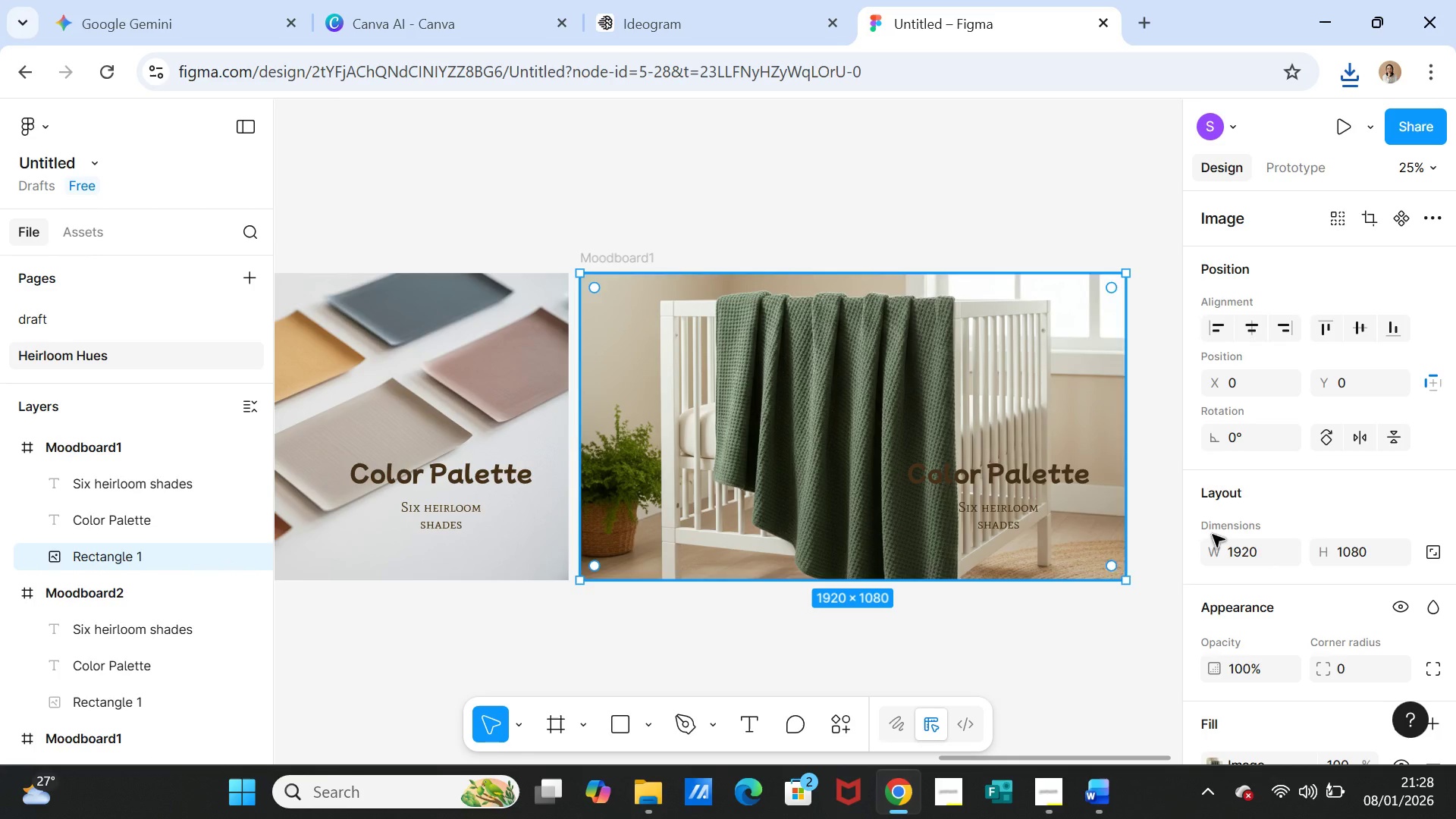 
scroll: coordinate [1270, 608], scroll_direction: down, amount: 2.0
 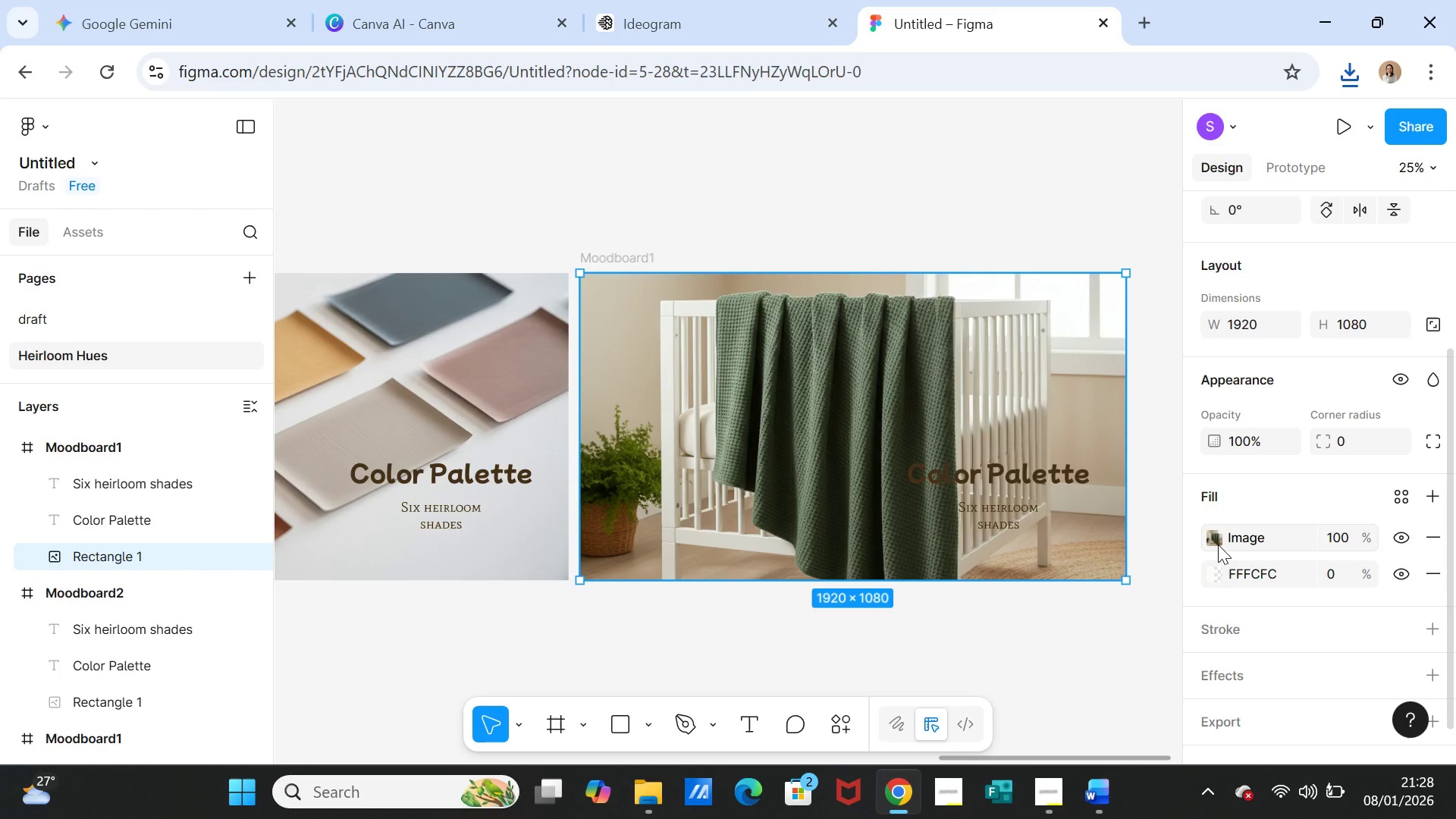 
left_click([1218, 544])
 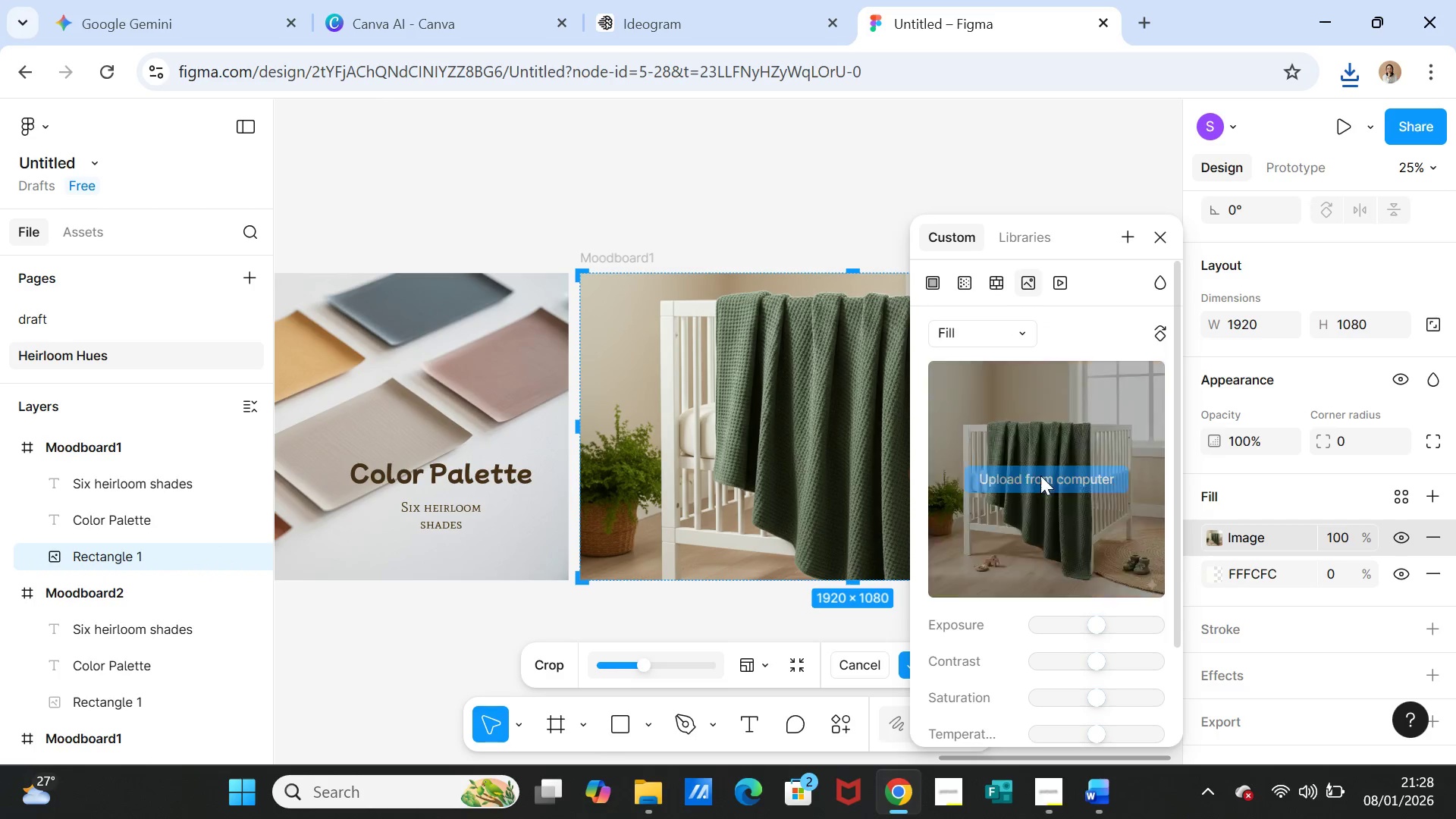 
left_click([1041, 479])
 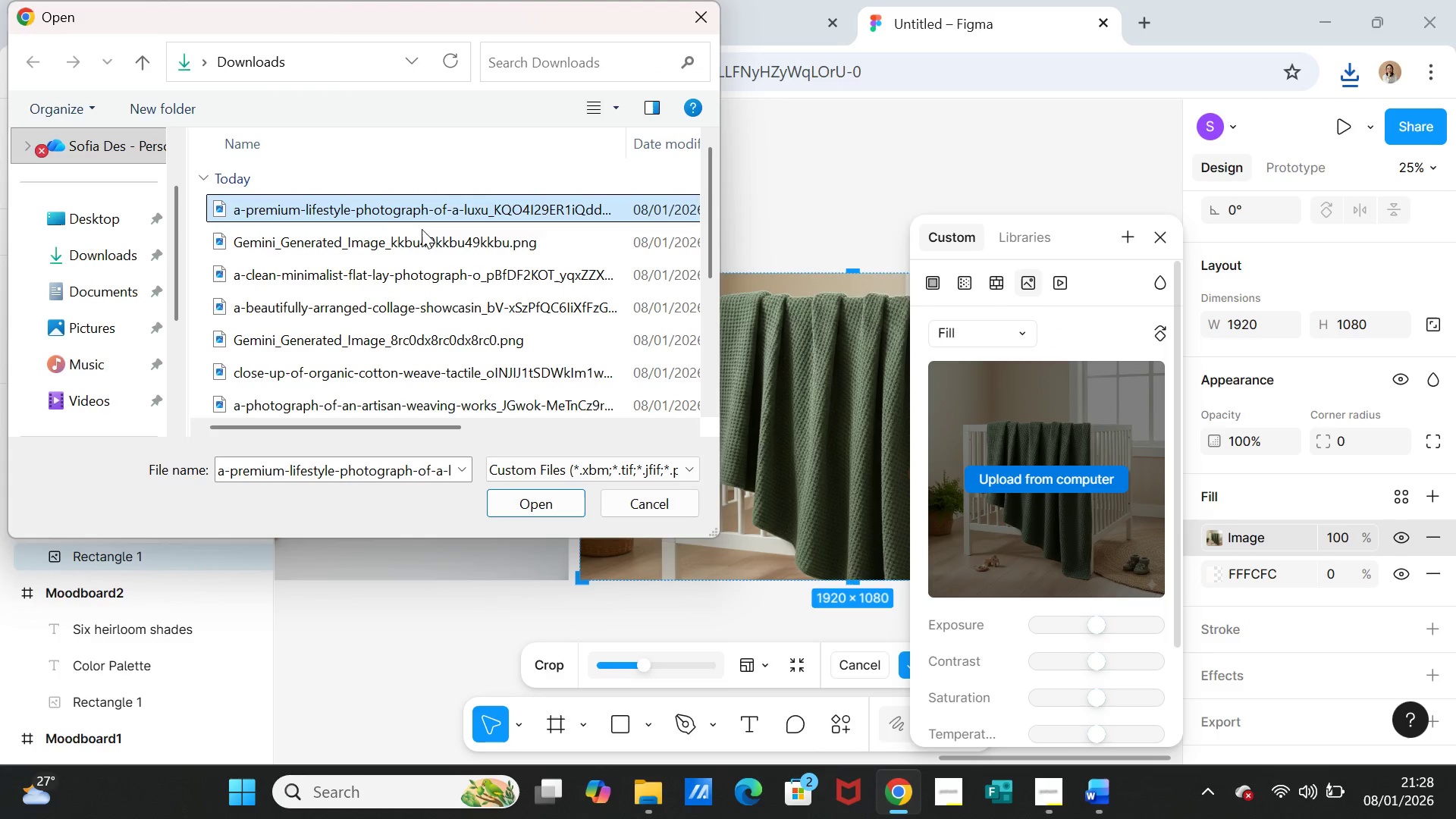 
left_click([528, 507])
 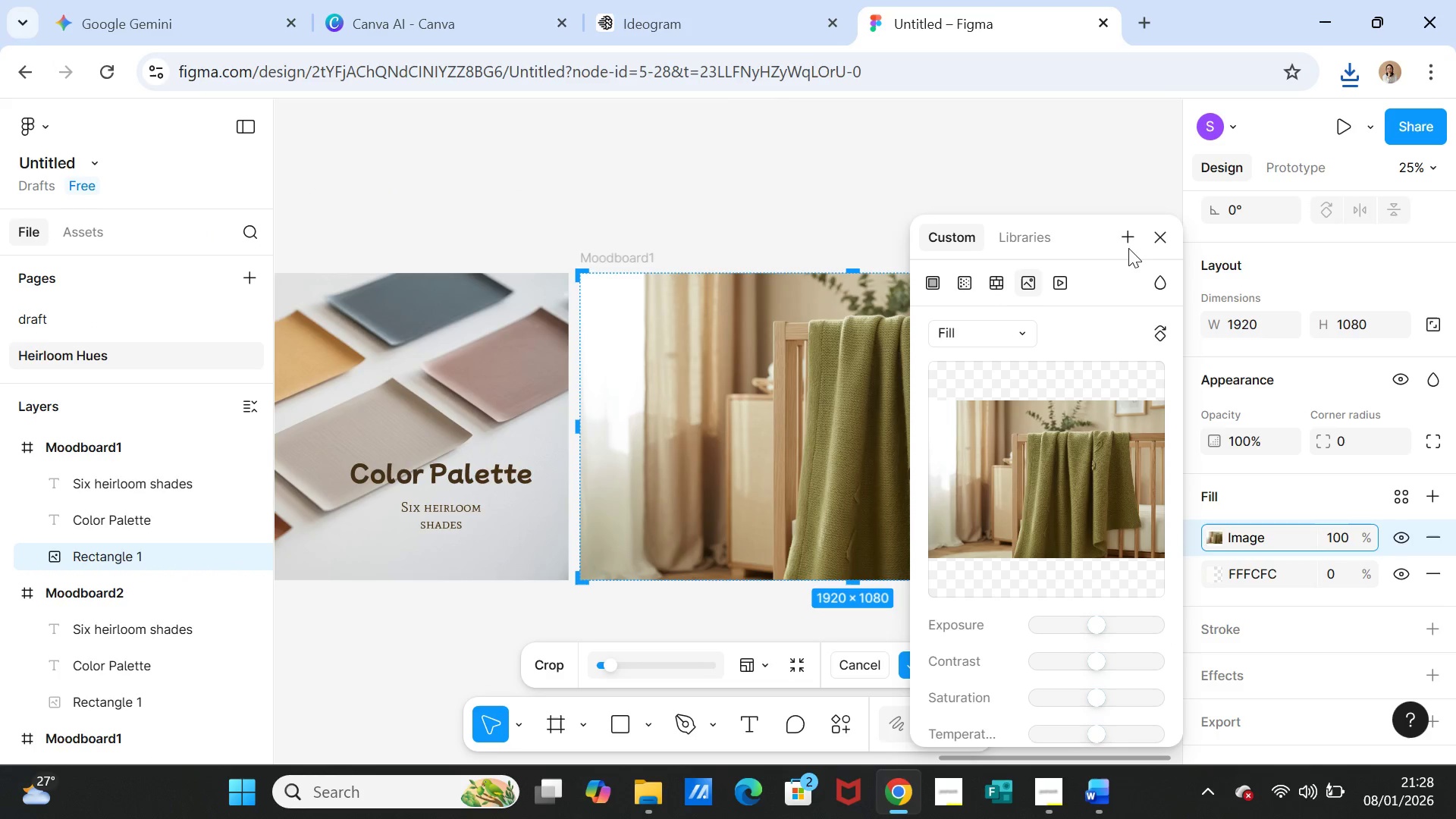 
left_click([1156, 237])
 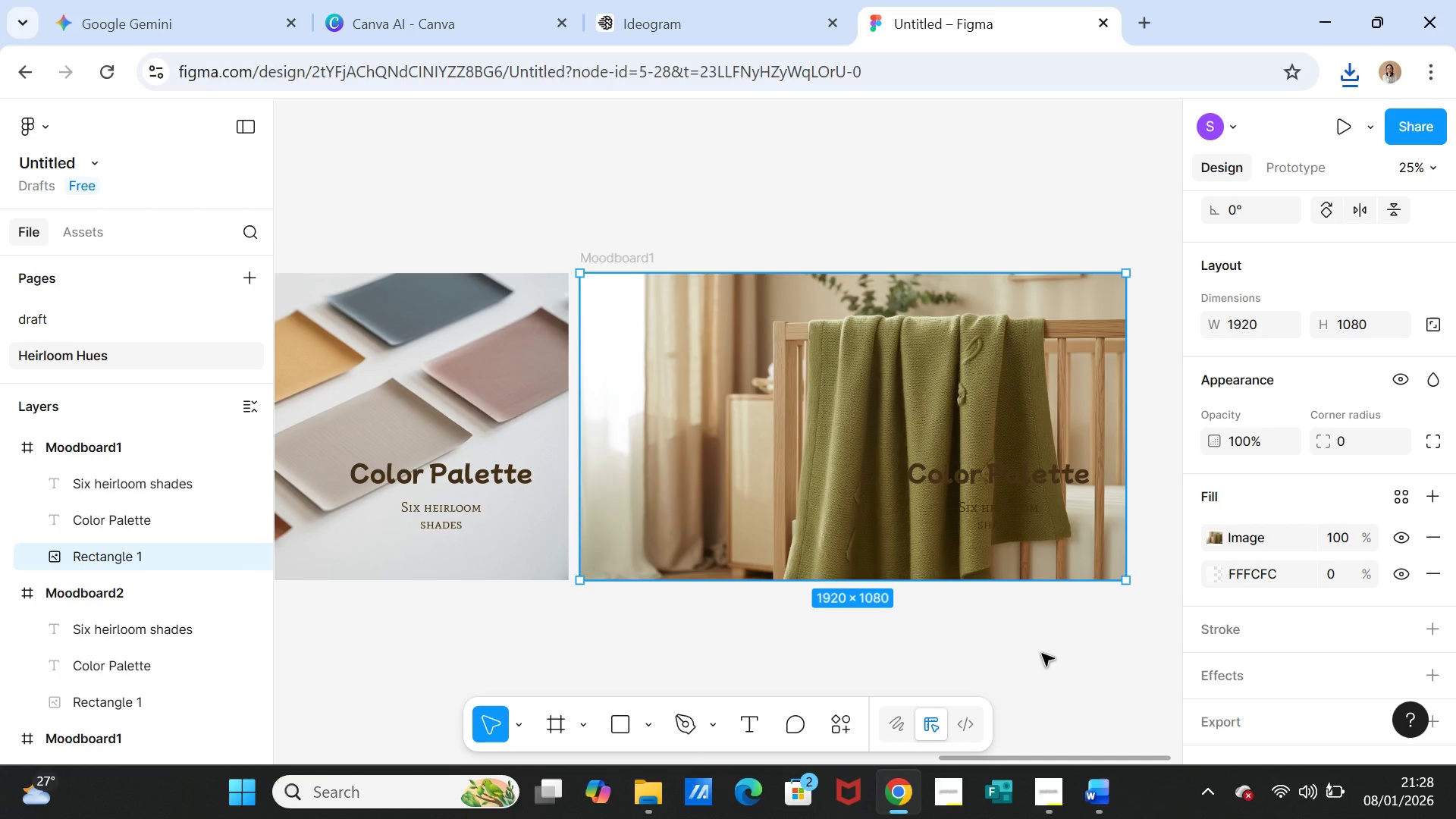 
left_click([1042, 654])
 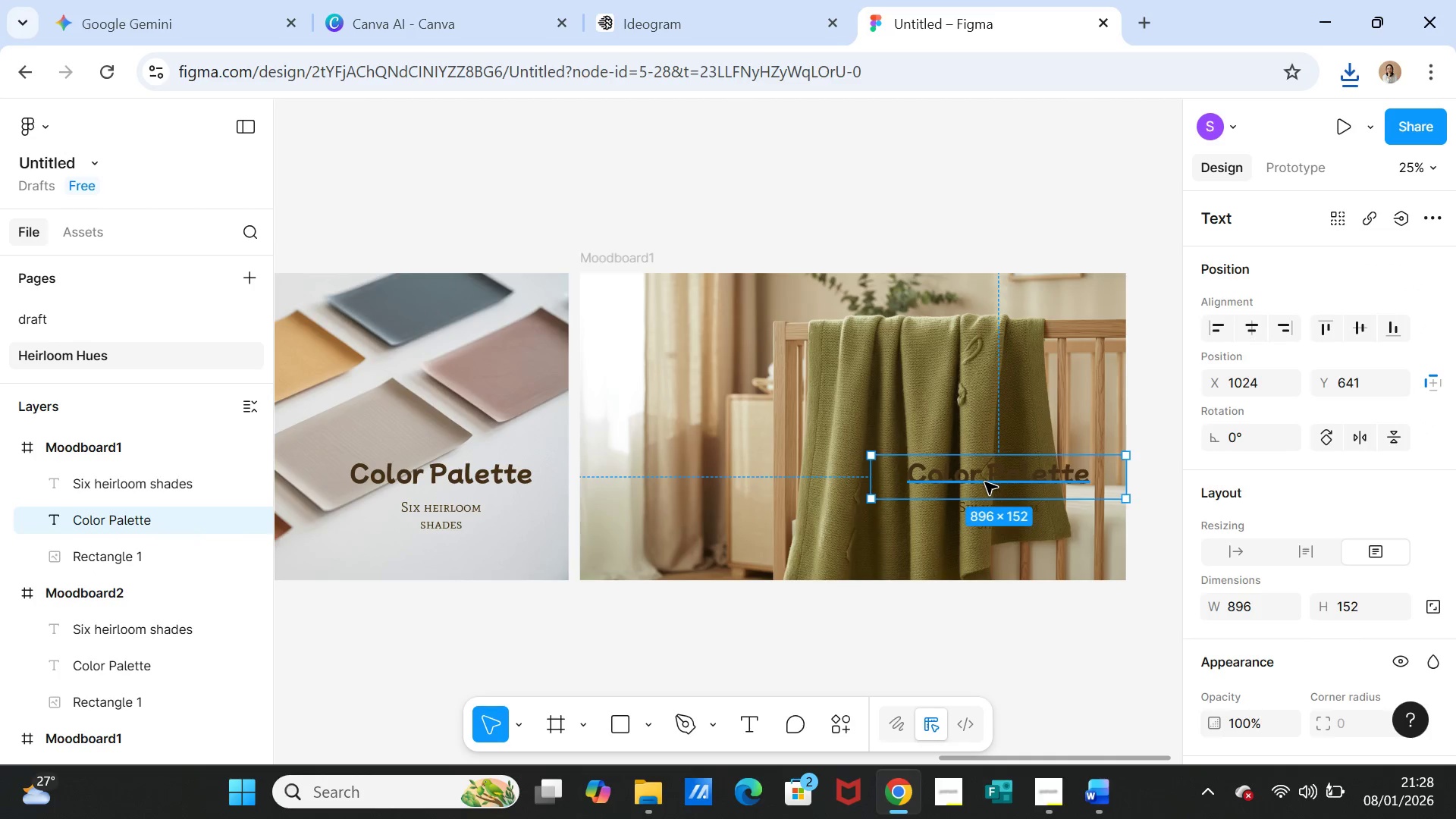 
left_click_drag(start_coordinate=[984, 482], to_coordinate=[682, 480])
 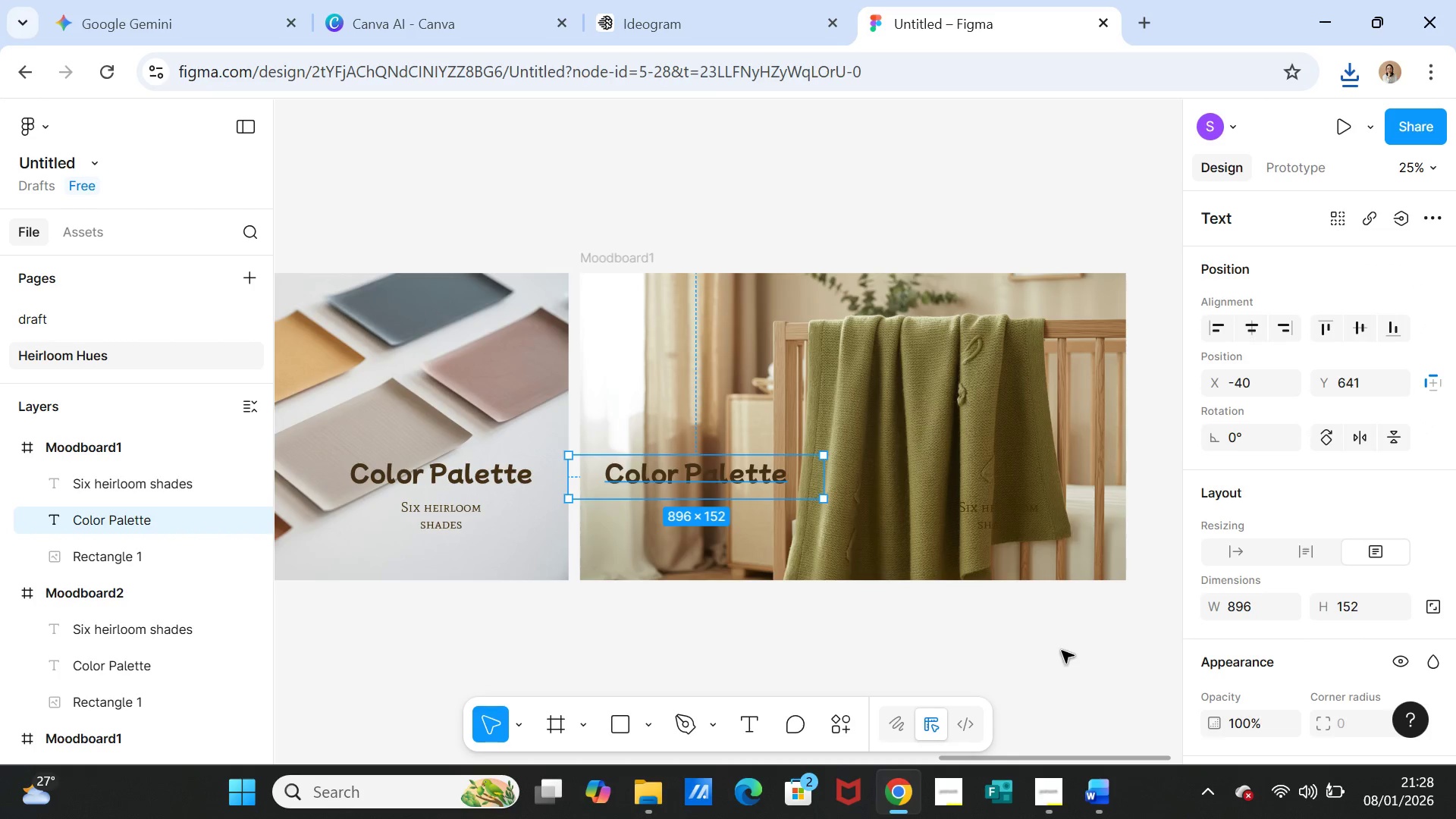 
left_click([1062, 651])
 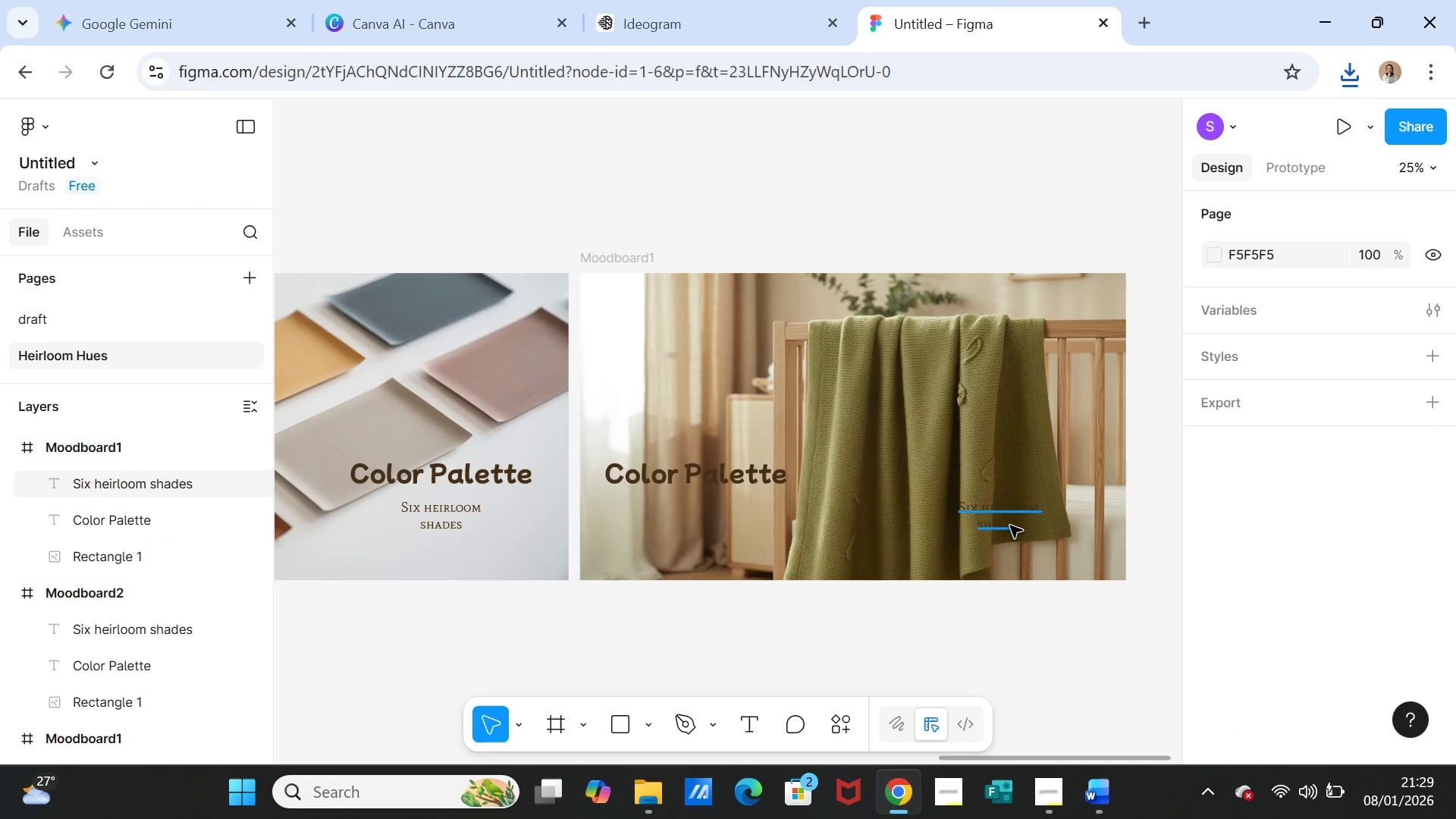 
left_click([1010, 526])
 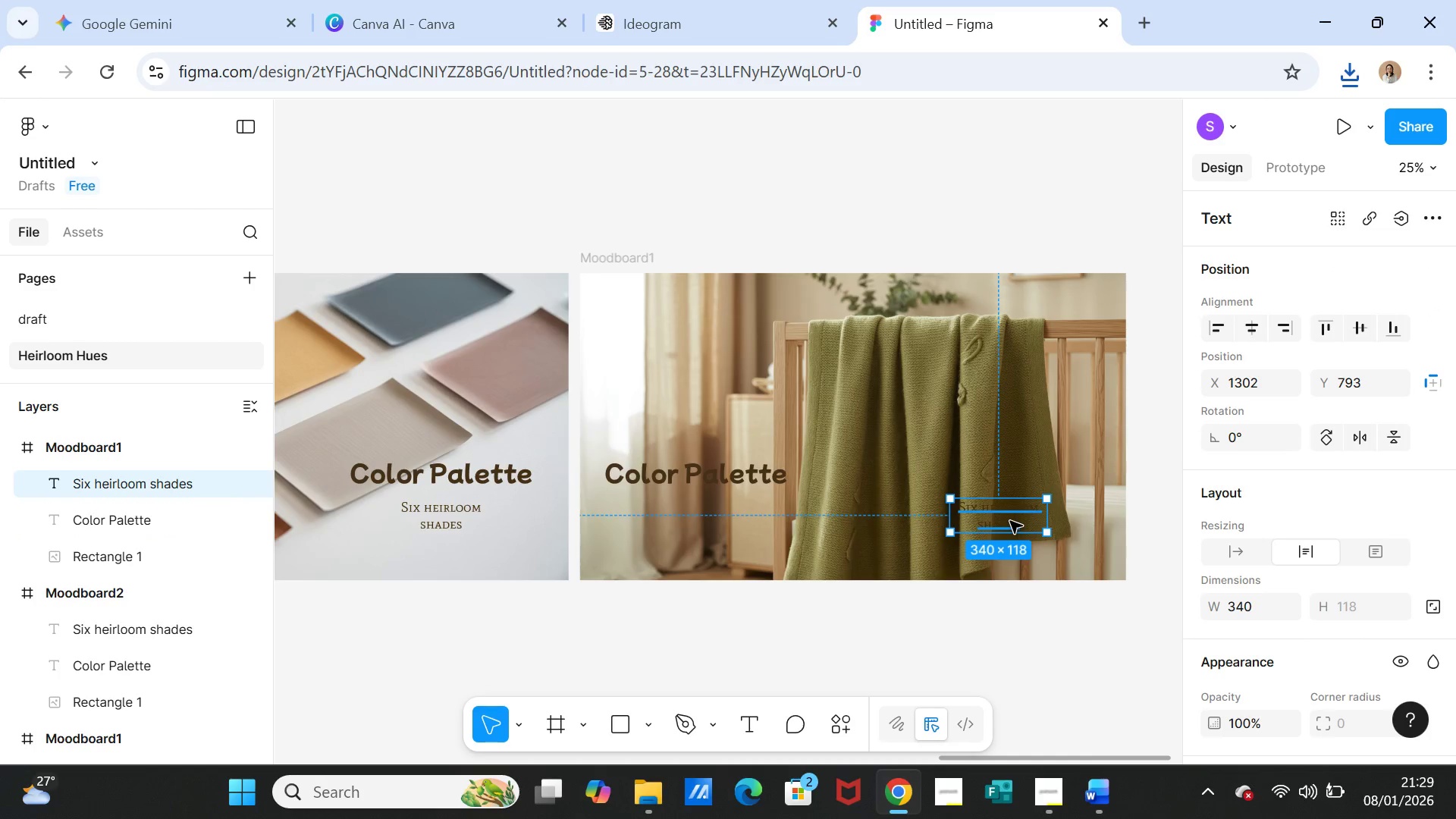 
left_click_drag(start_coordinate=[1010, 521], to_coordinate=[699, 522])
 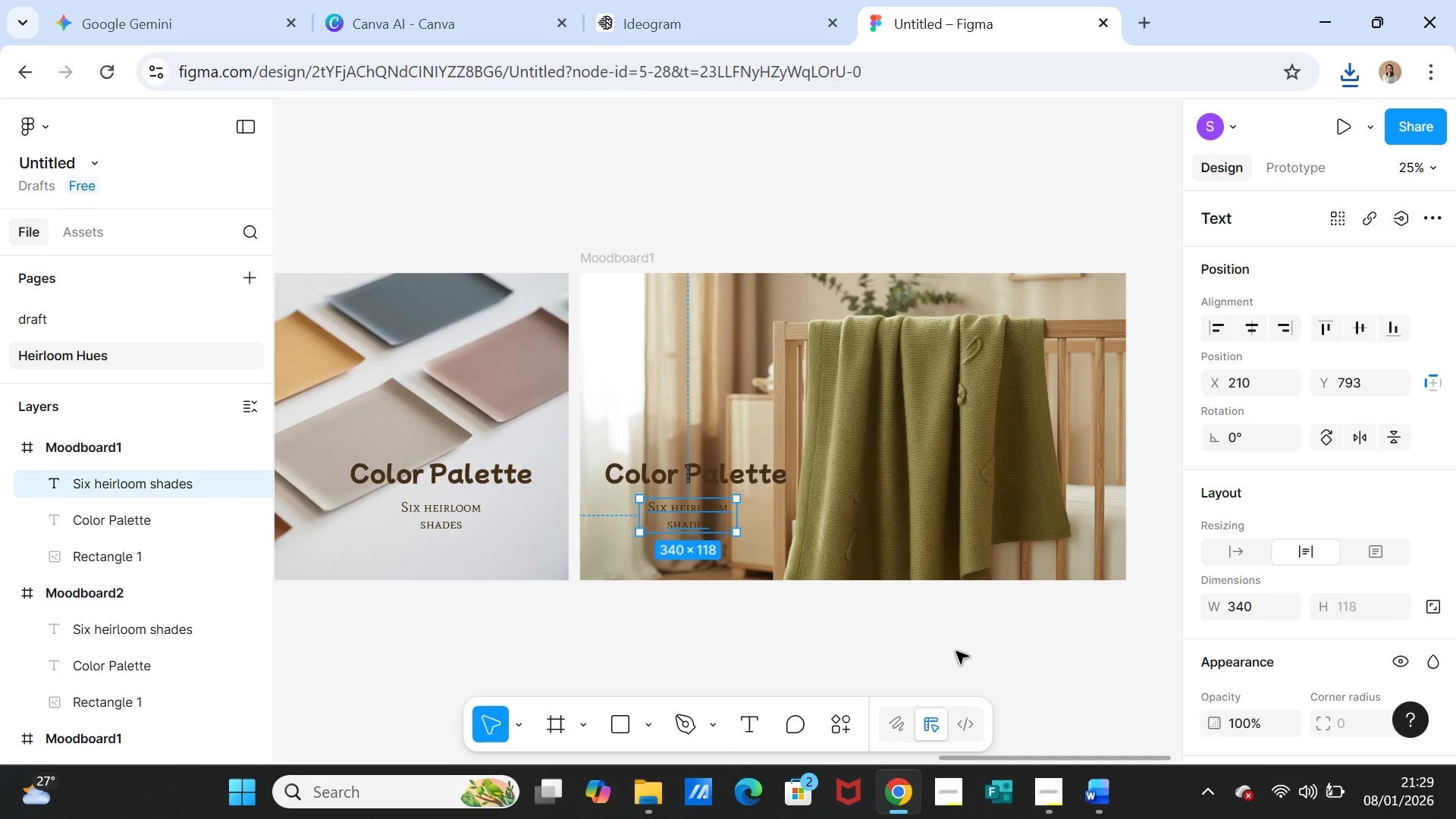 
left_click([956, 651])
 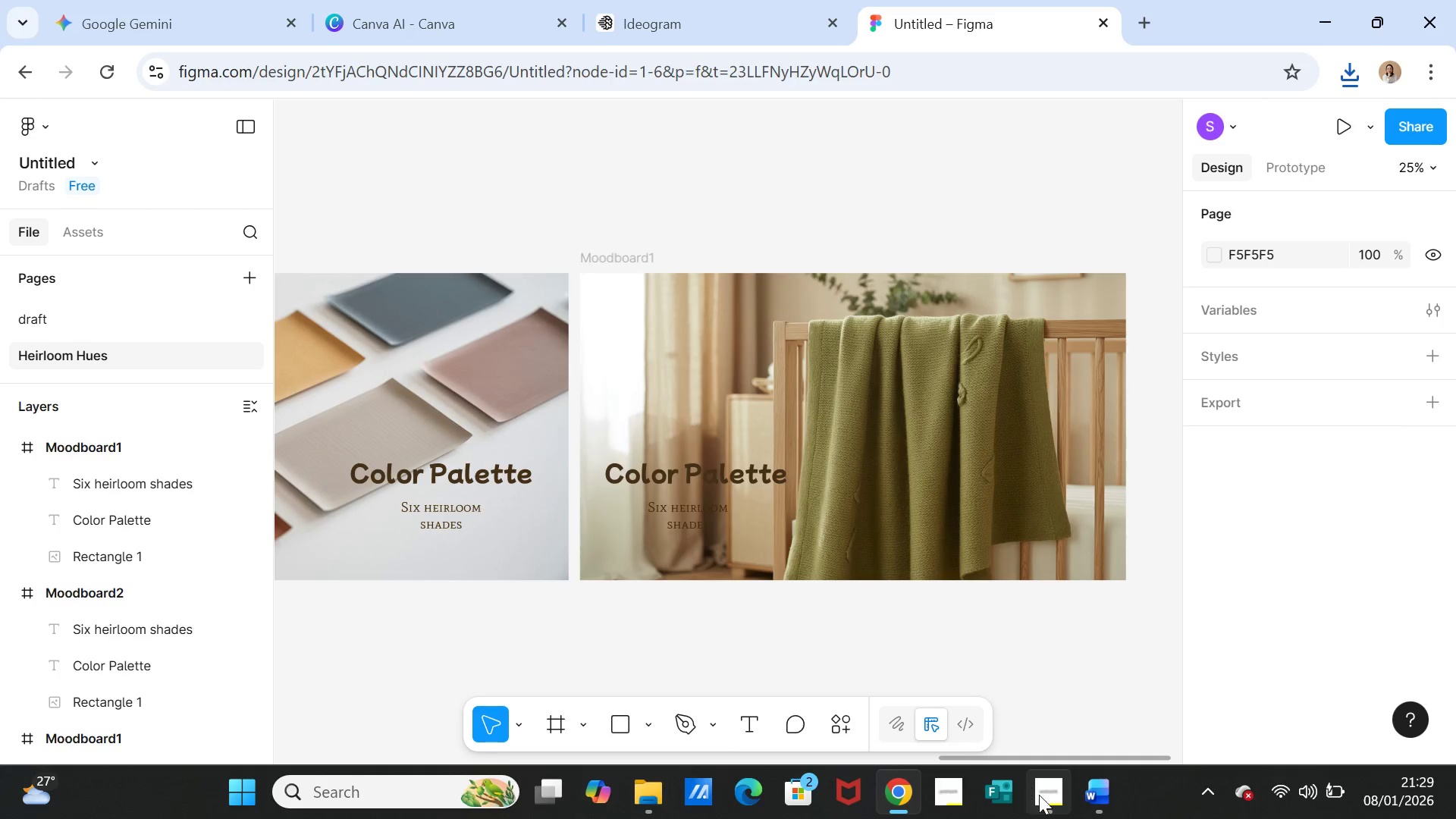 
left_click([1086, 789])
 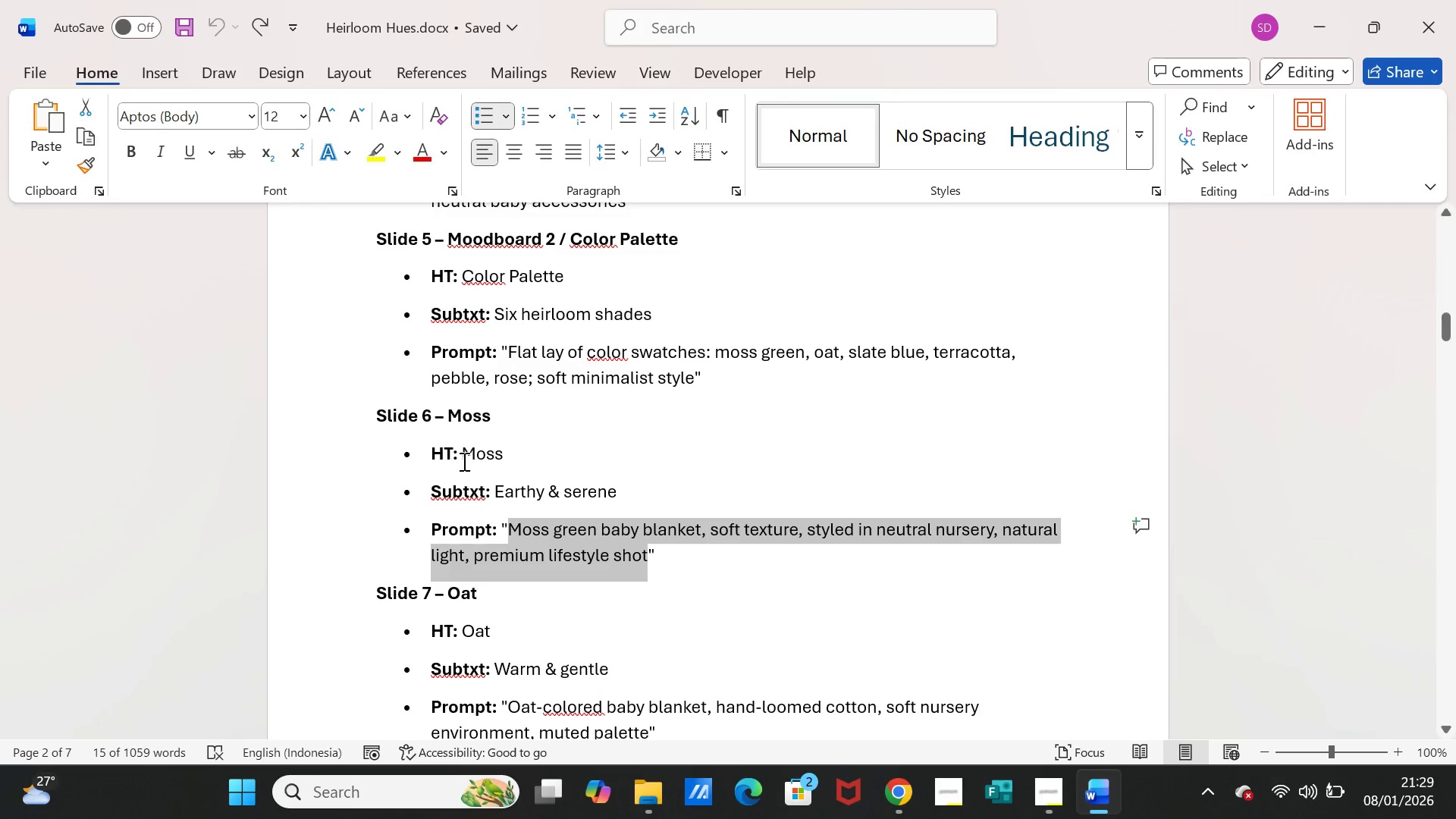 
left_click_drag(start_coordinate=[463, 459], to_coordinate=[503, 456])
 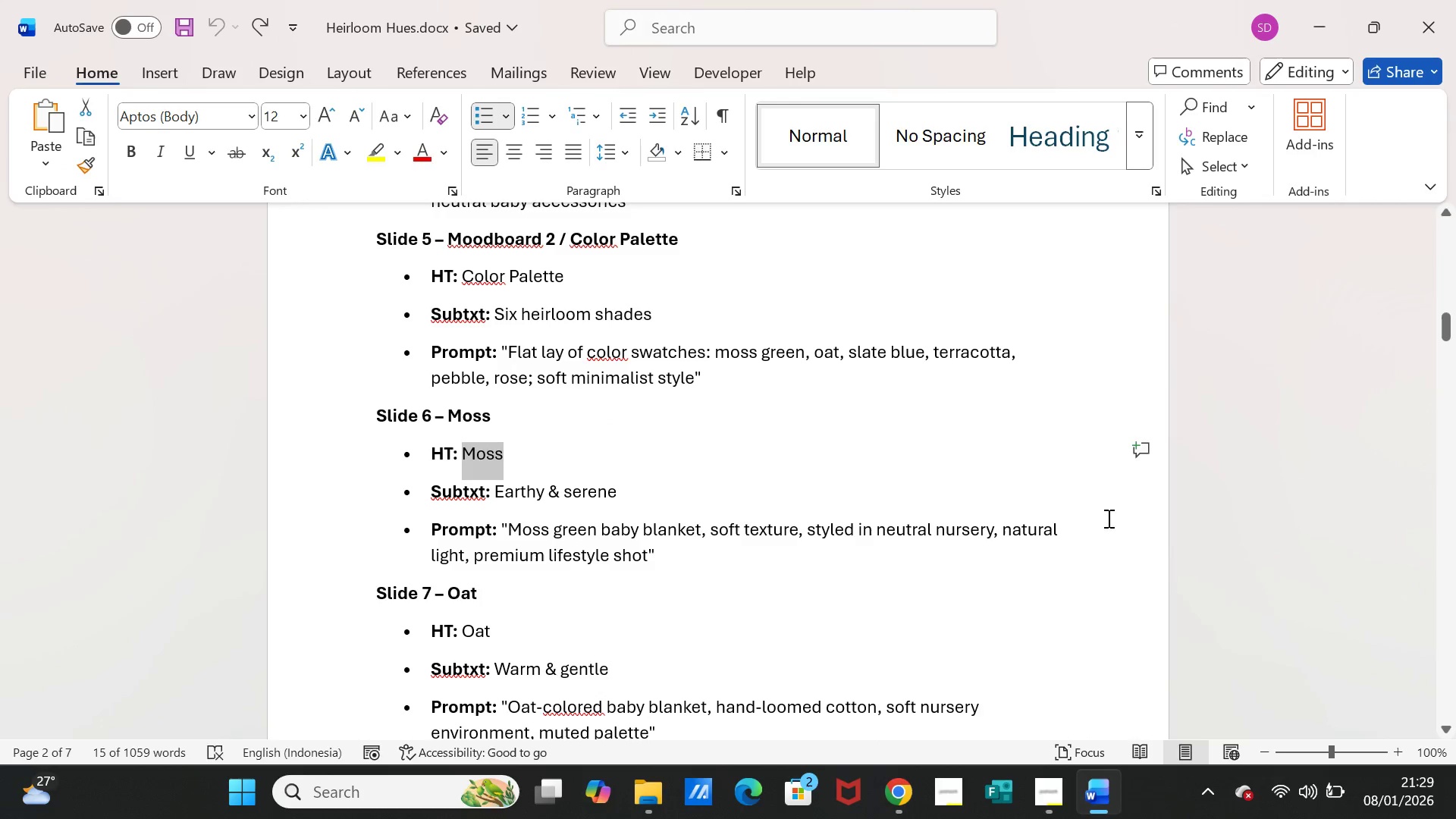 
key(Control+C)
 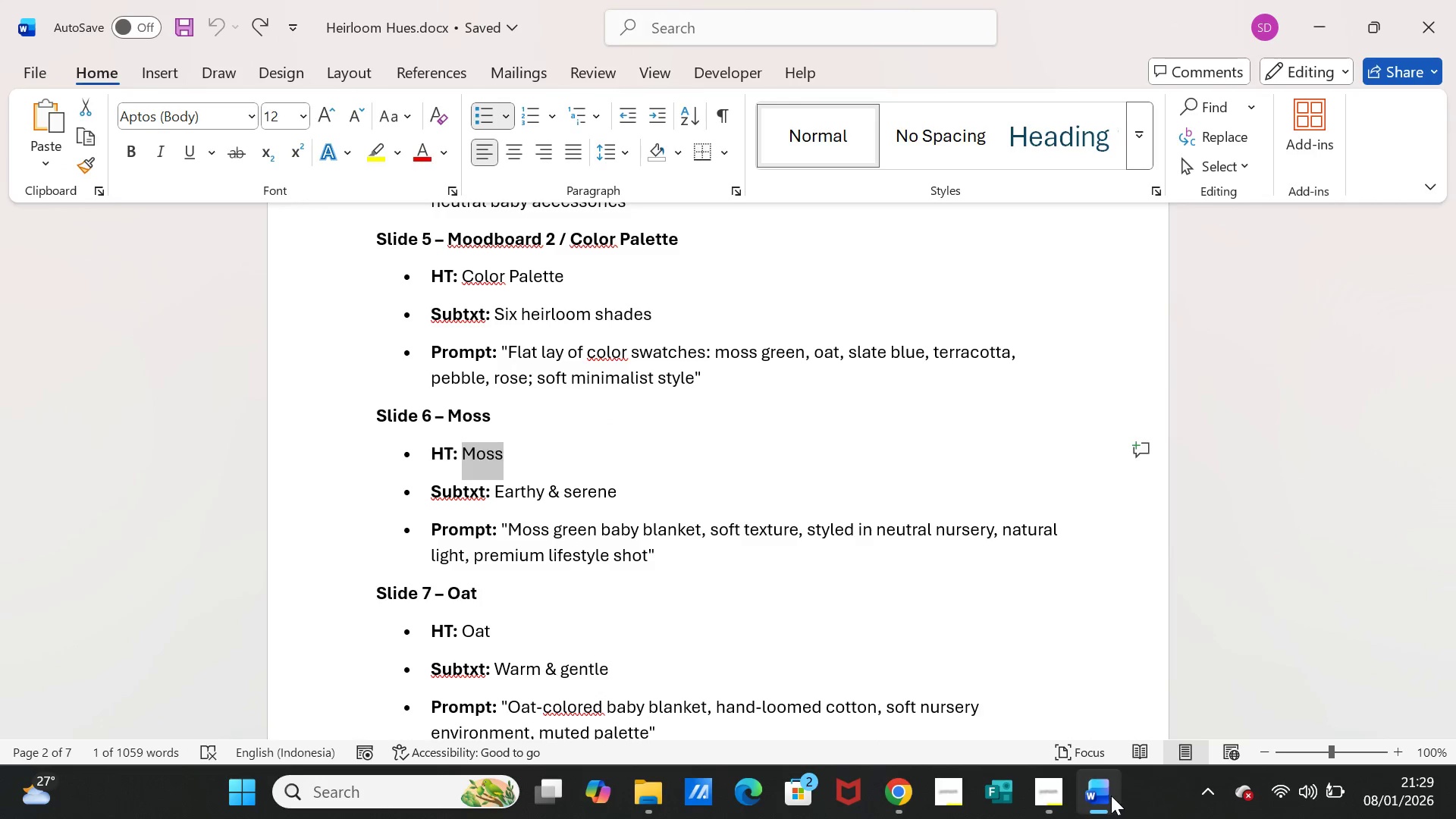 
left_click([1110, 795])
 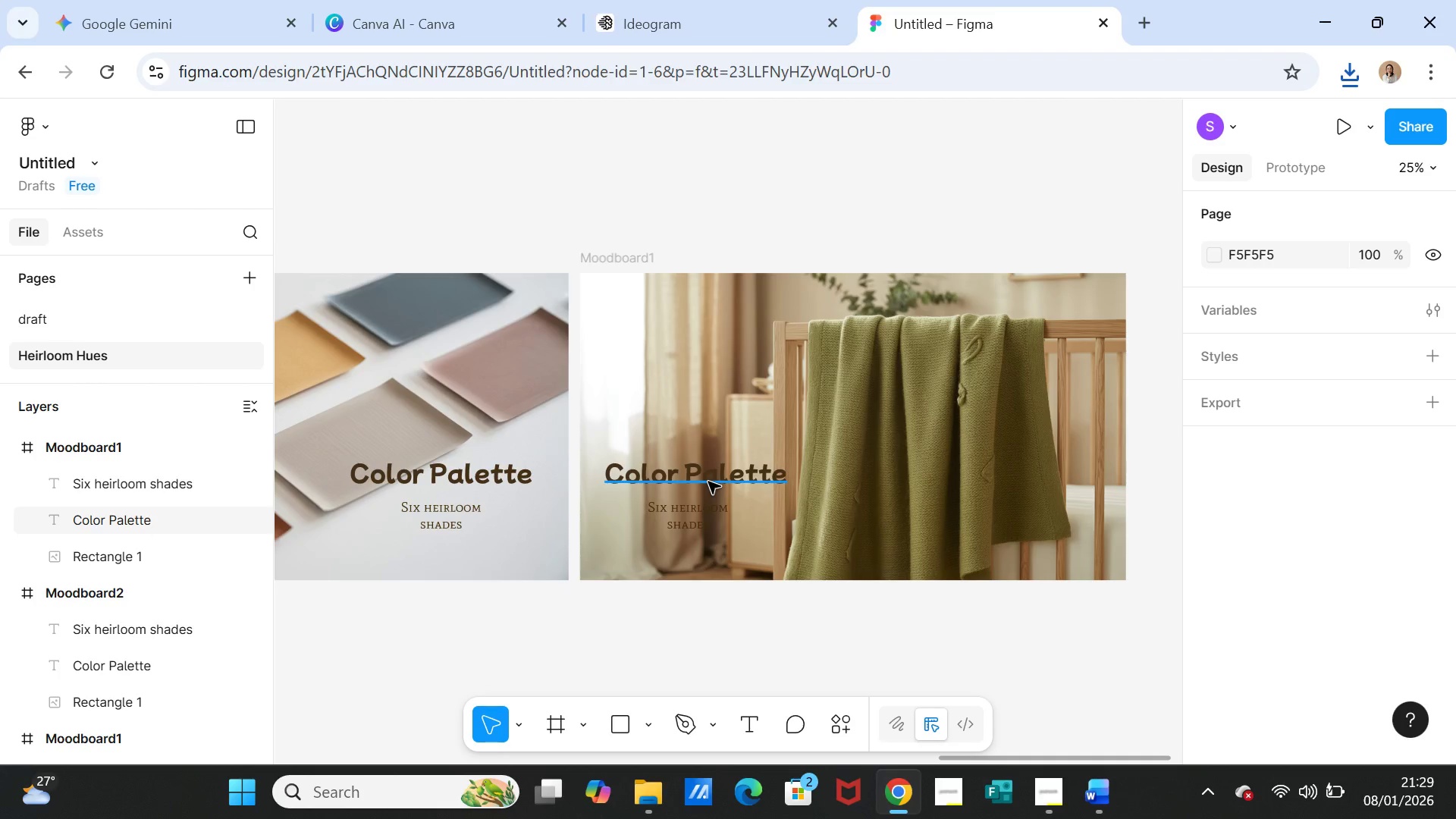 
double_click([708, 482])
 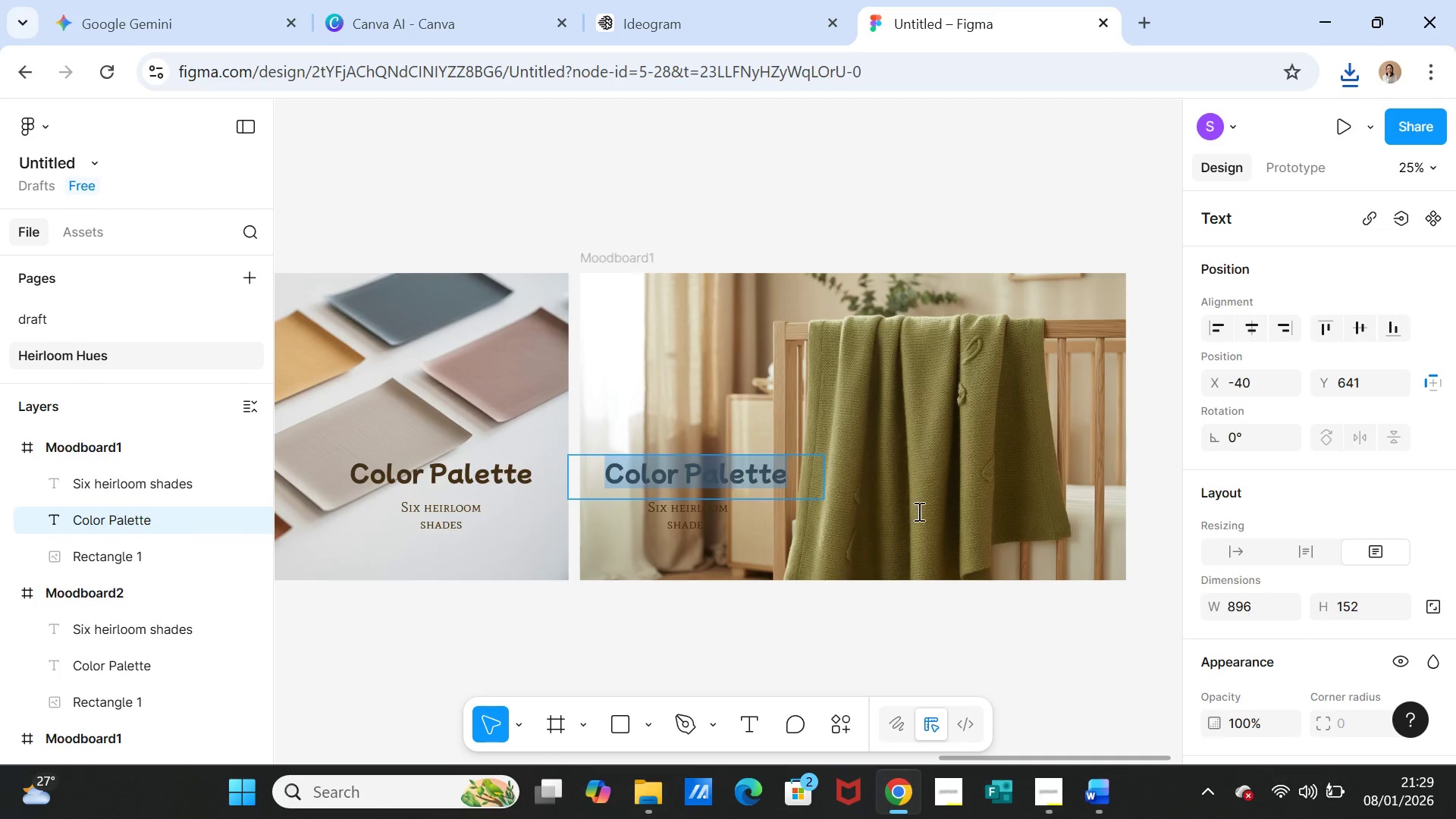 
key(Control+V)
 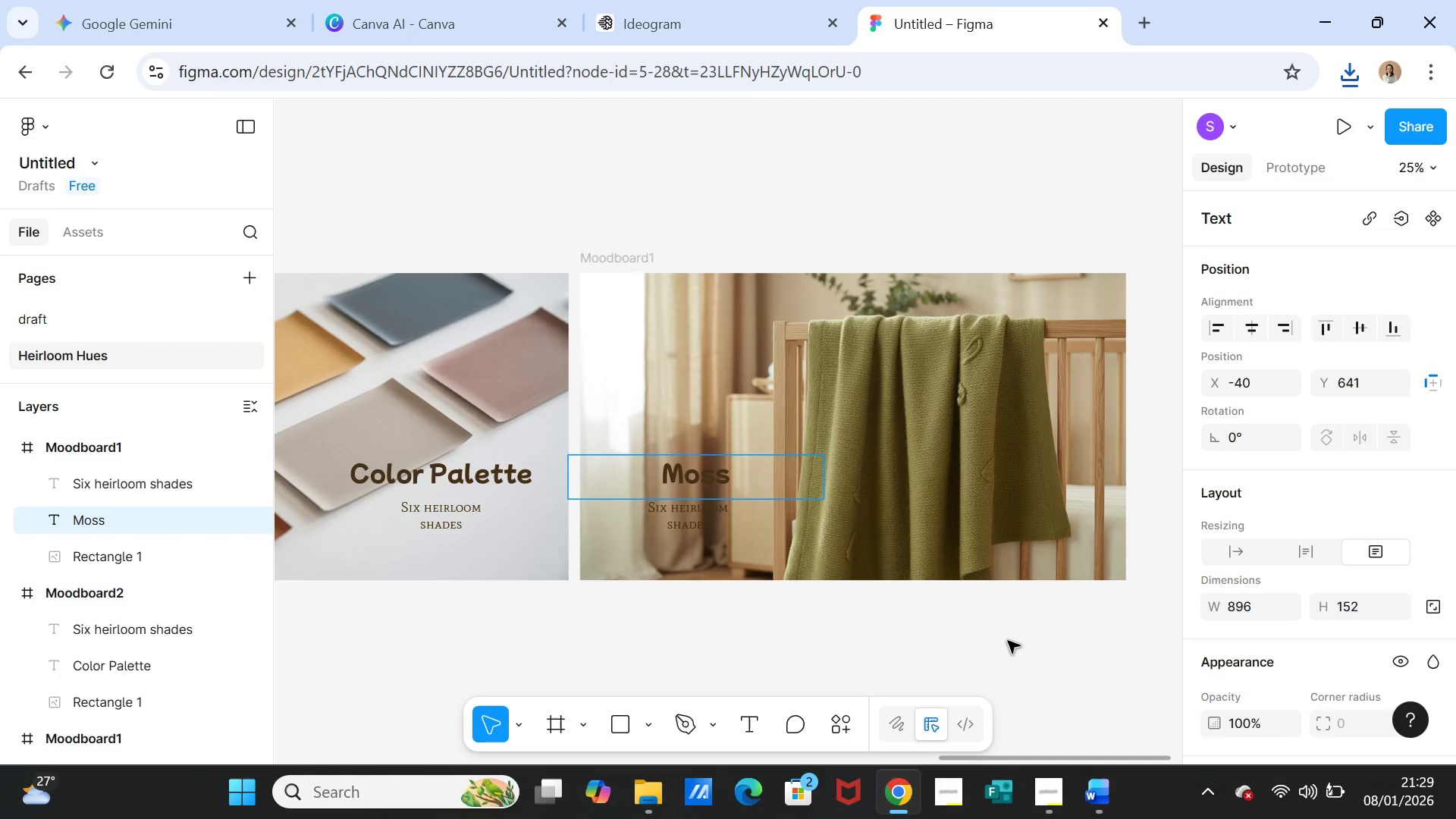 
left_click([1009, 642])
 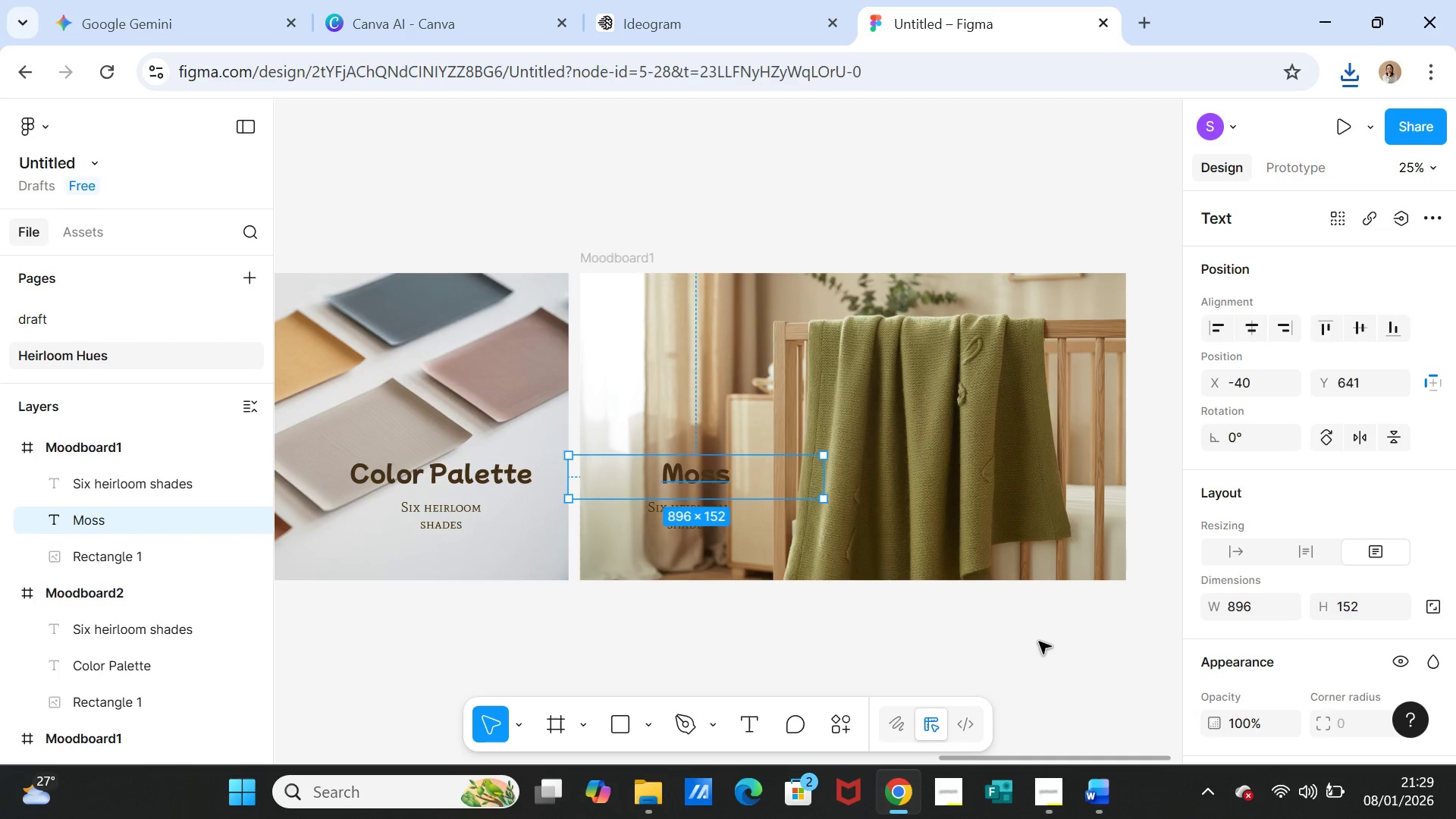 
left_click([1039, 642])
 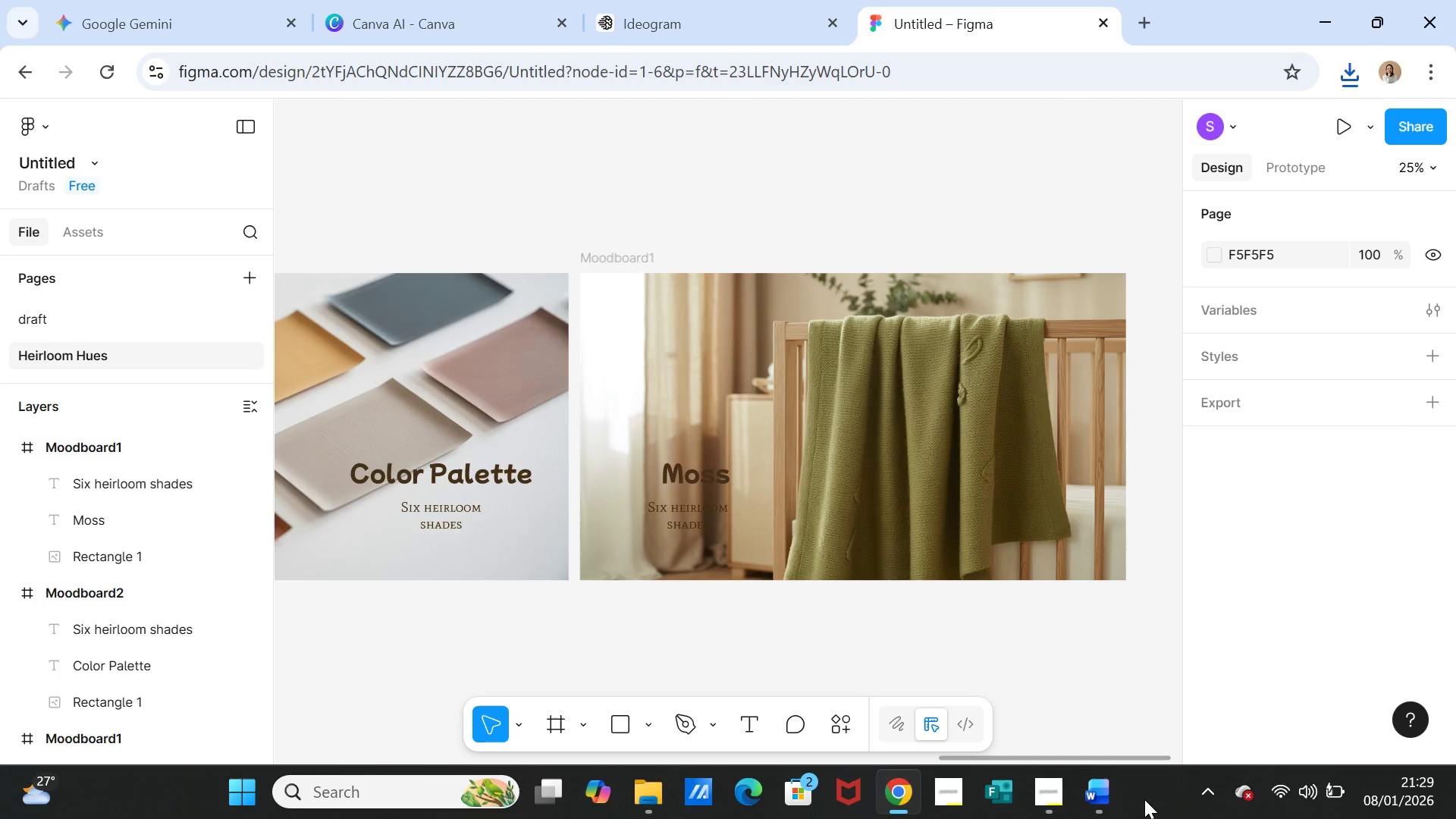 
left_click([1107, 796])
 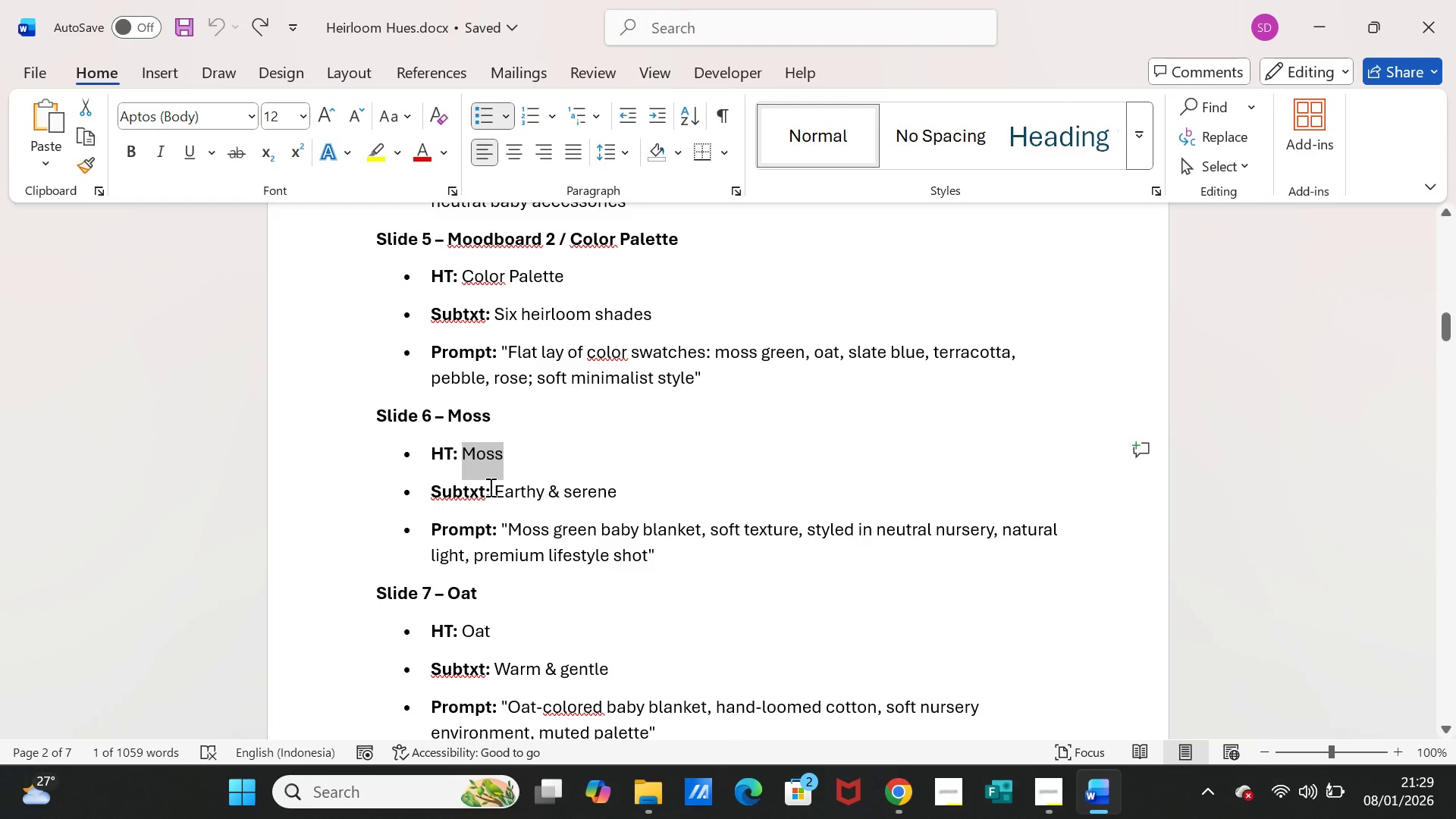 
left_click_drag(start_coordinate=[496, 488], to_coordinate=[598, 493])
 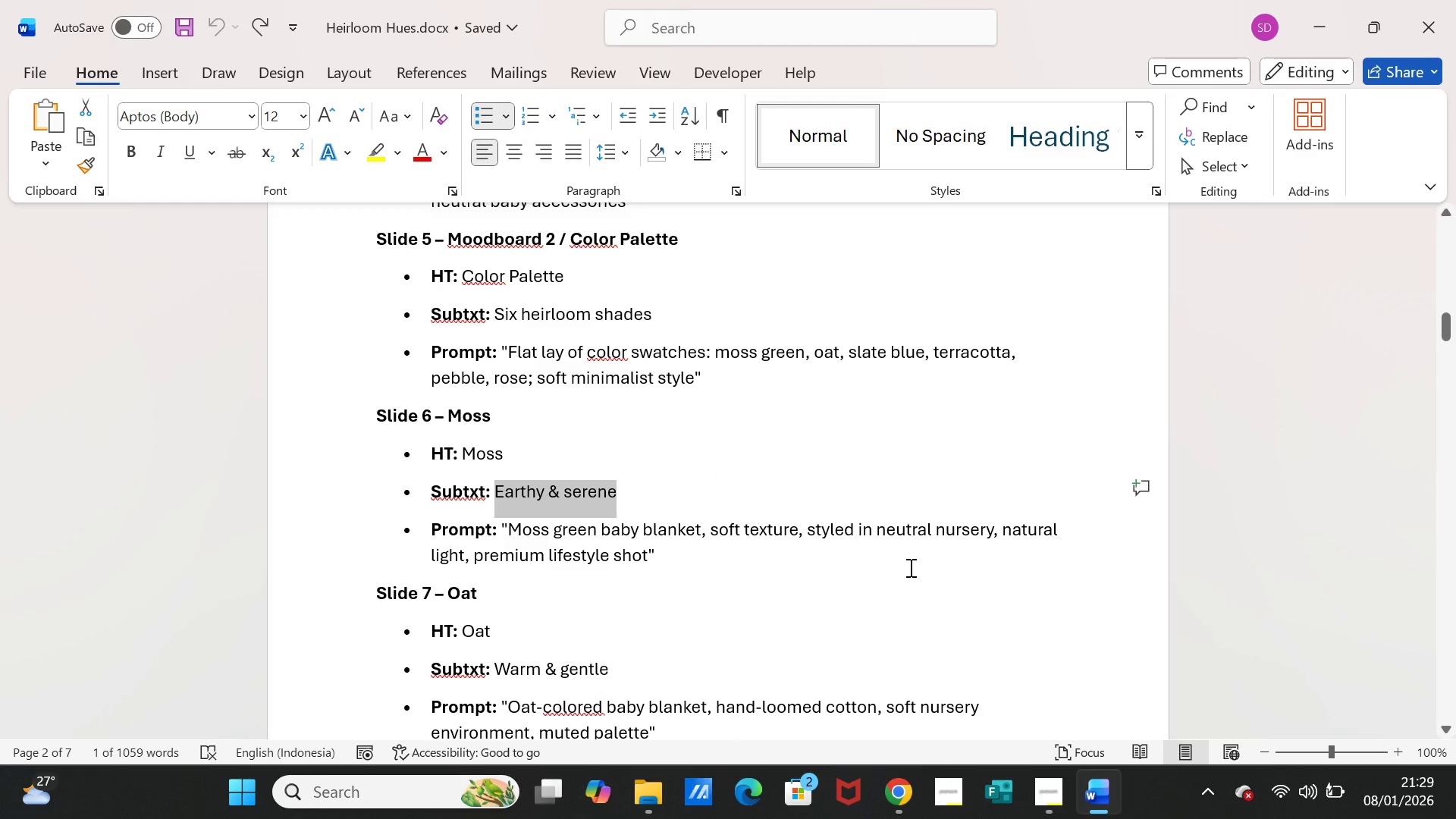 
key(Control+C)
 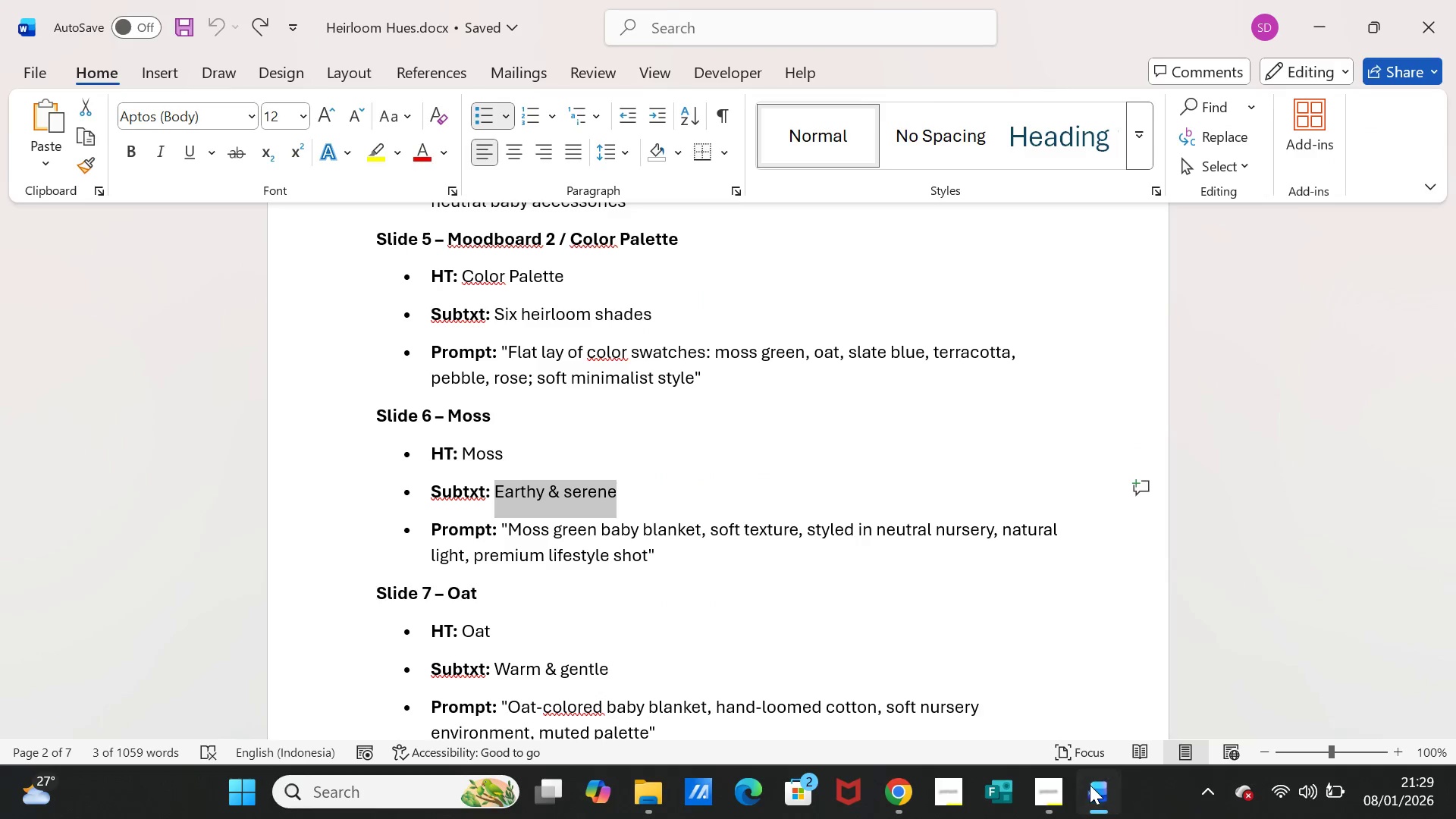 
left_click([1090, 785])
 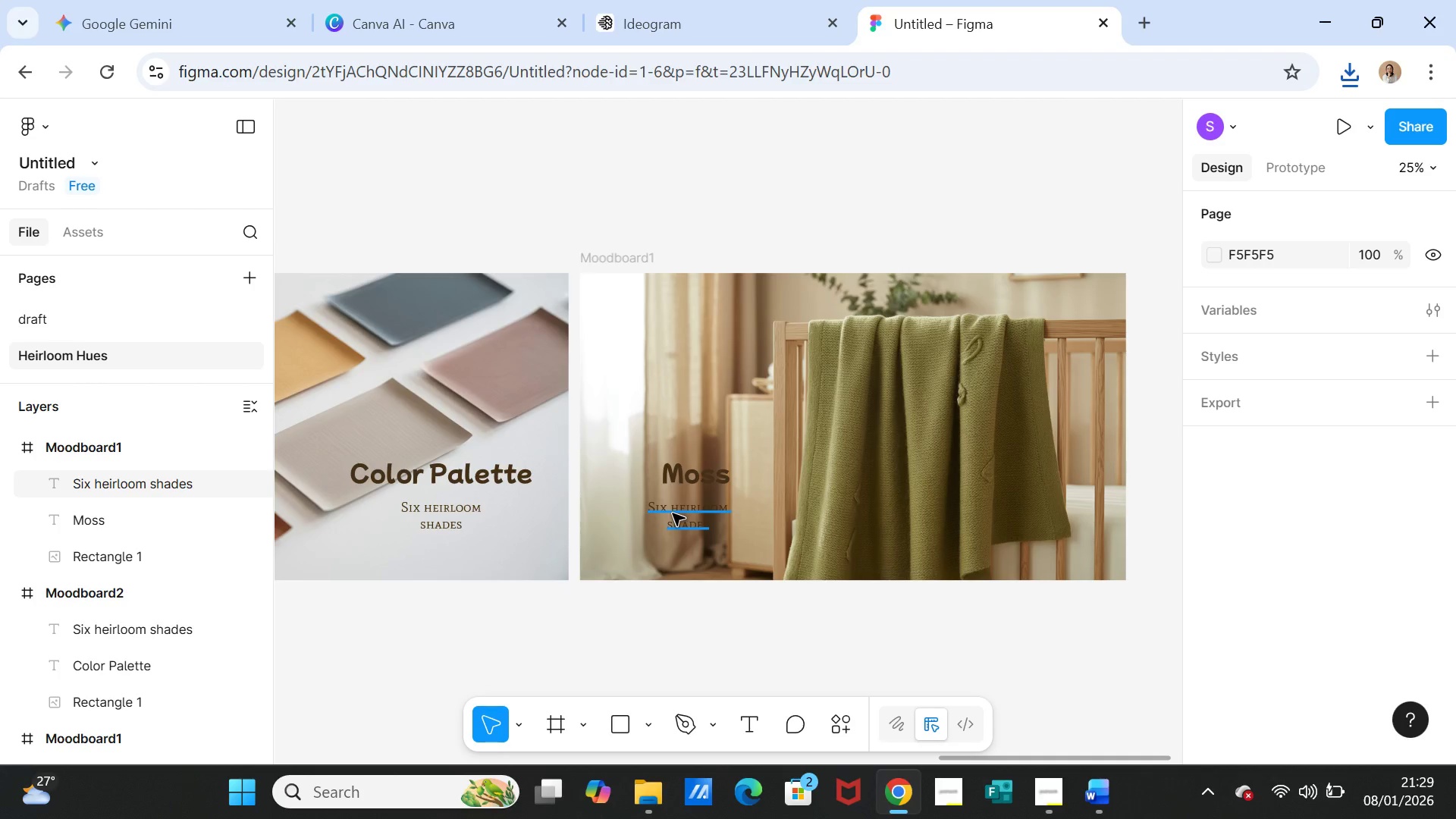 
double_click([673, 513])
 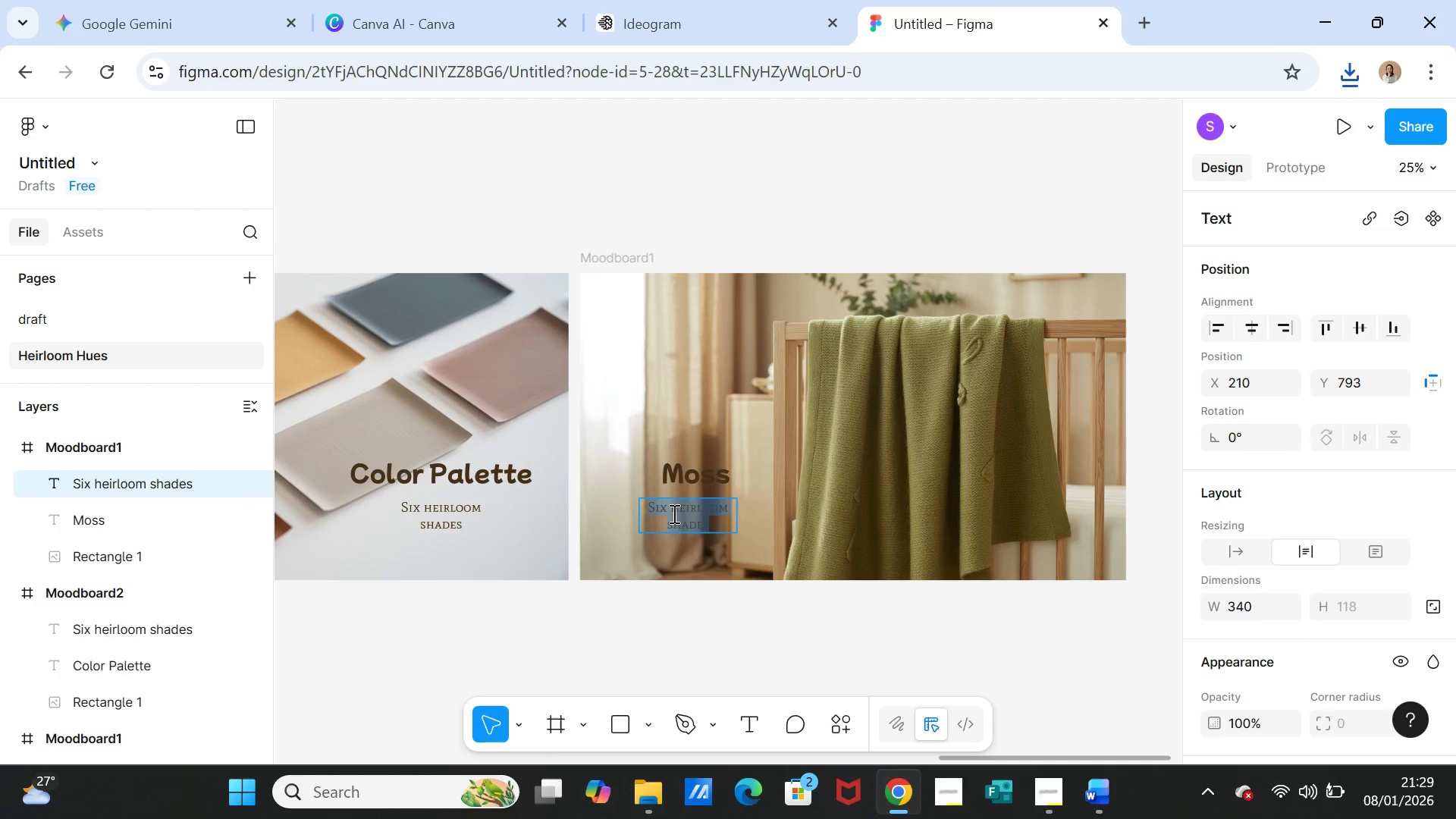 
key(Control+V)
 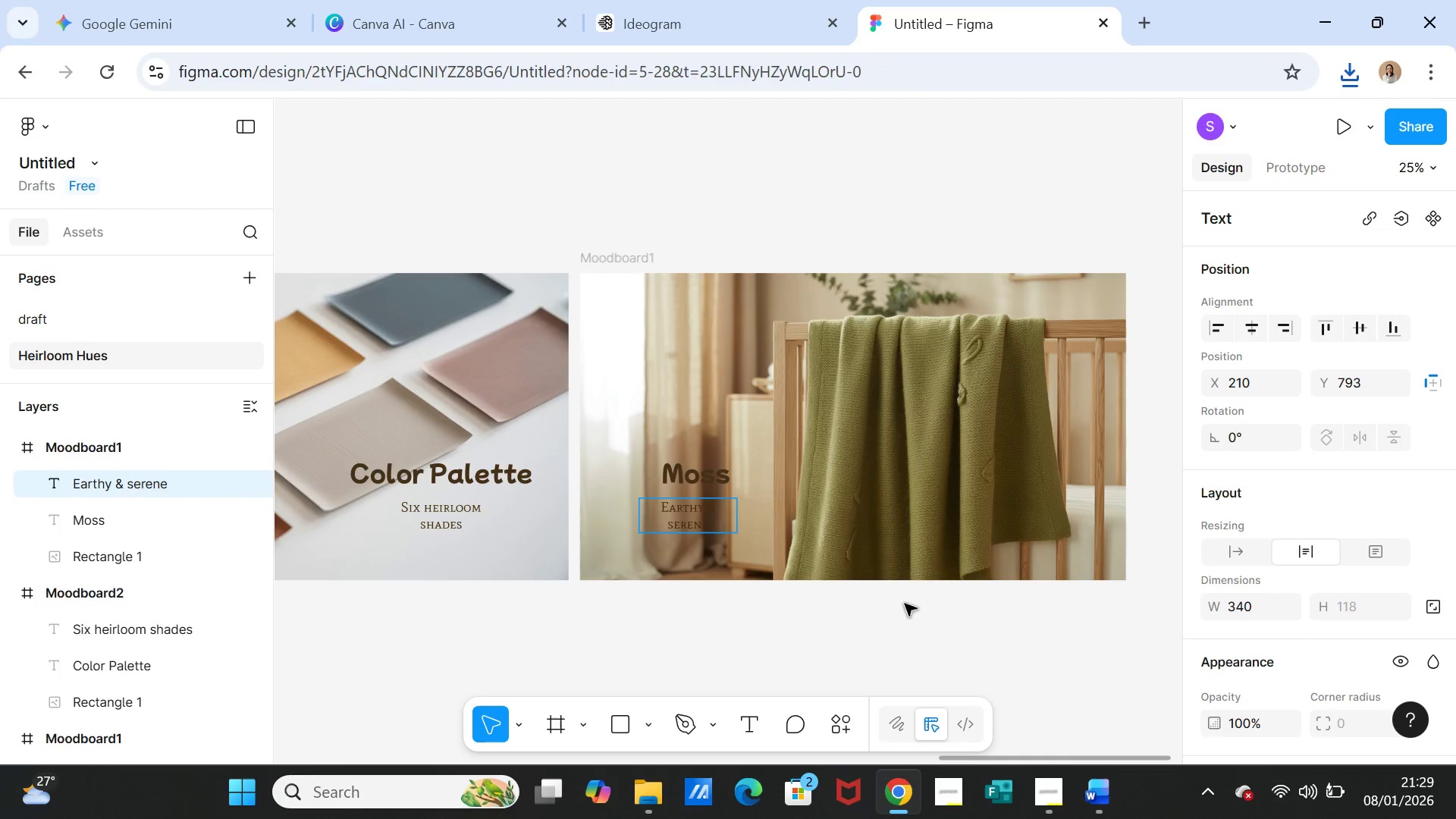 
left_click([936, 610])
 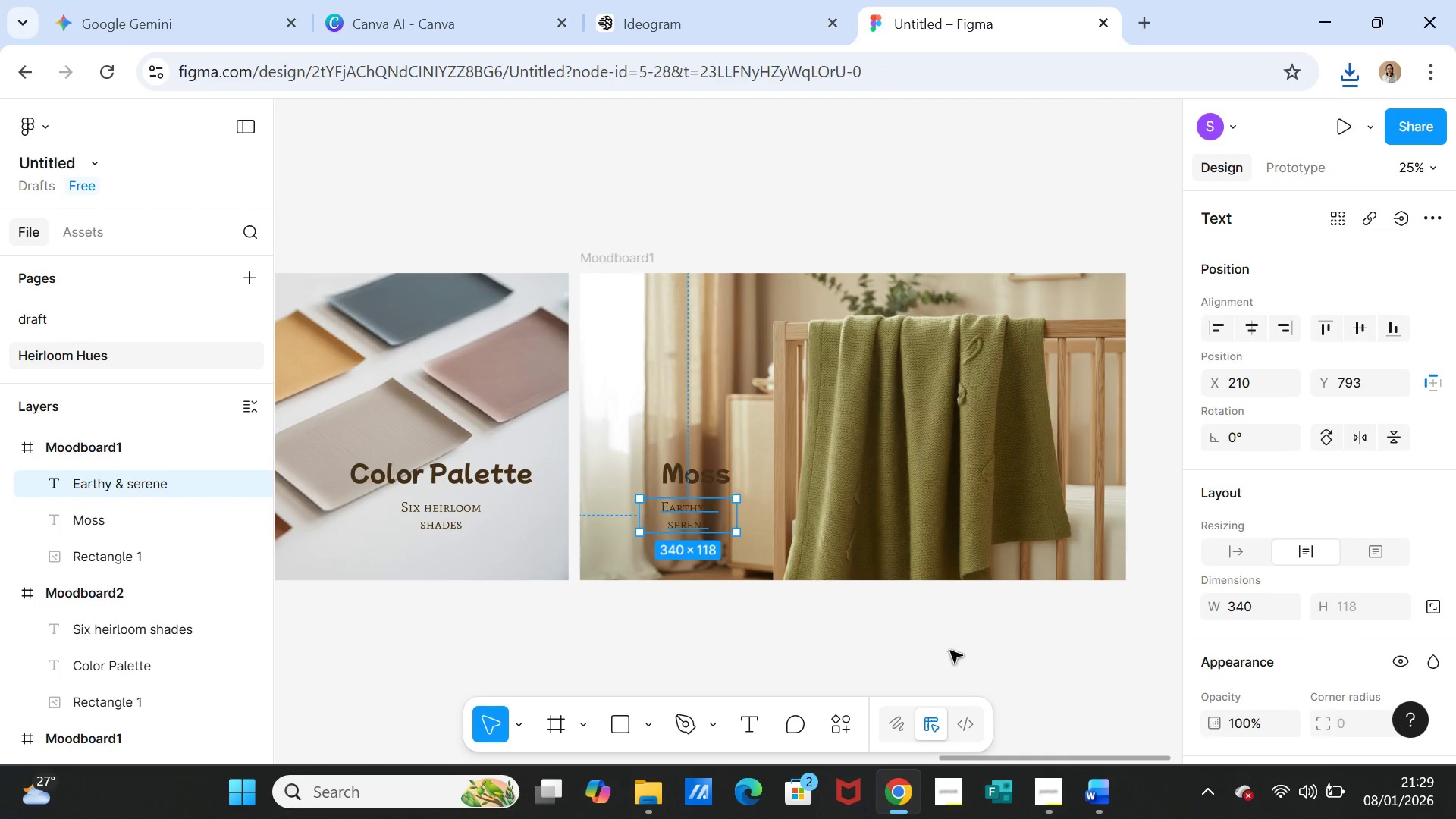 
left_click([976, 658])
 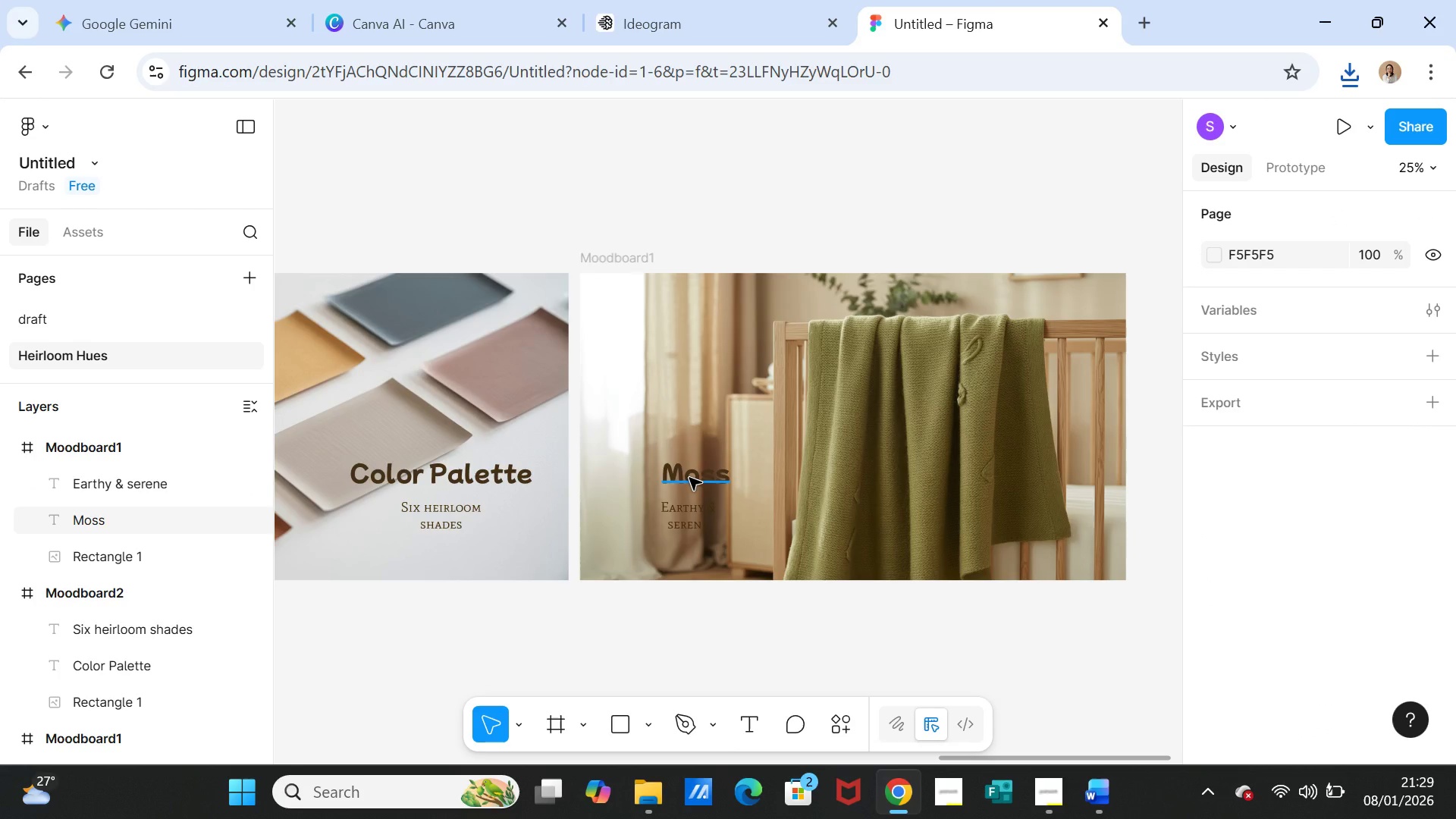 
left_click_drag(start_coordinate=[689, 478], to_coordinate=[661, 477])
 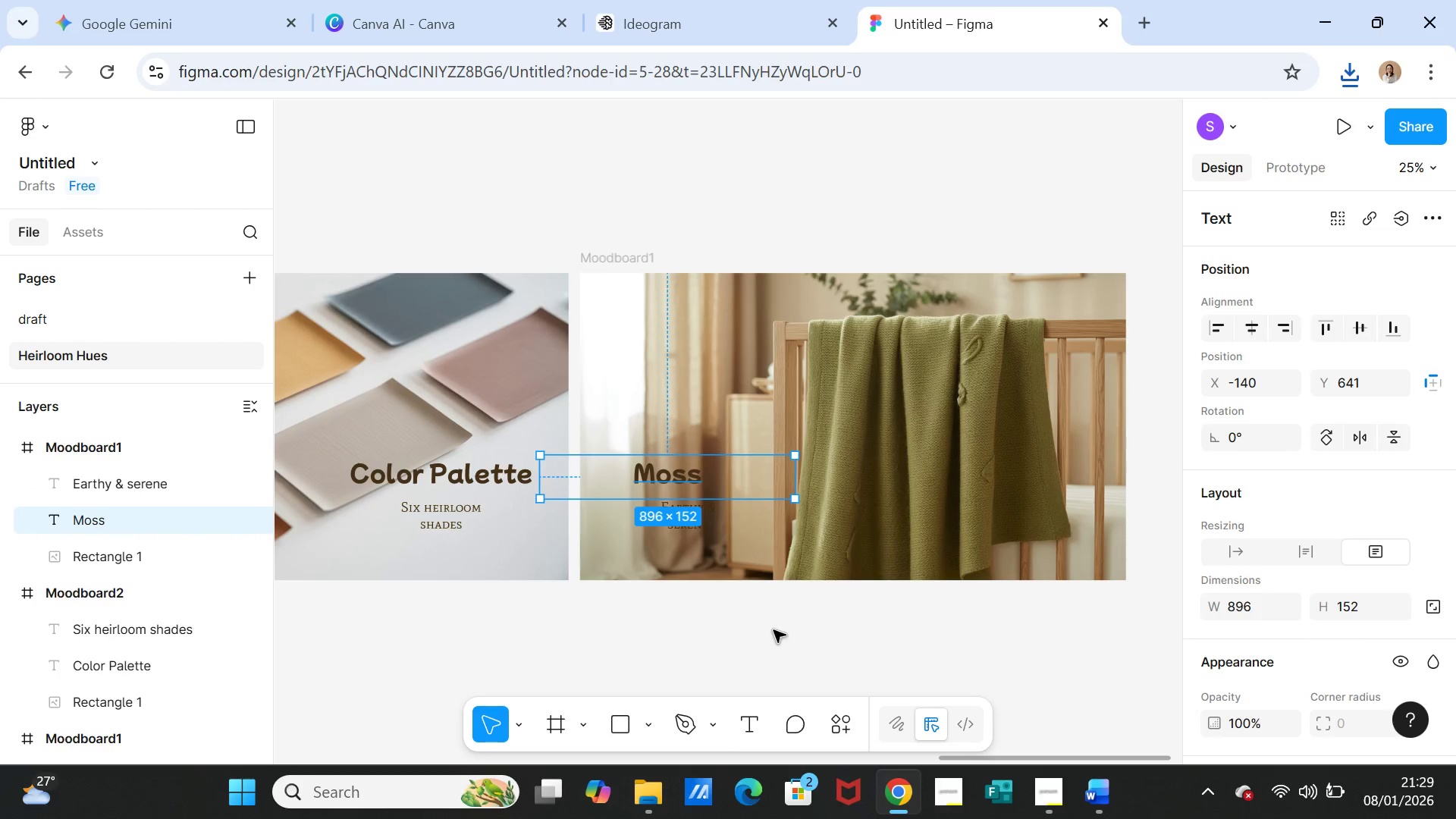 
left_click([774, 633])
 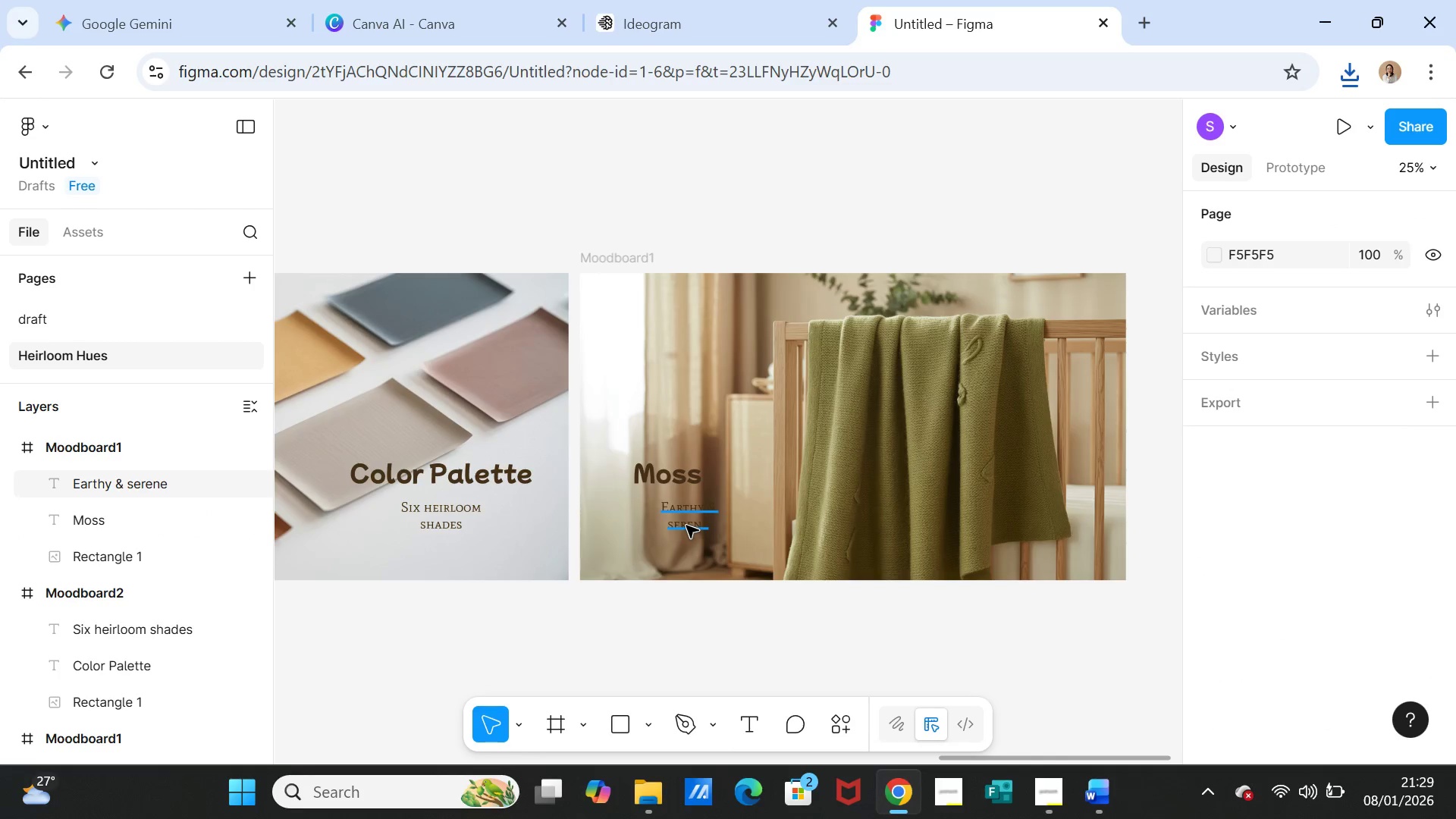 
left_click_drag(start_coordinate=[686, 526], to_coordinate=[670, 522])
 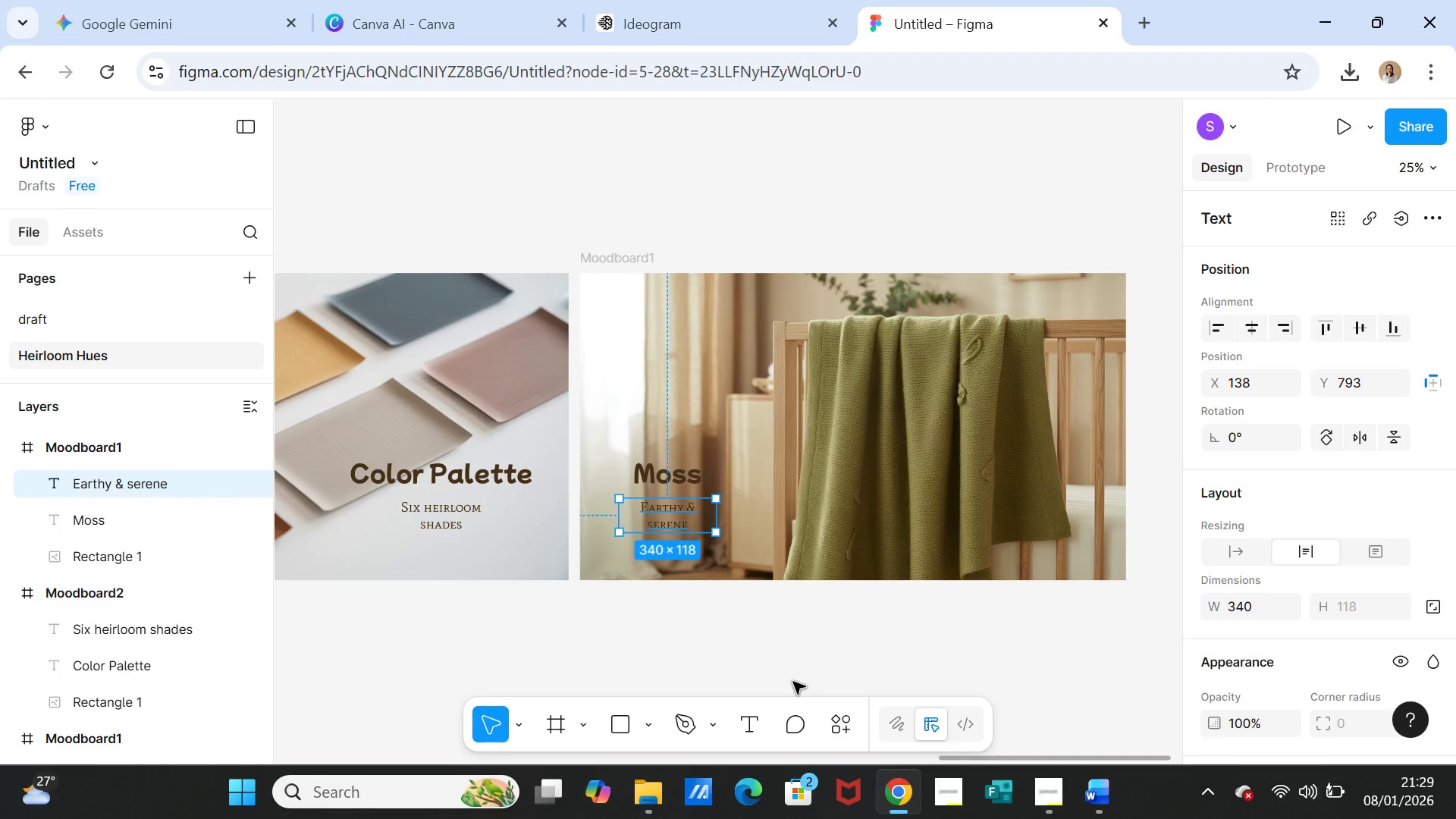 
left_click([793, 682])
 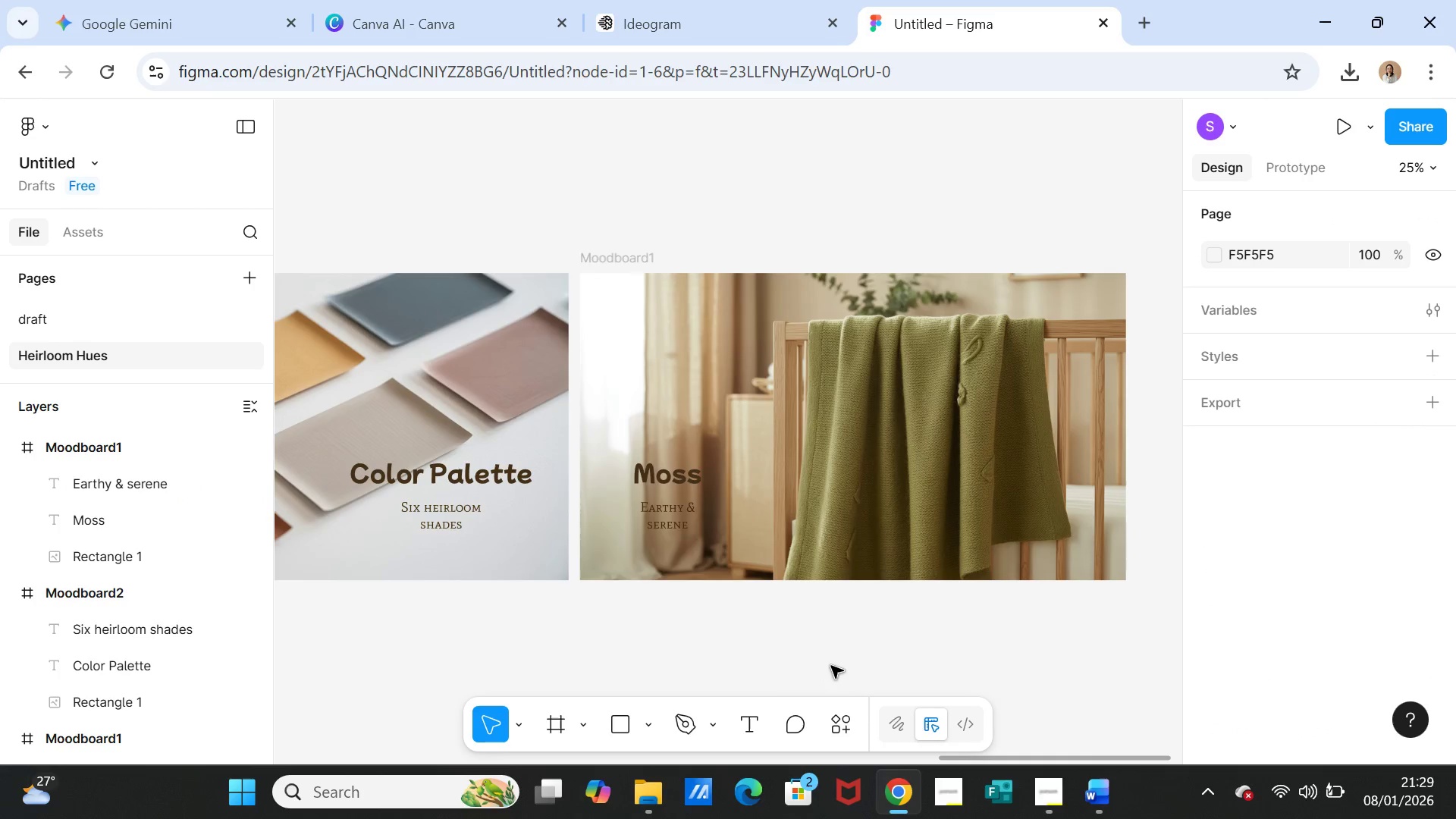 
wait(11.2)
 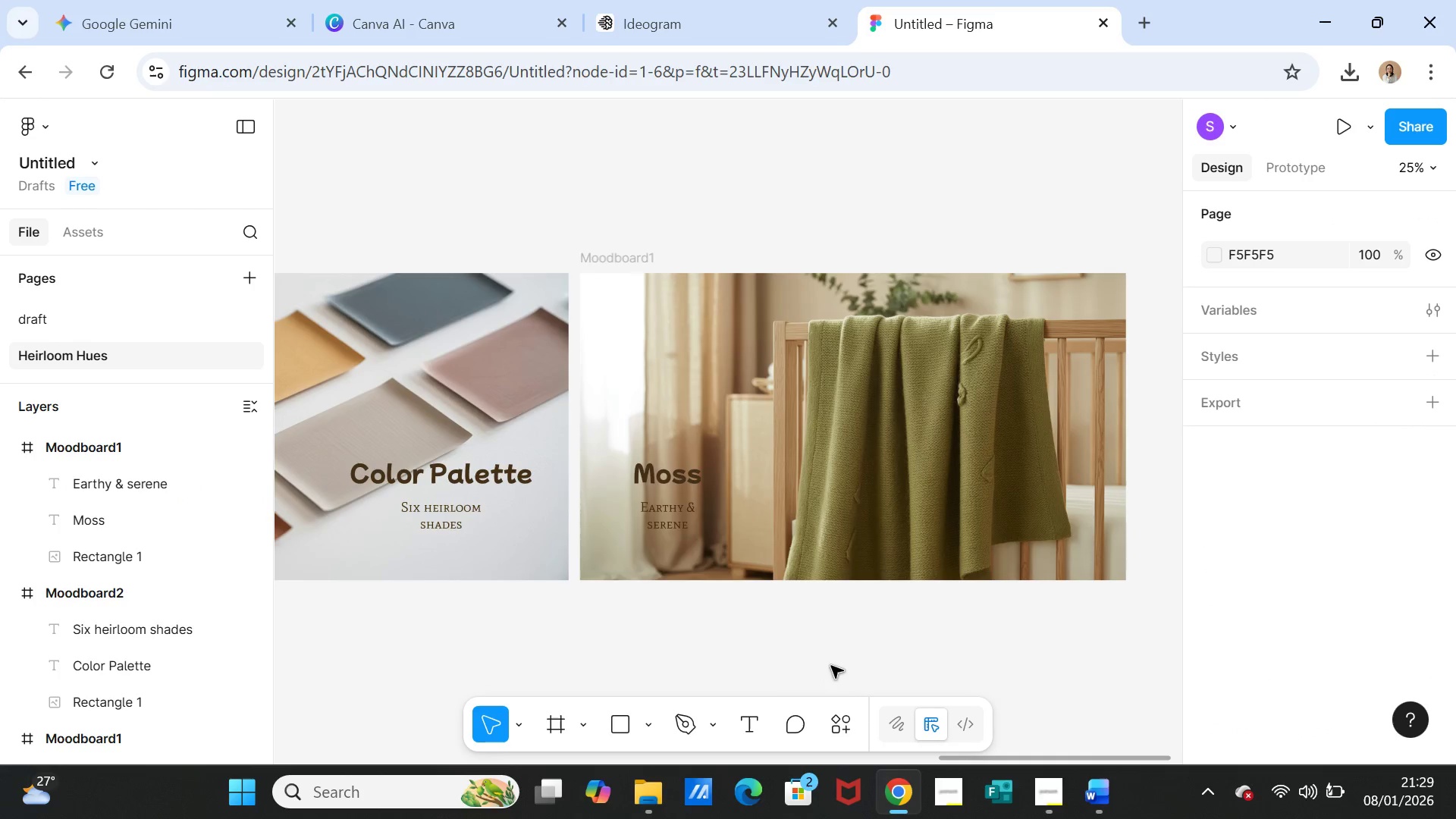 
left_click([1105, 795])
 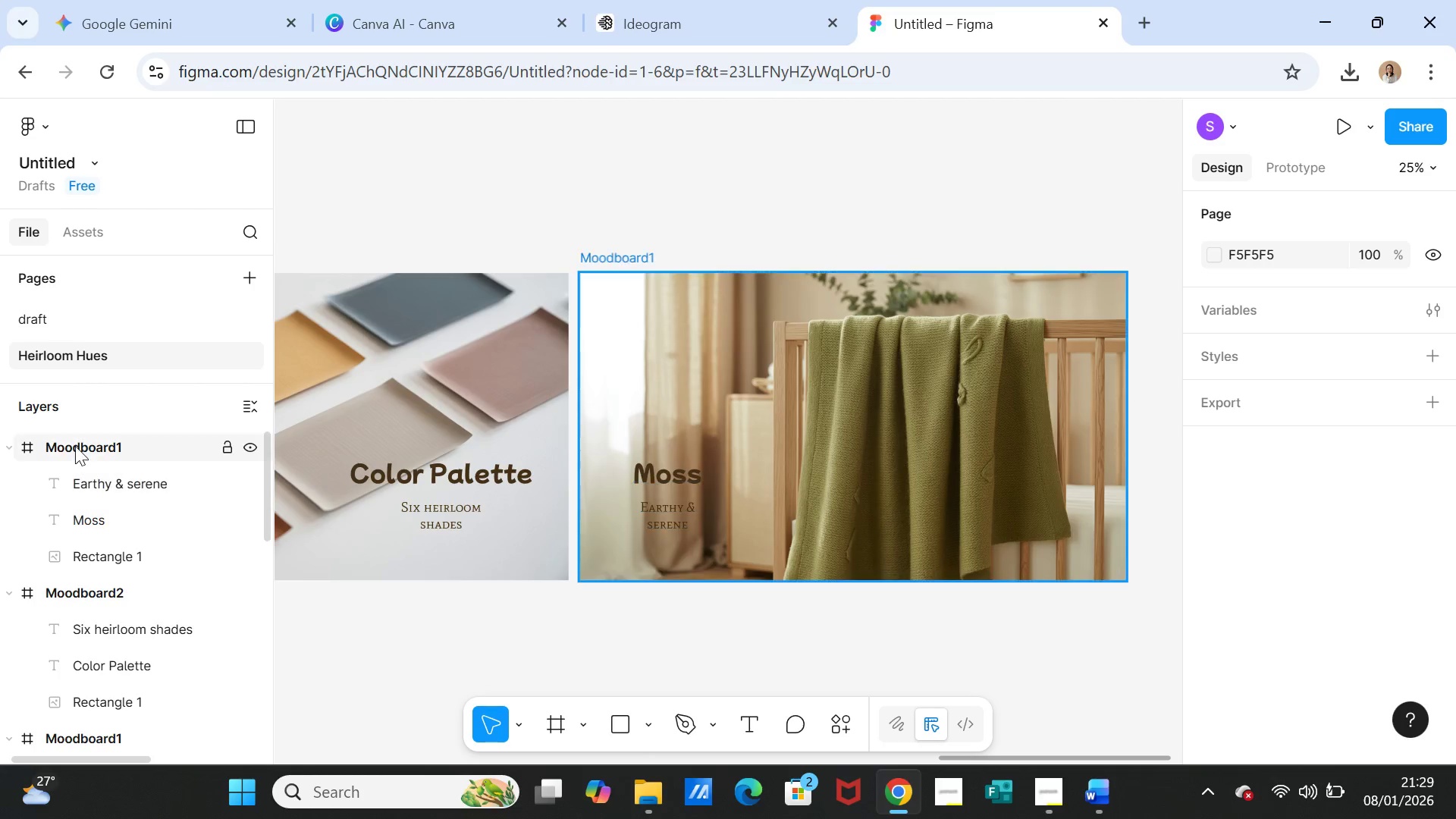 
double_click([74, 441])
 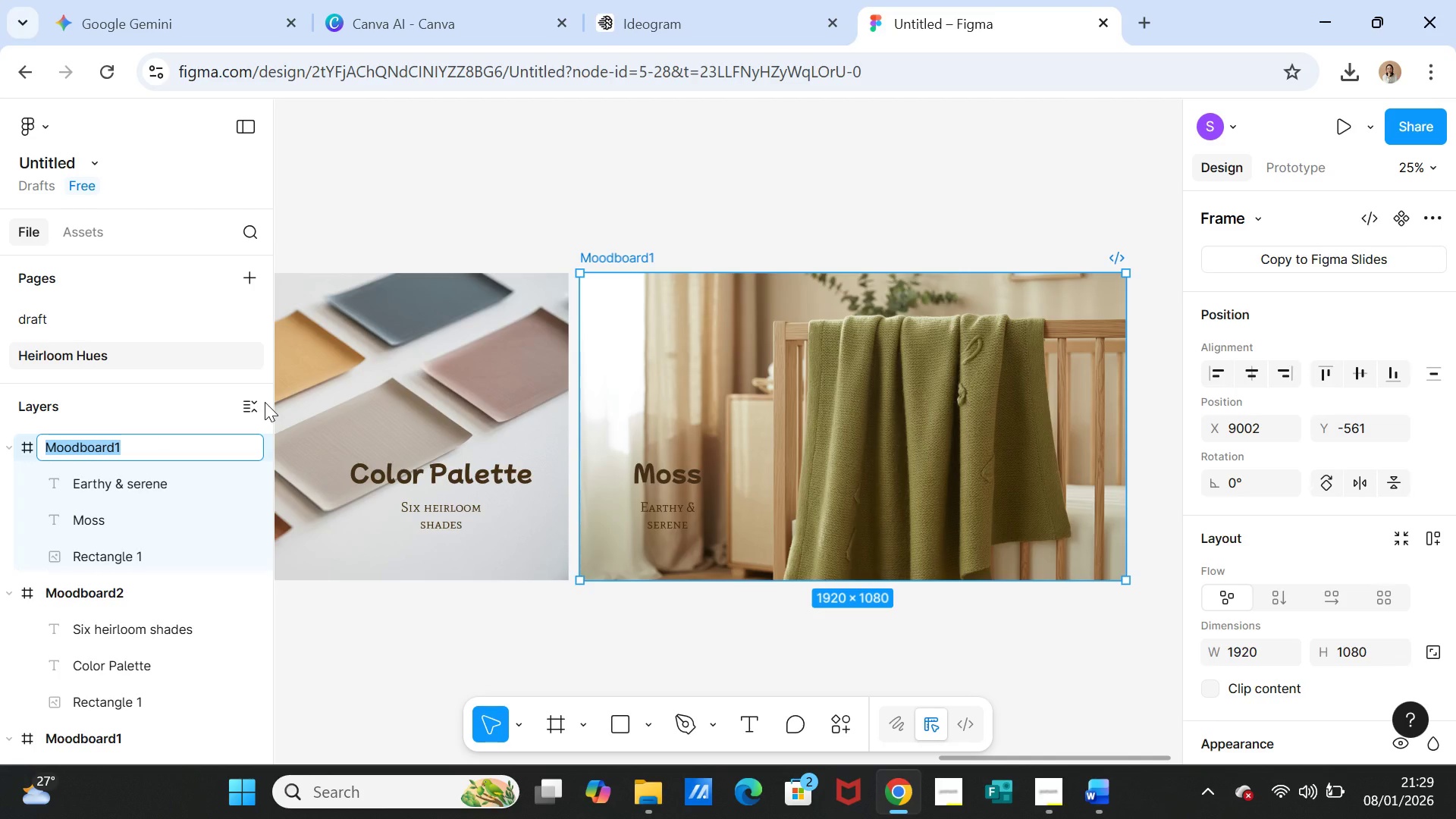 
type(Moss)
 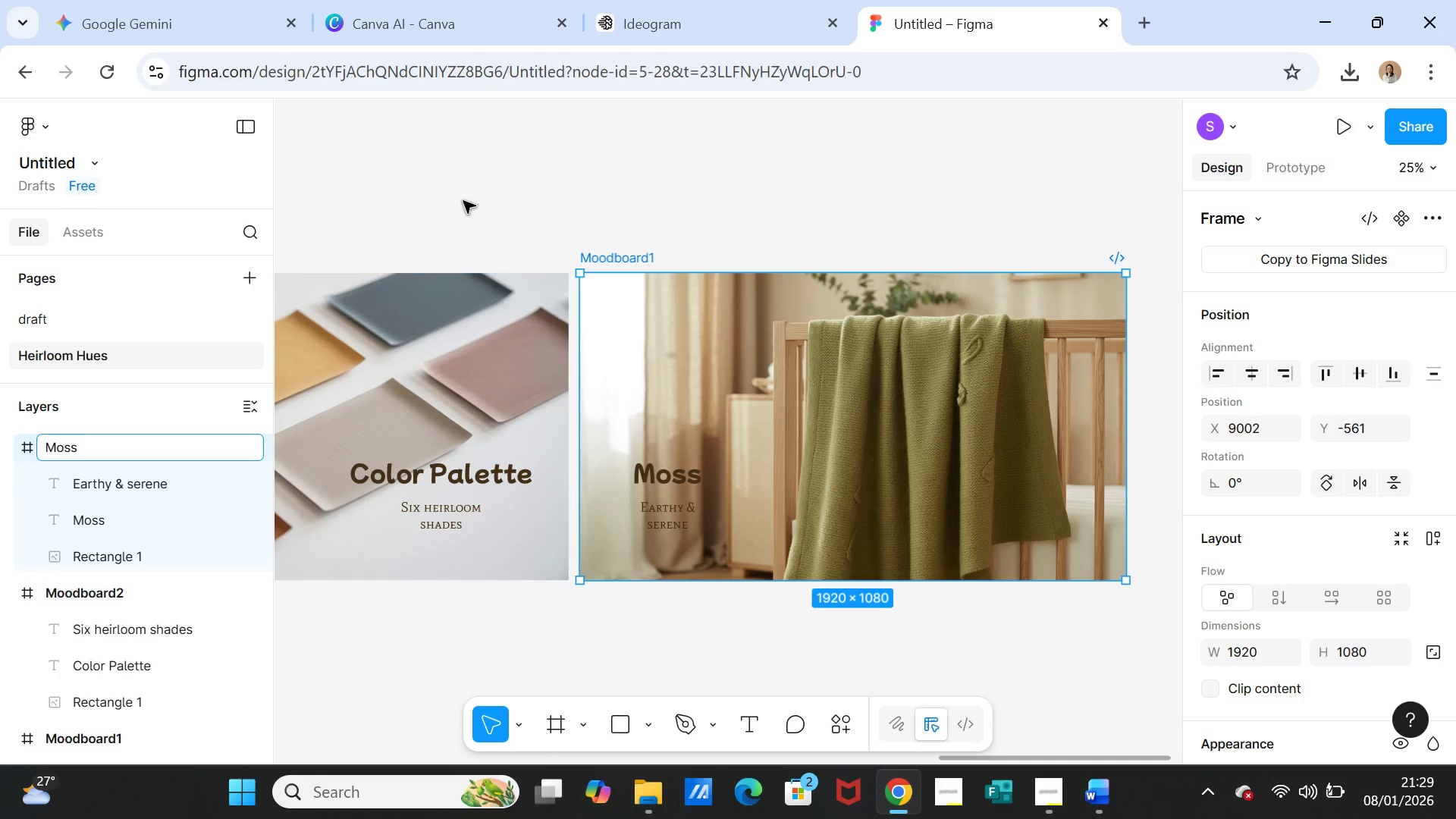 
left_click([469, 181])
 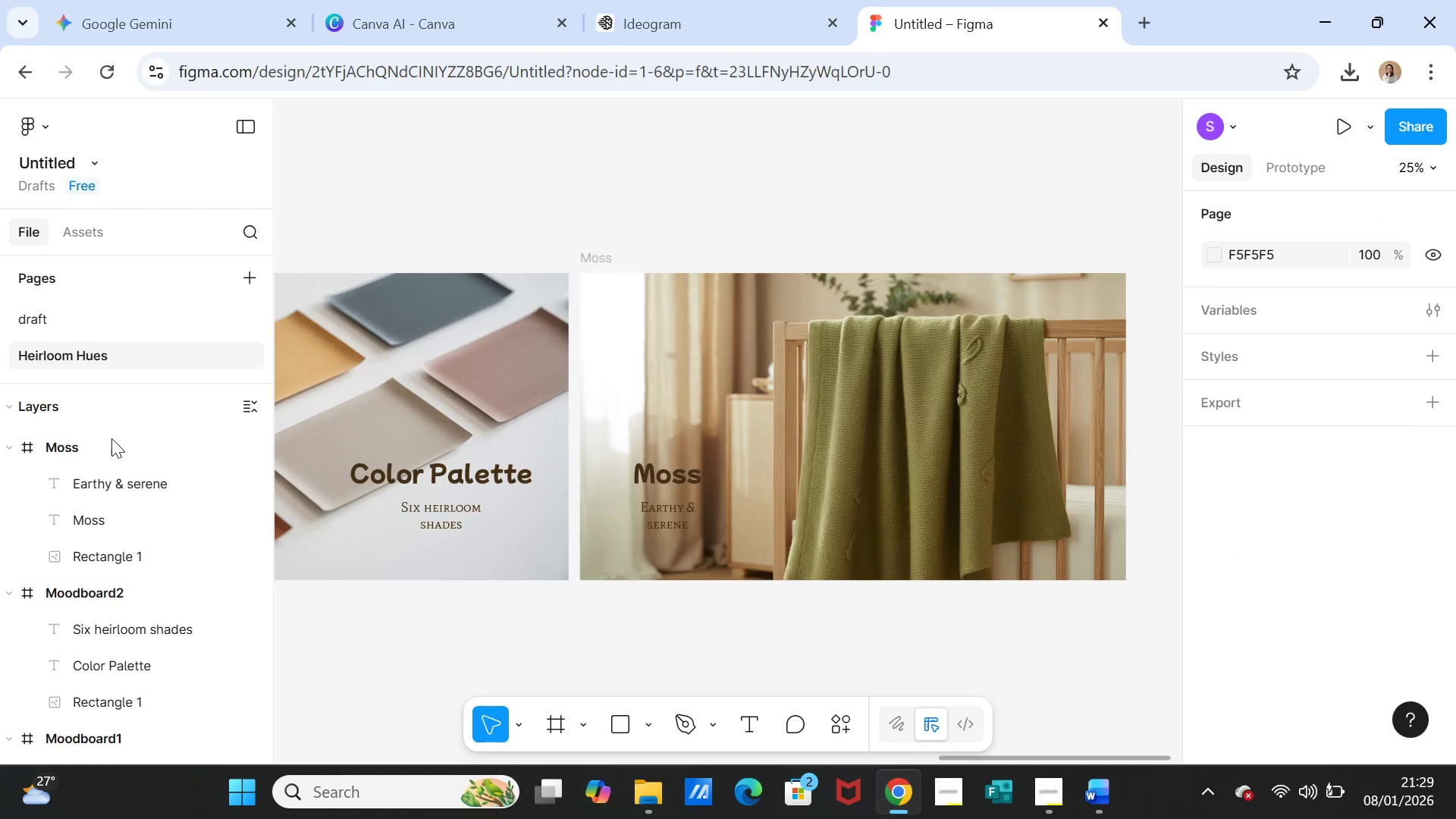 
left_click([108, 444])
 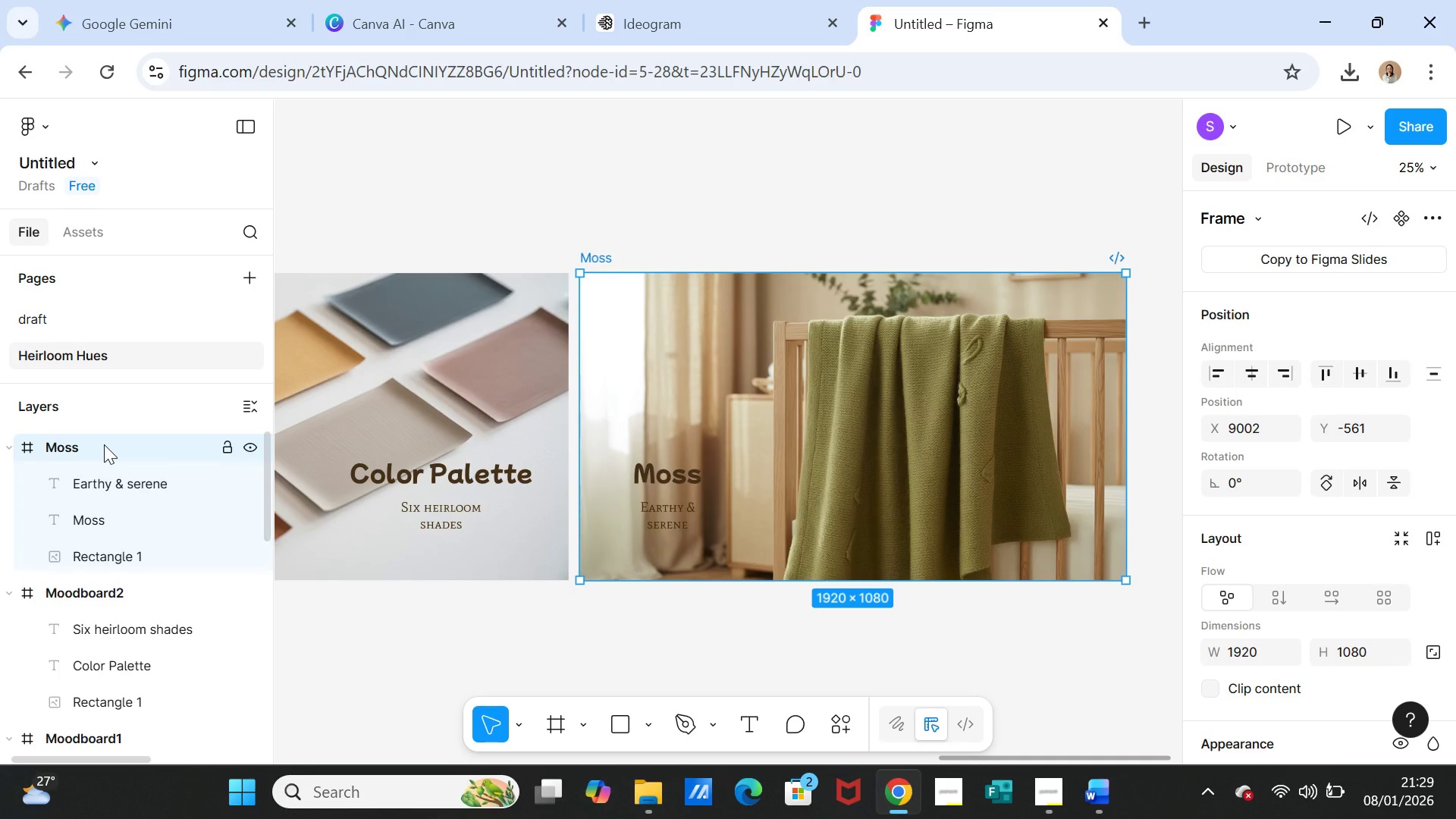 
key(Control+D)
 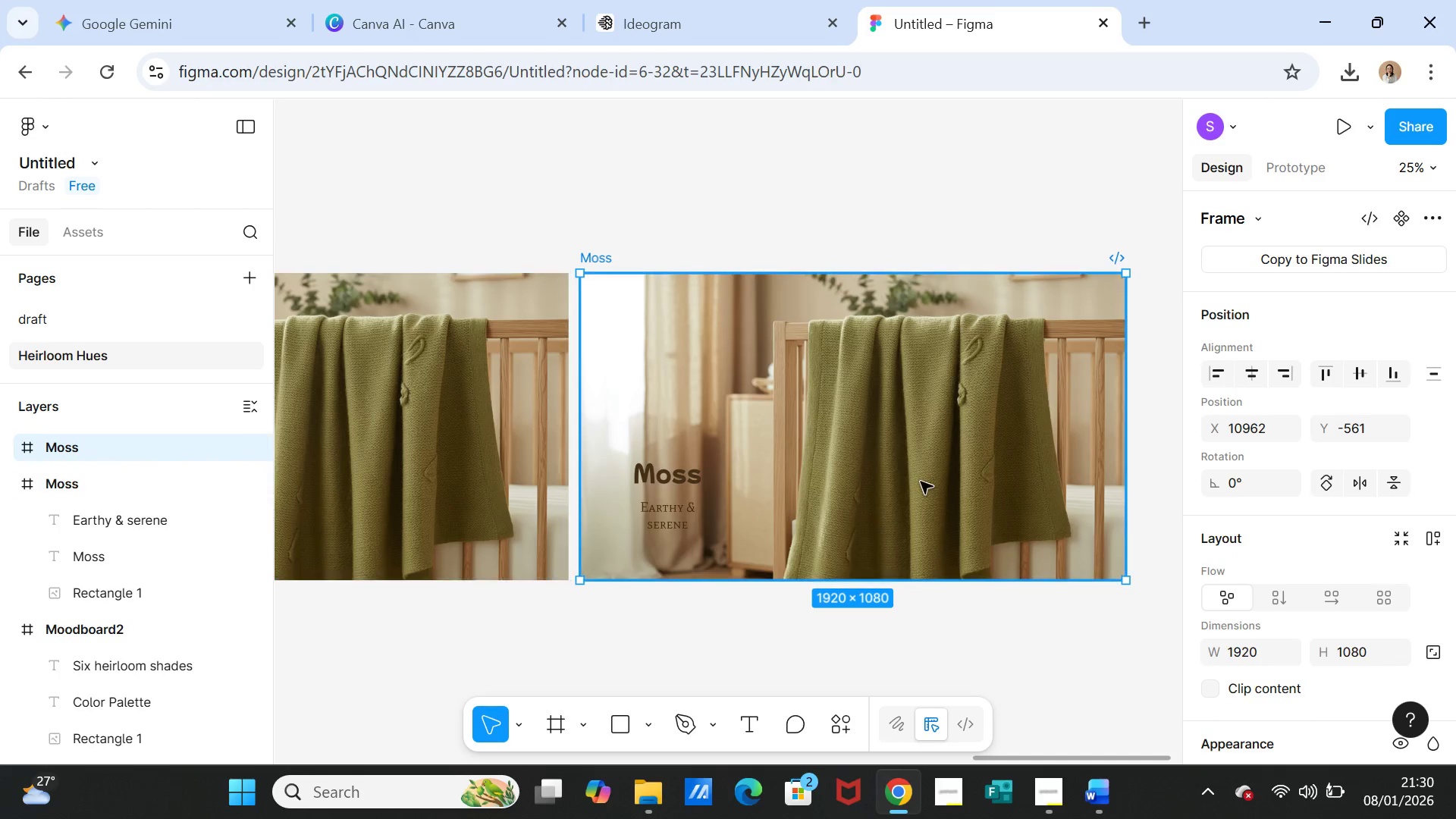 
left_click([921, 482])
 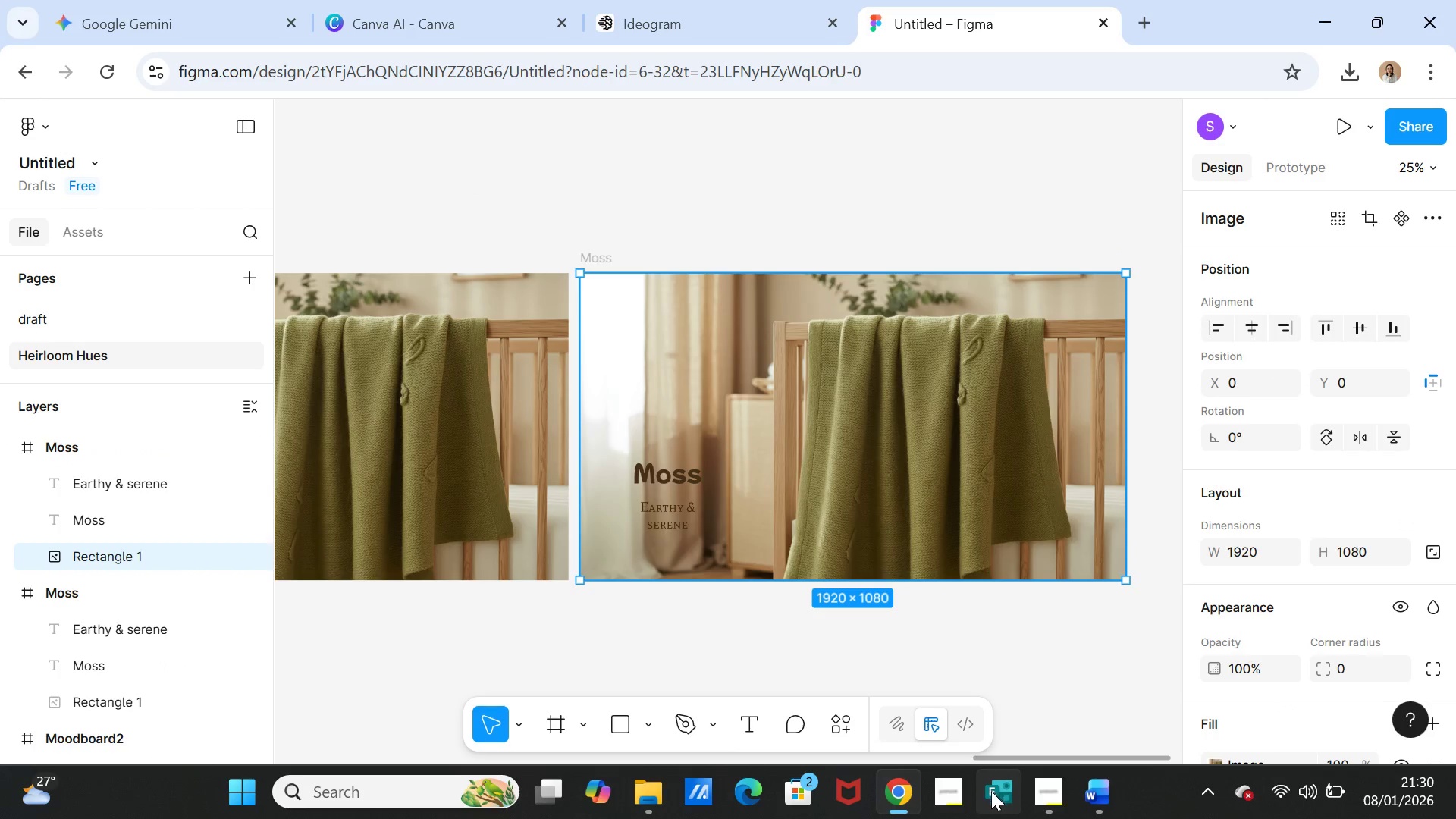 
left_click([1089, 790])
 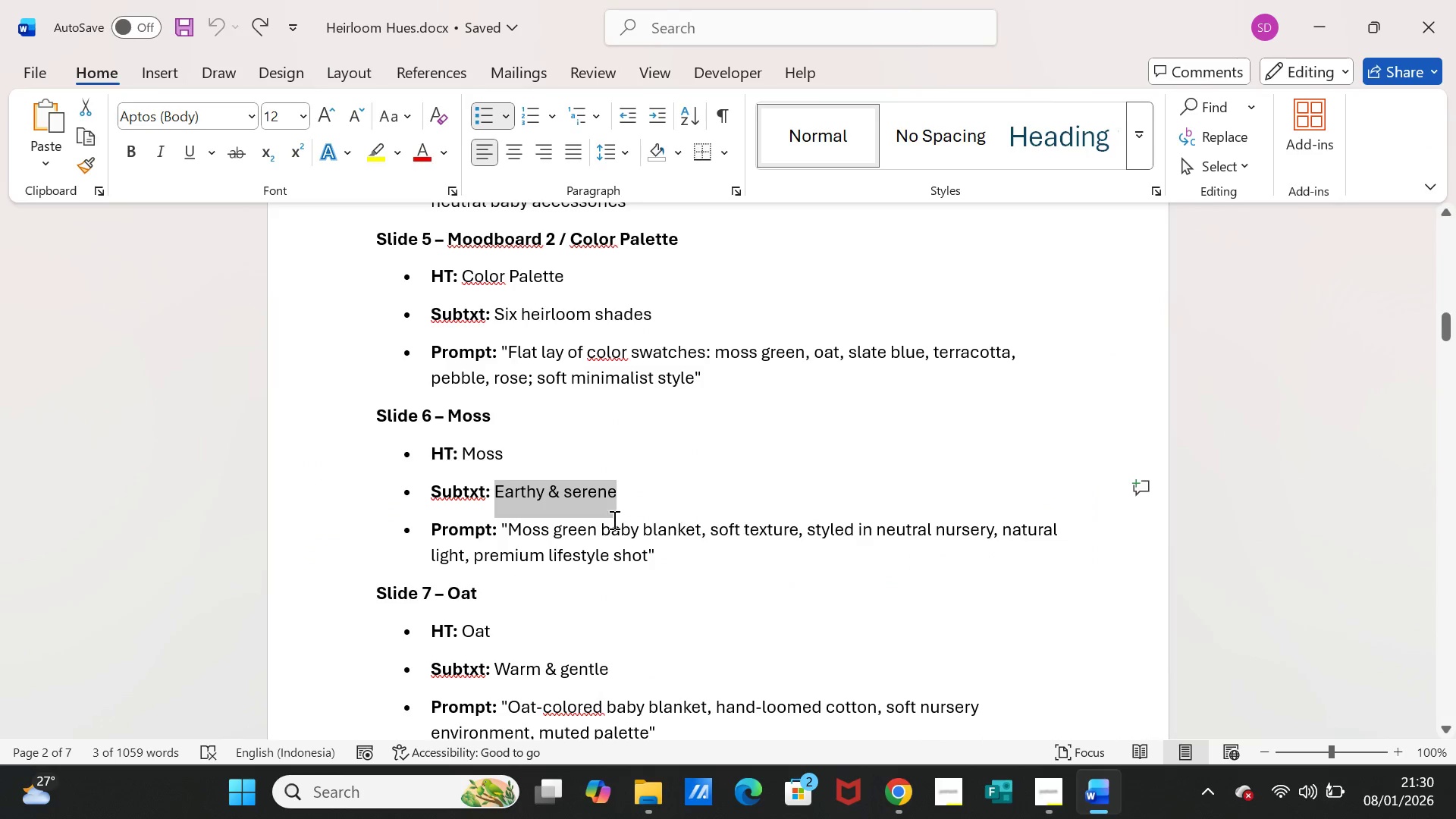 
scroll: coordinate [610, 521], scroll_direction: down, amount: 4.0
 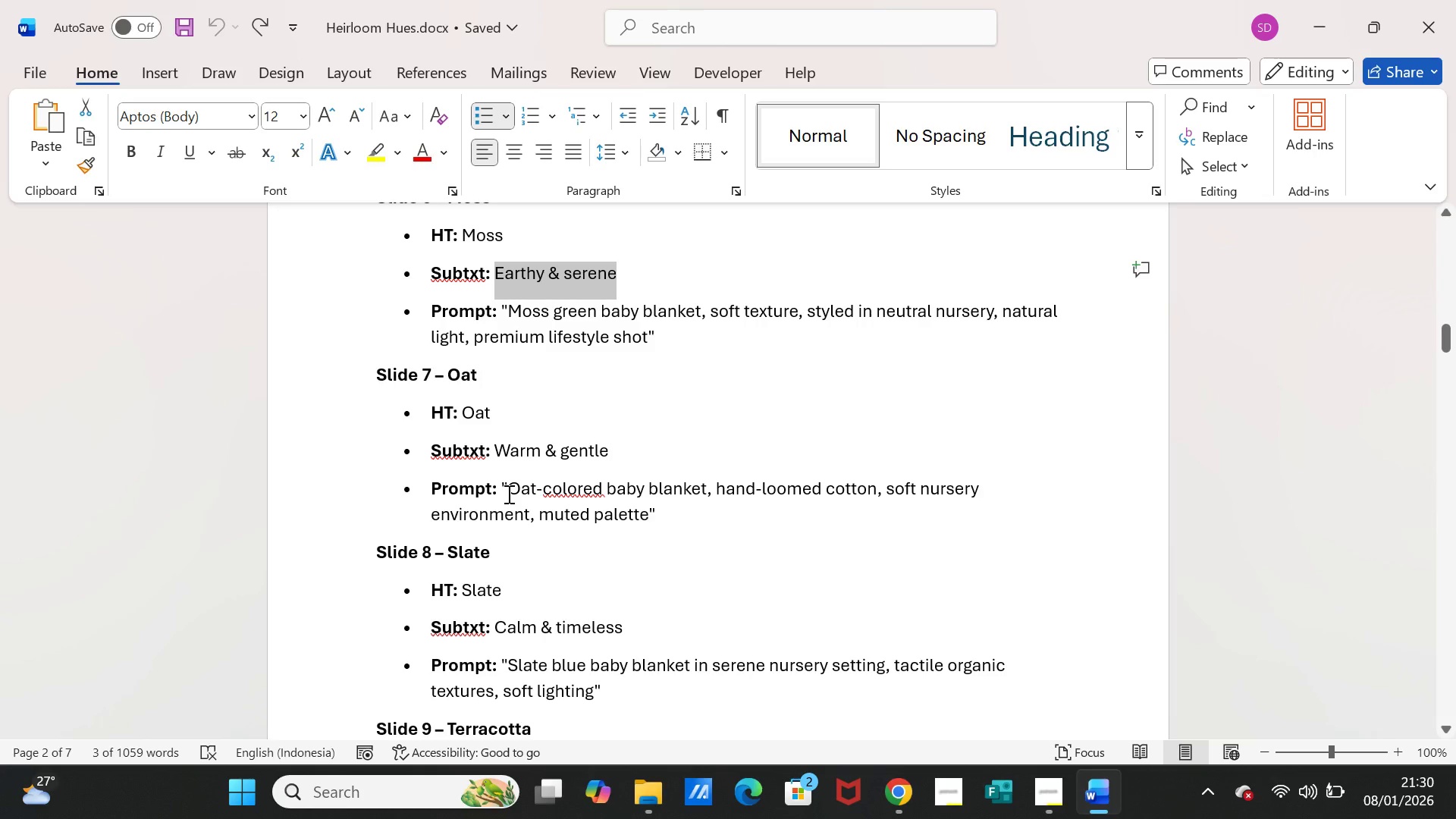 
left_click_drag(start_coordinate=[507, 494], to_coordinate=[620, 507])
 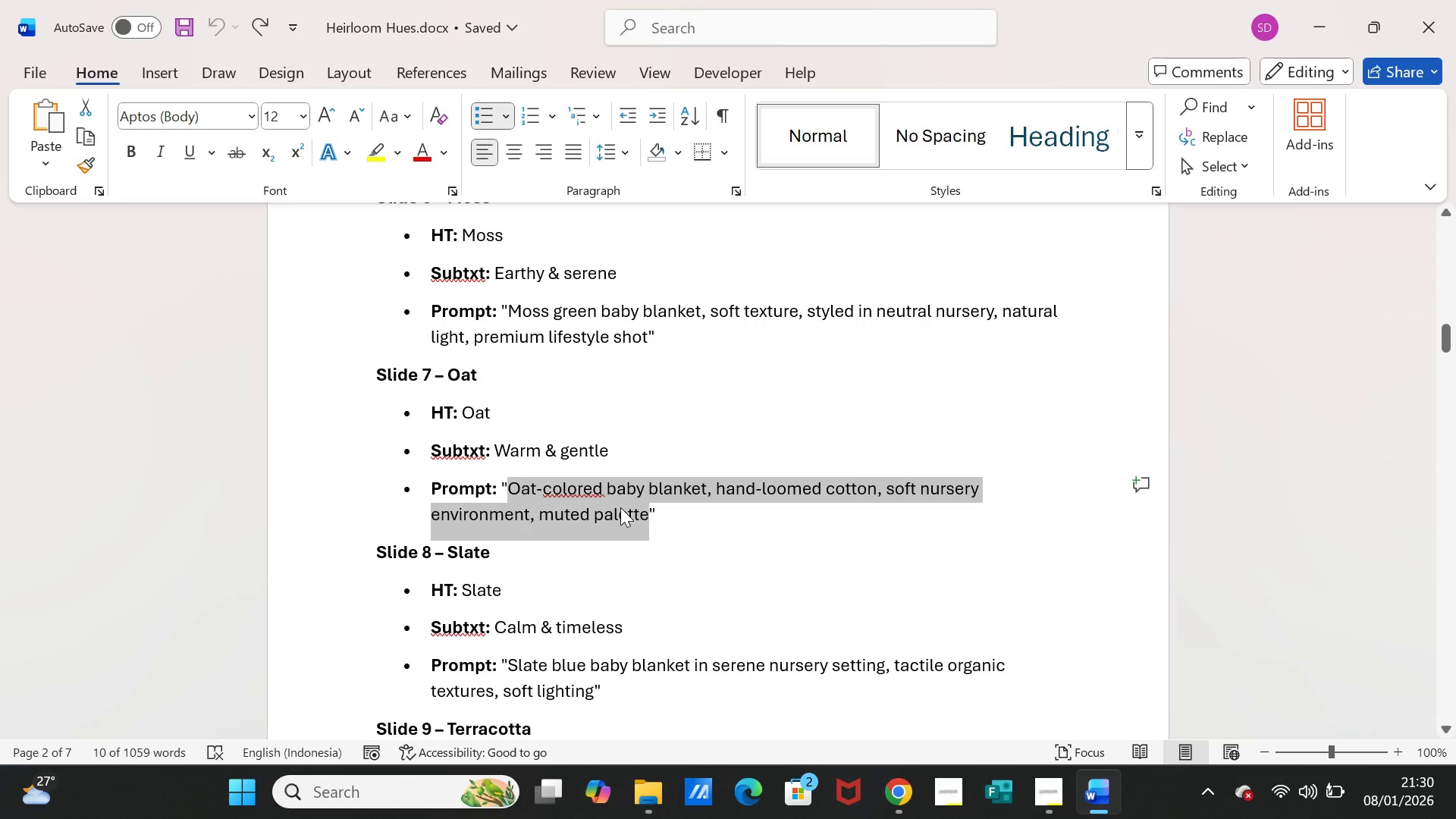 
key(Control+C)
 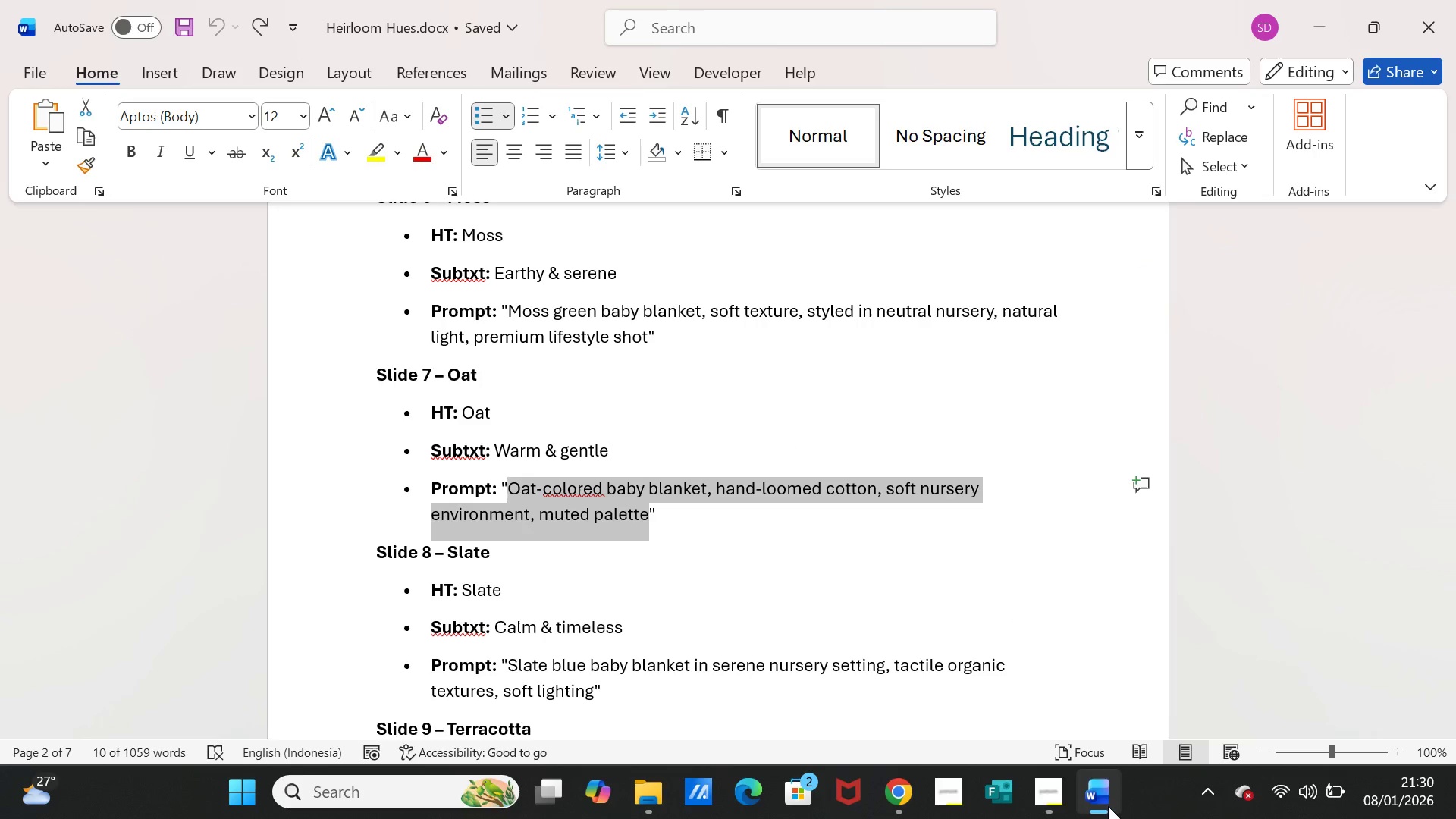 
left_click([1108, 806])
 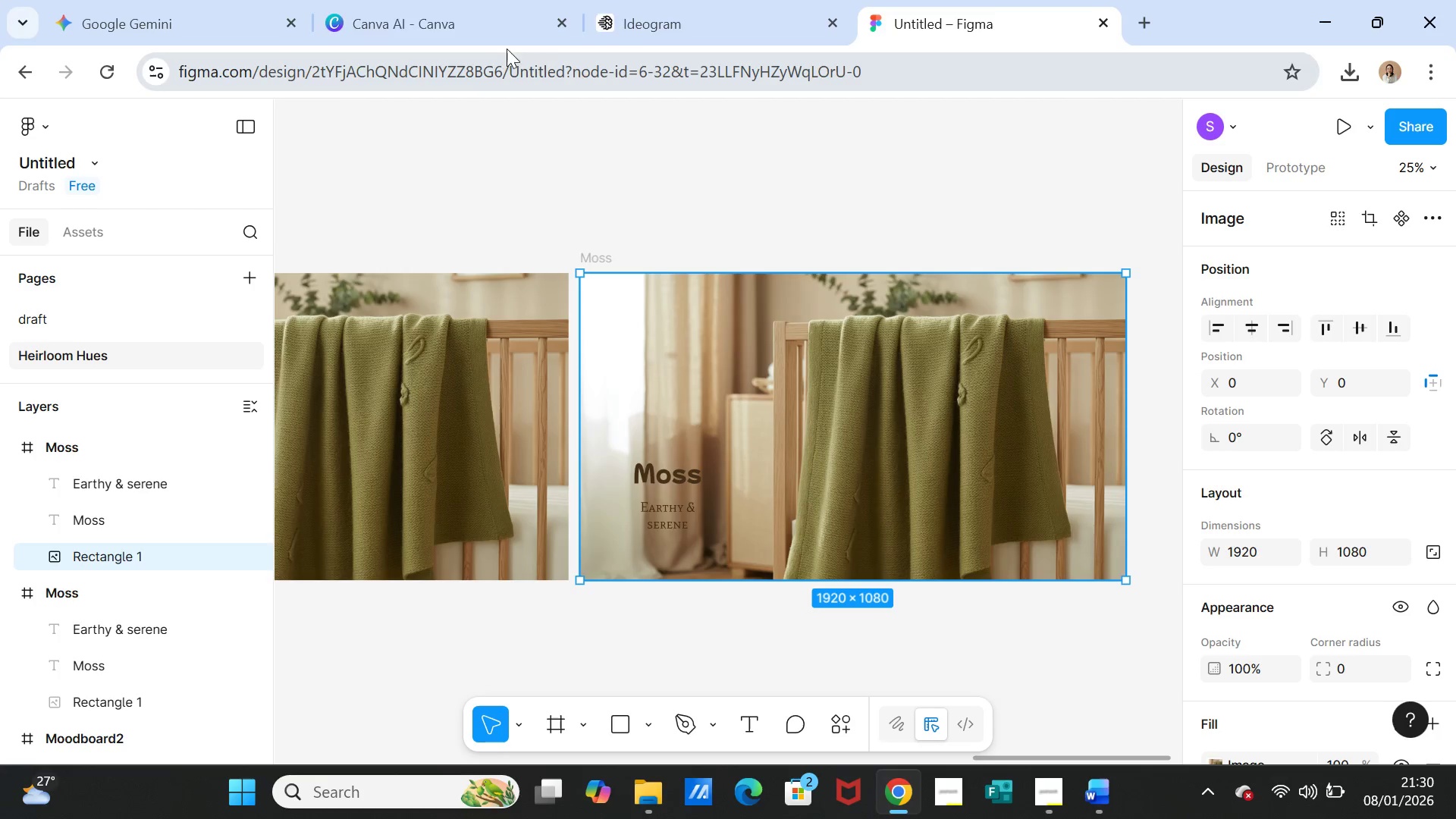 
mouse_move([613, 27])
 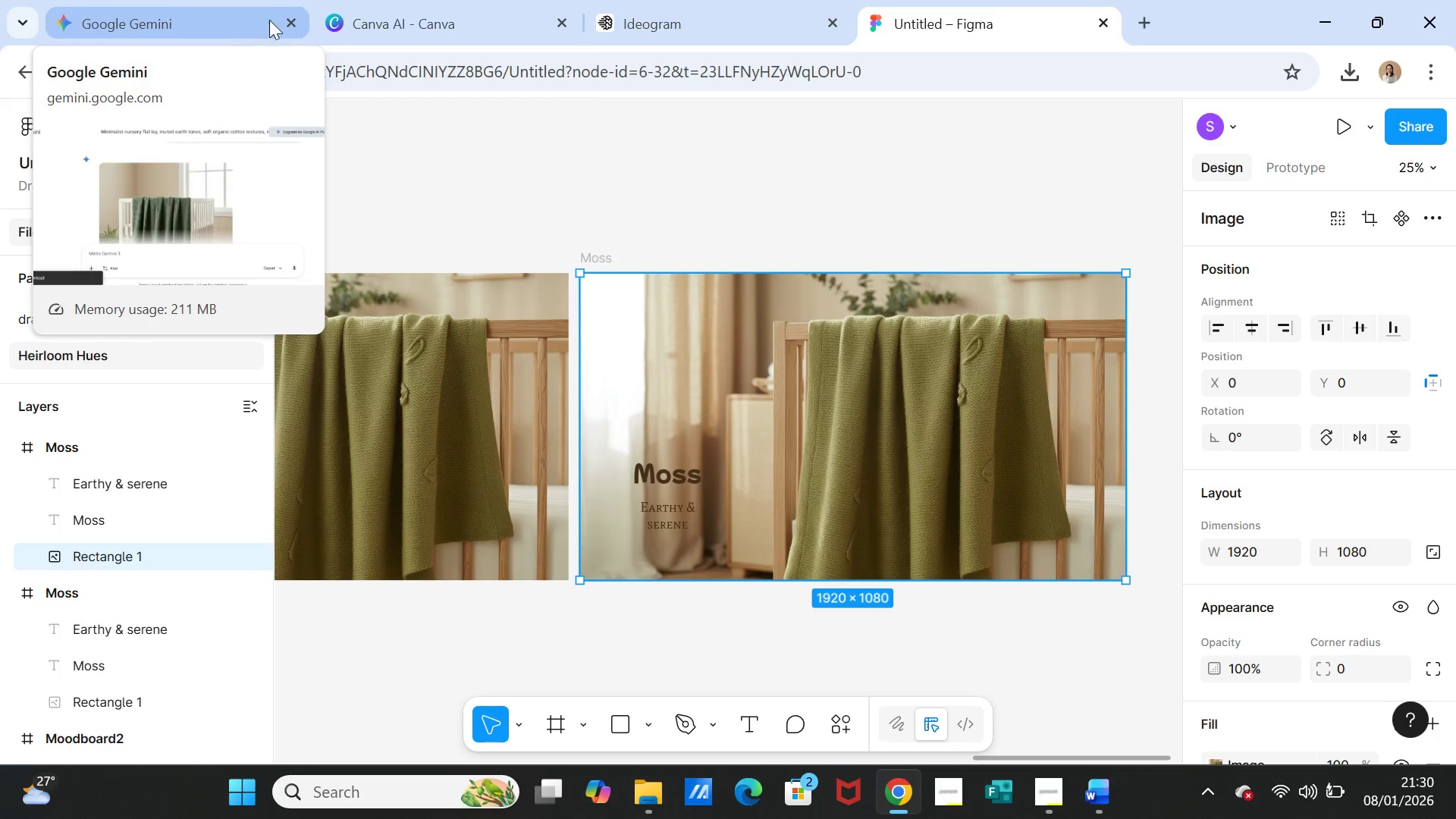 
left_click([386, 13])
 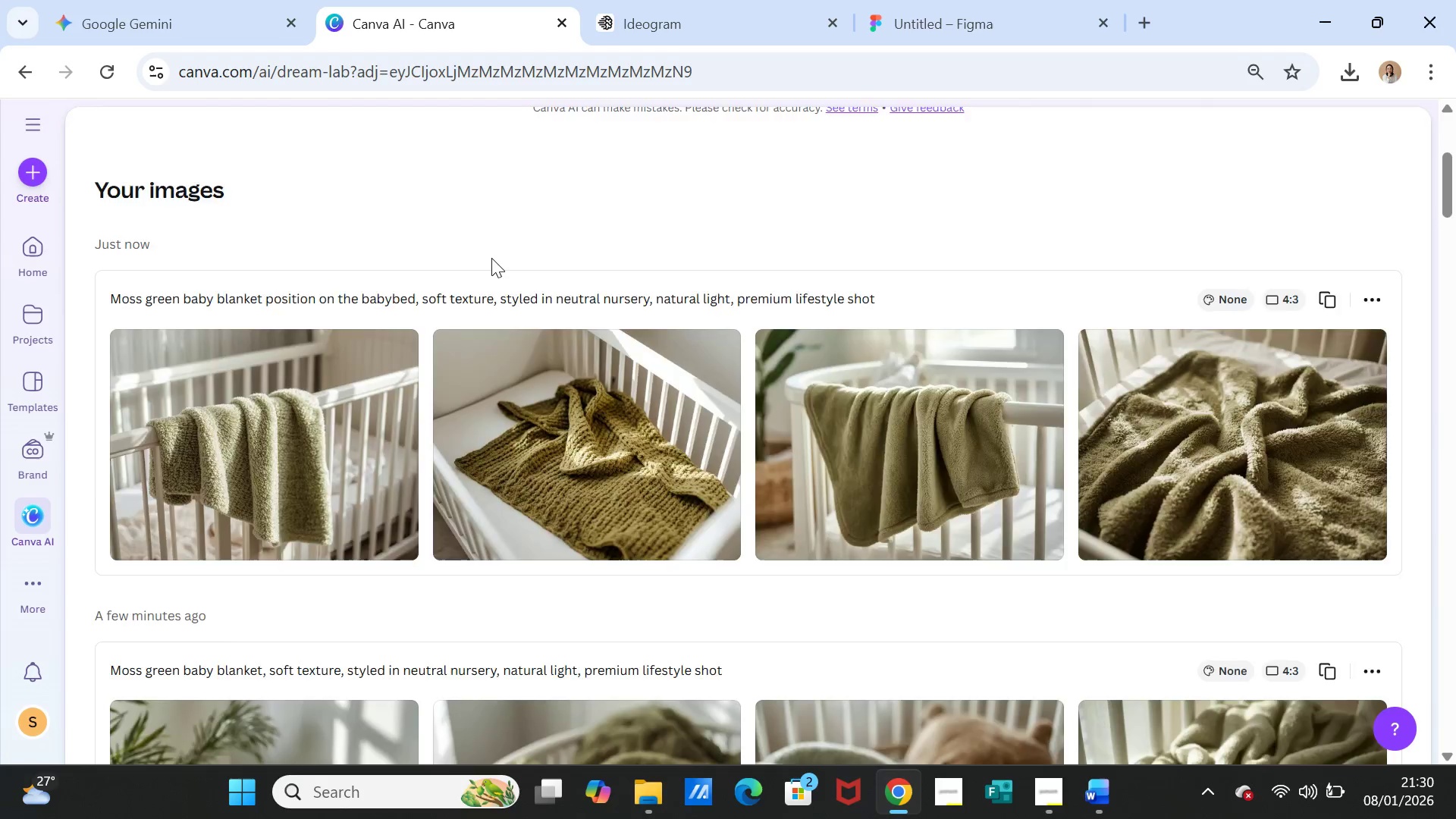 
scroll: coordinate [491, 258], scroll_direction: up, amount: 4.0
 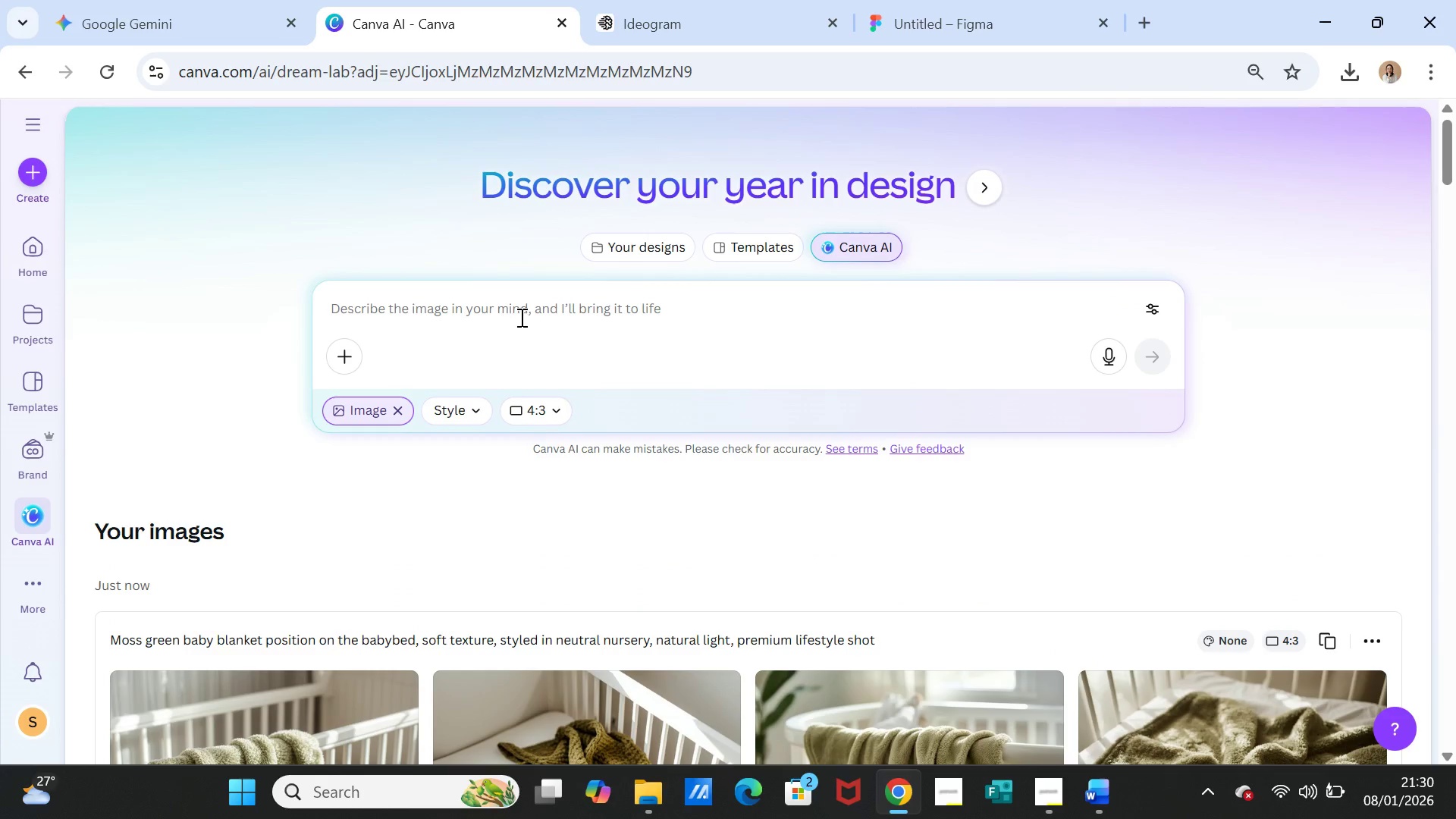 
double_click([520, 315])
 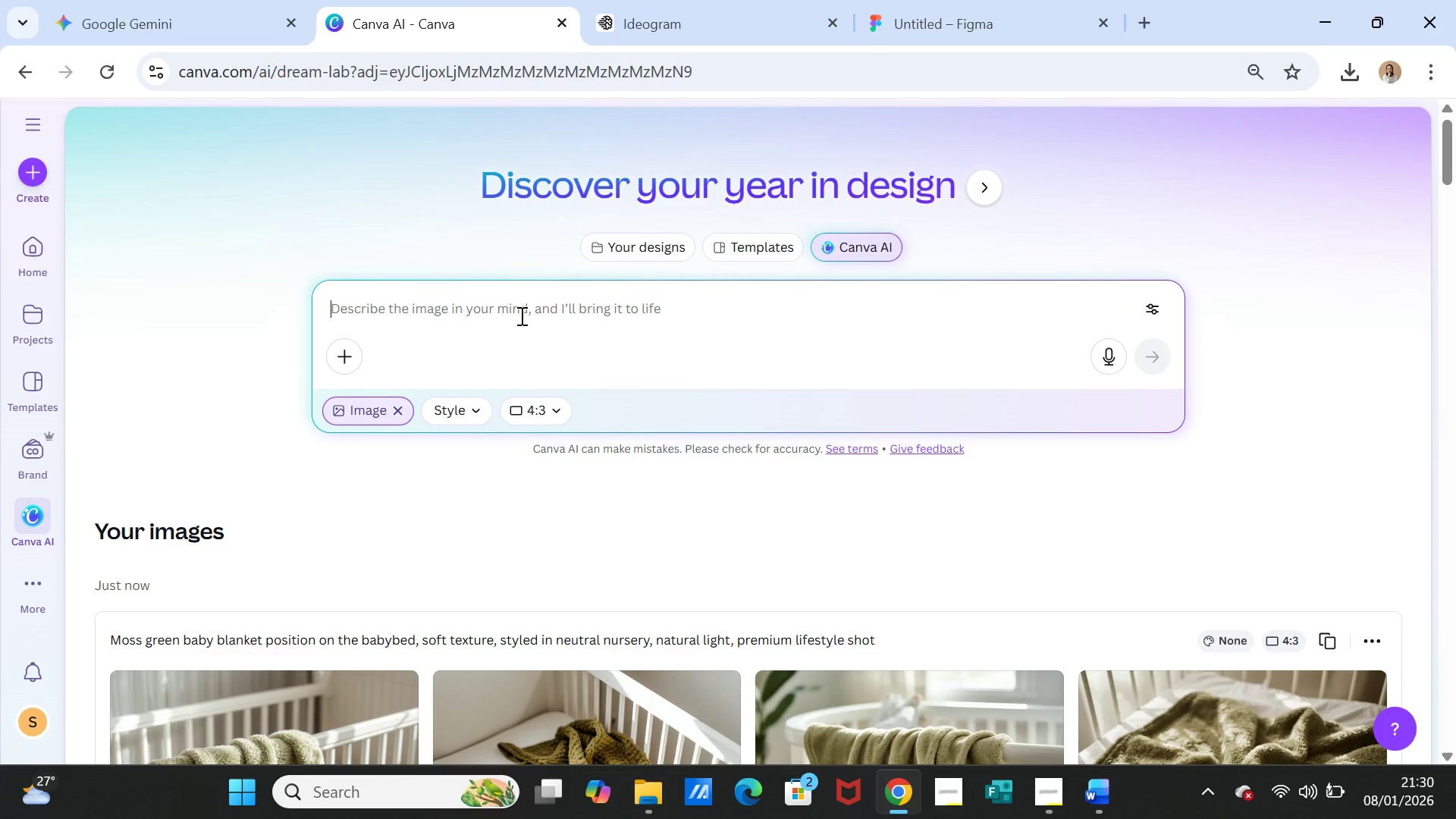 
key(Control+V)
 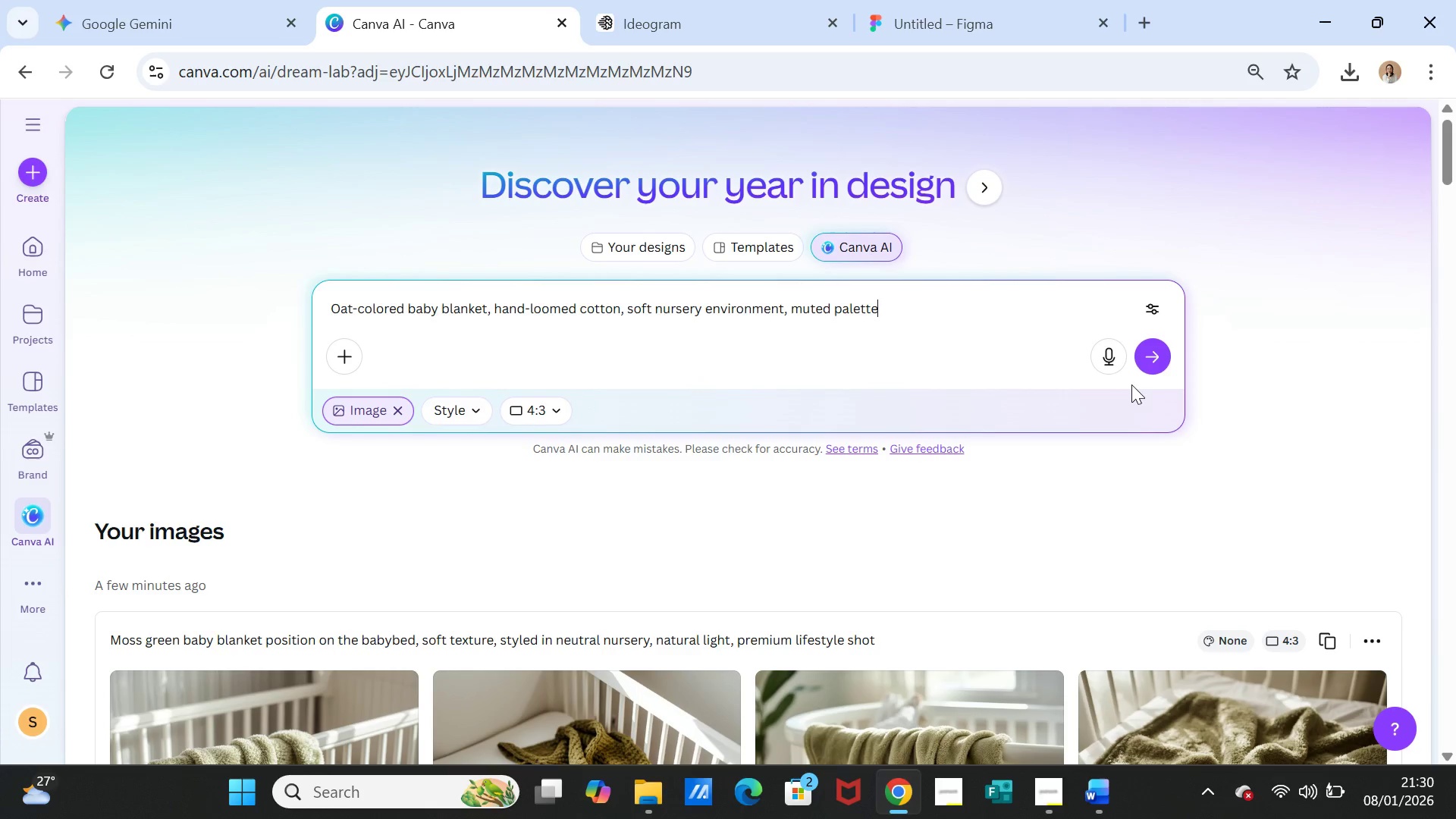 
left_click([1143, 357])
 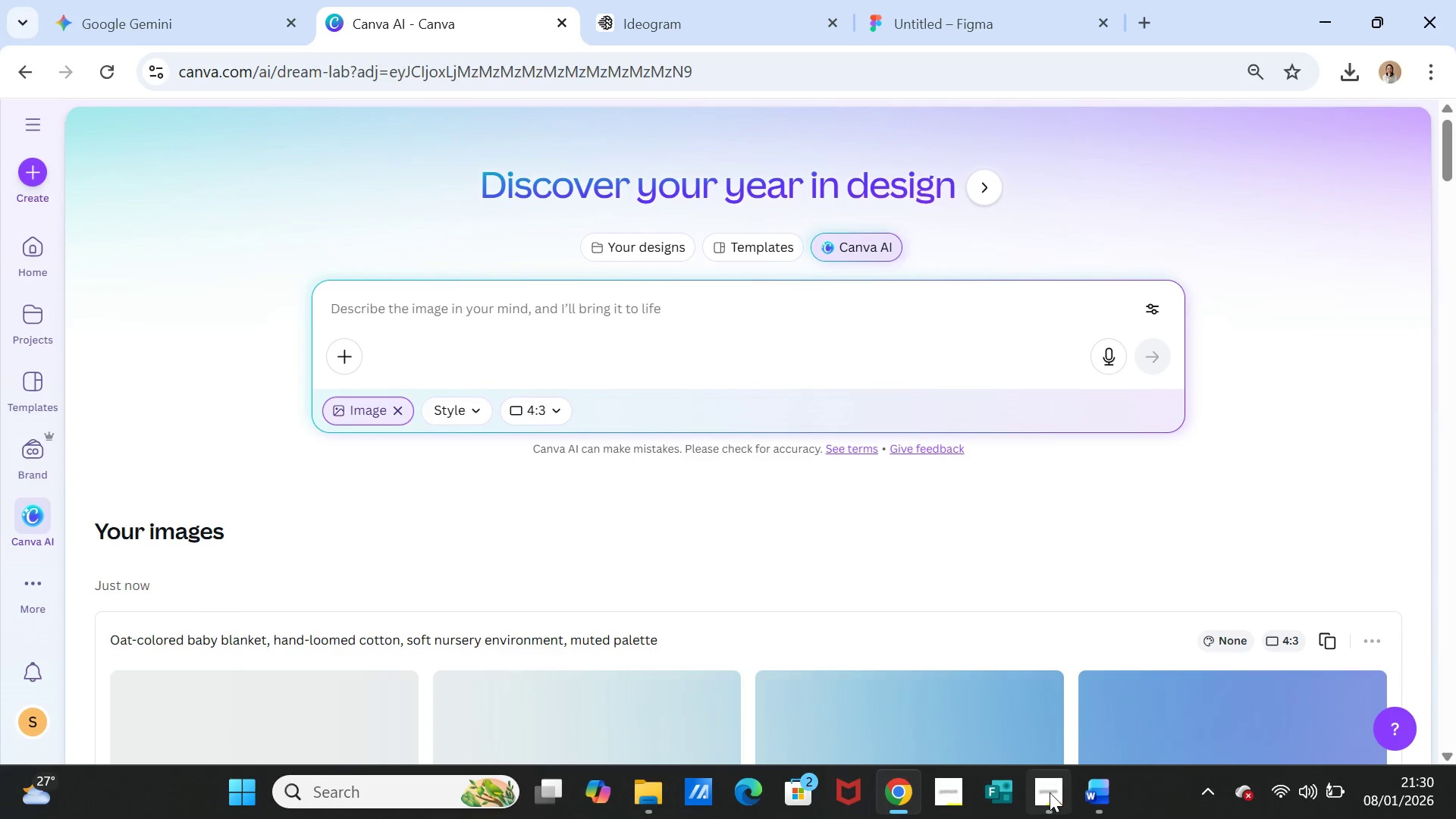 
left_click([1050, 796])